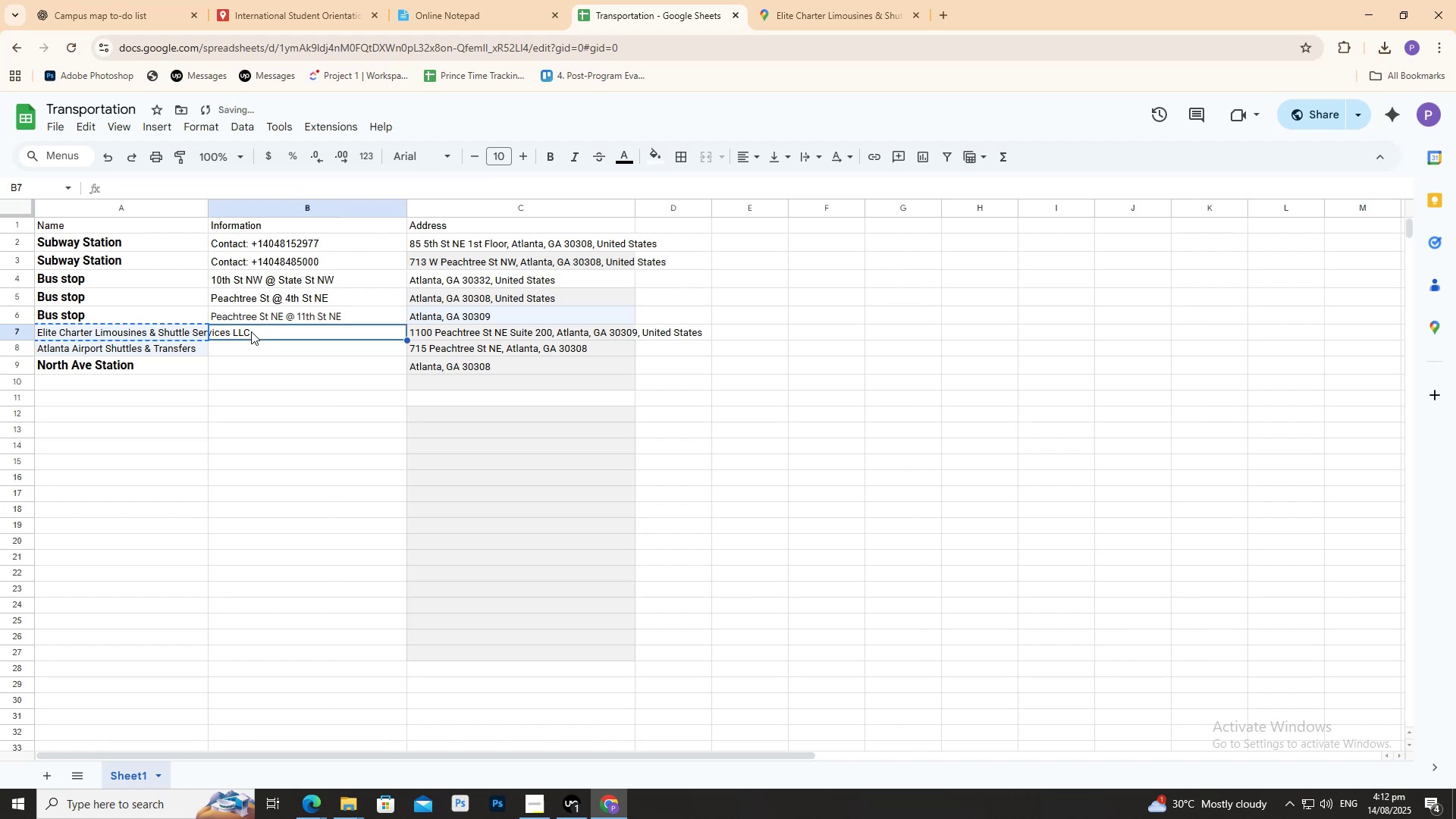 
key(Control+V)
 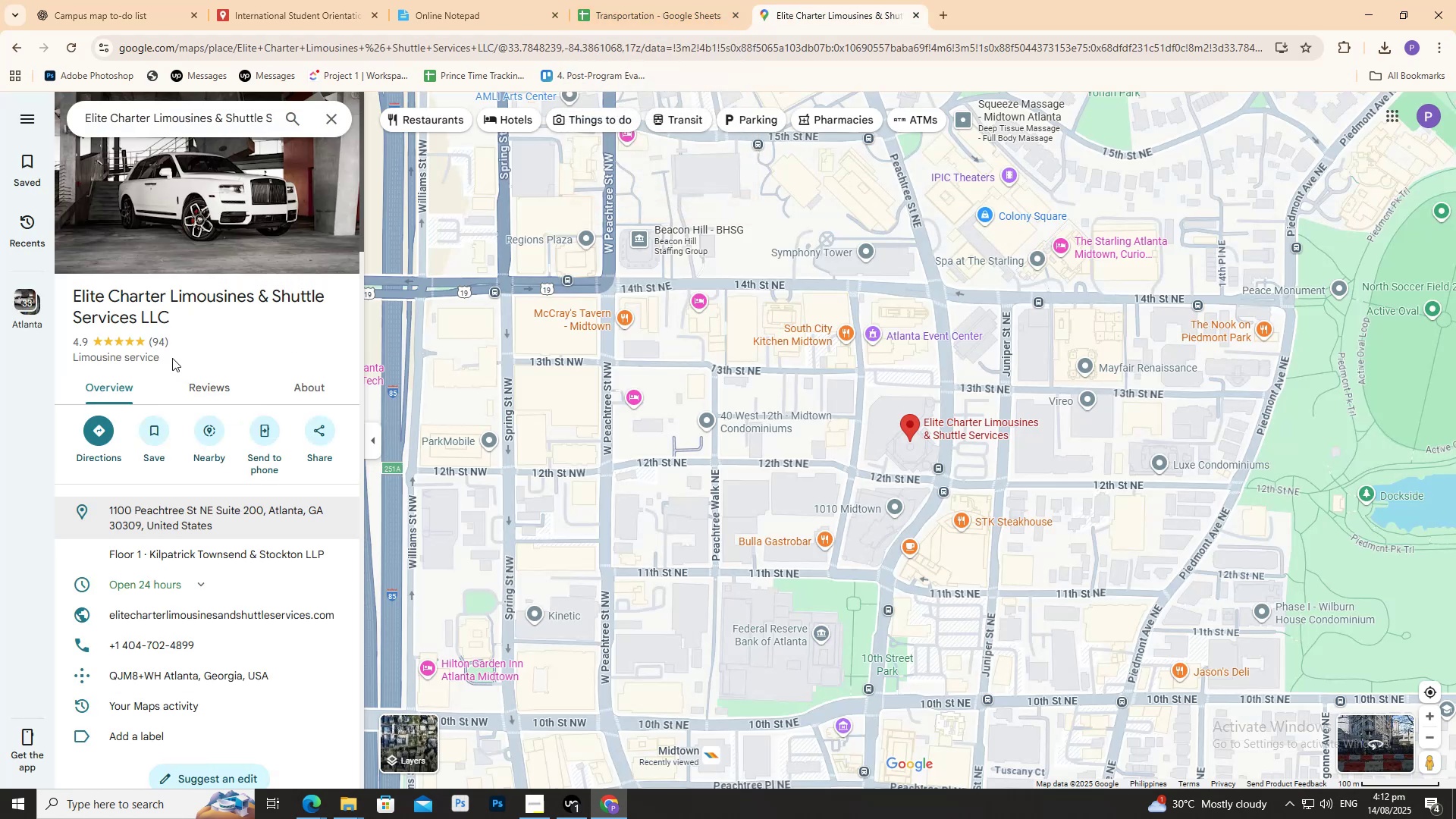 
wait(5.68)
 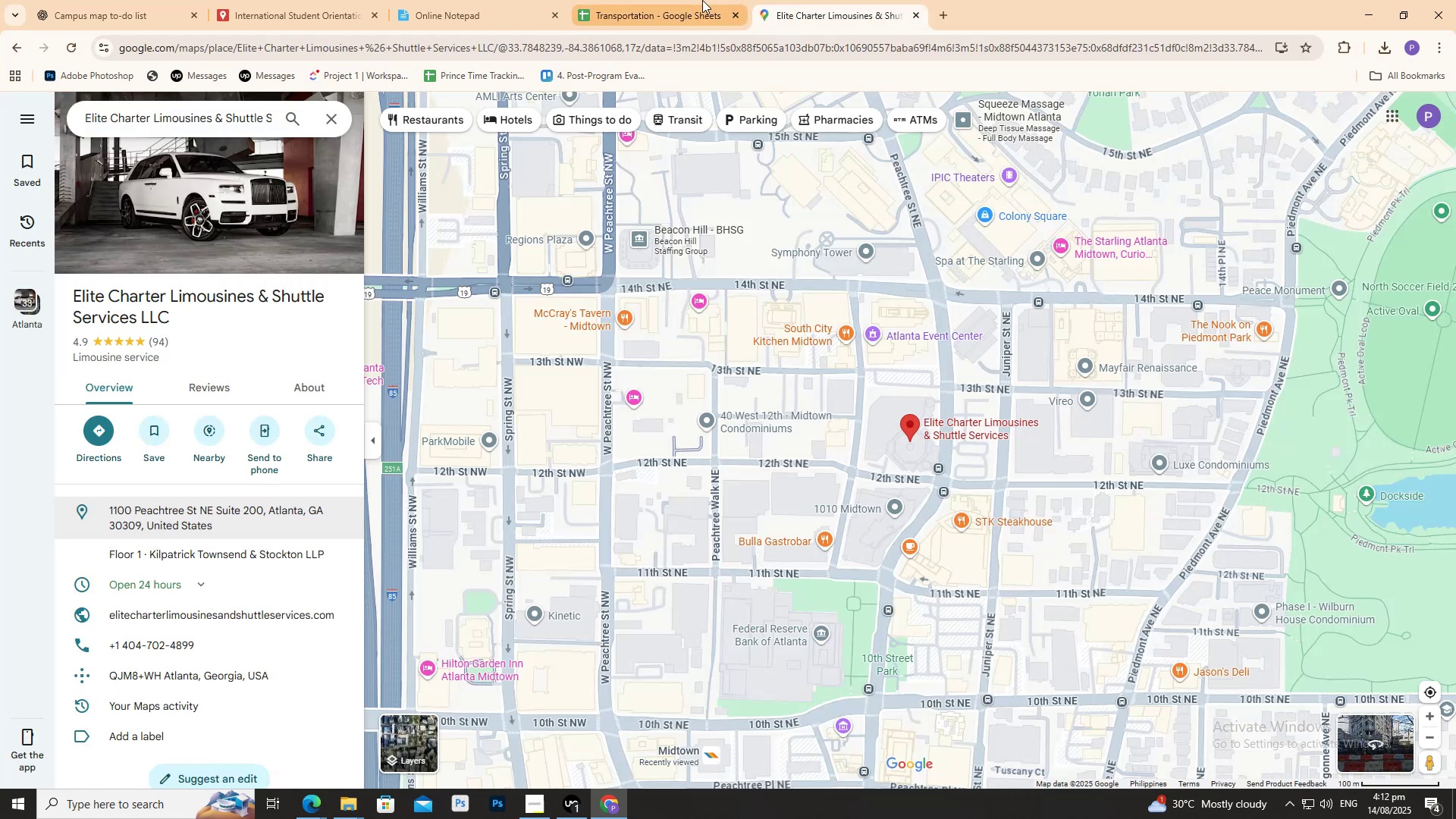 
left_click([136, 646])
 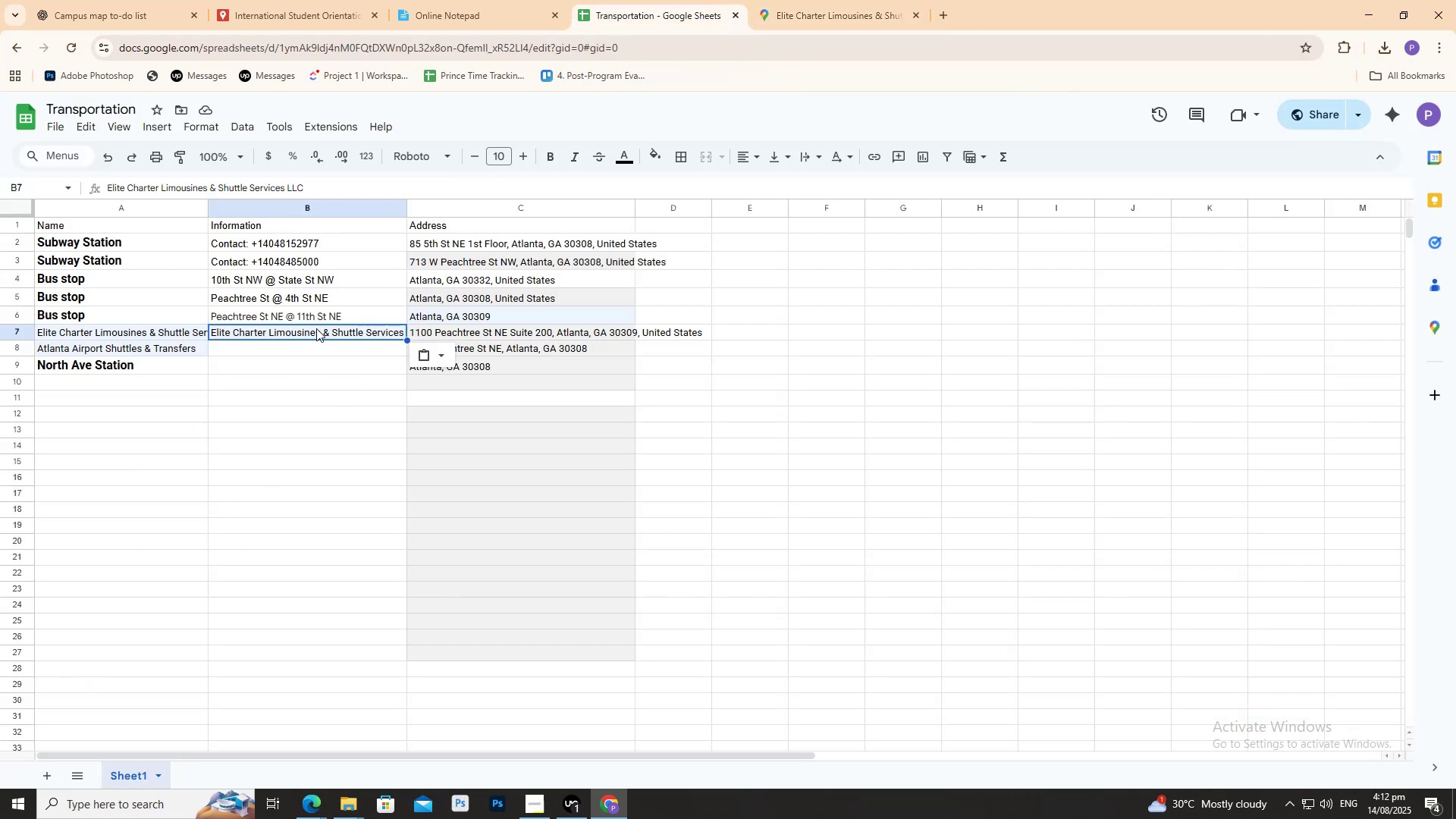 
double_click([315, 328])
 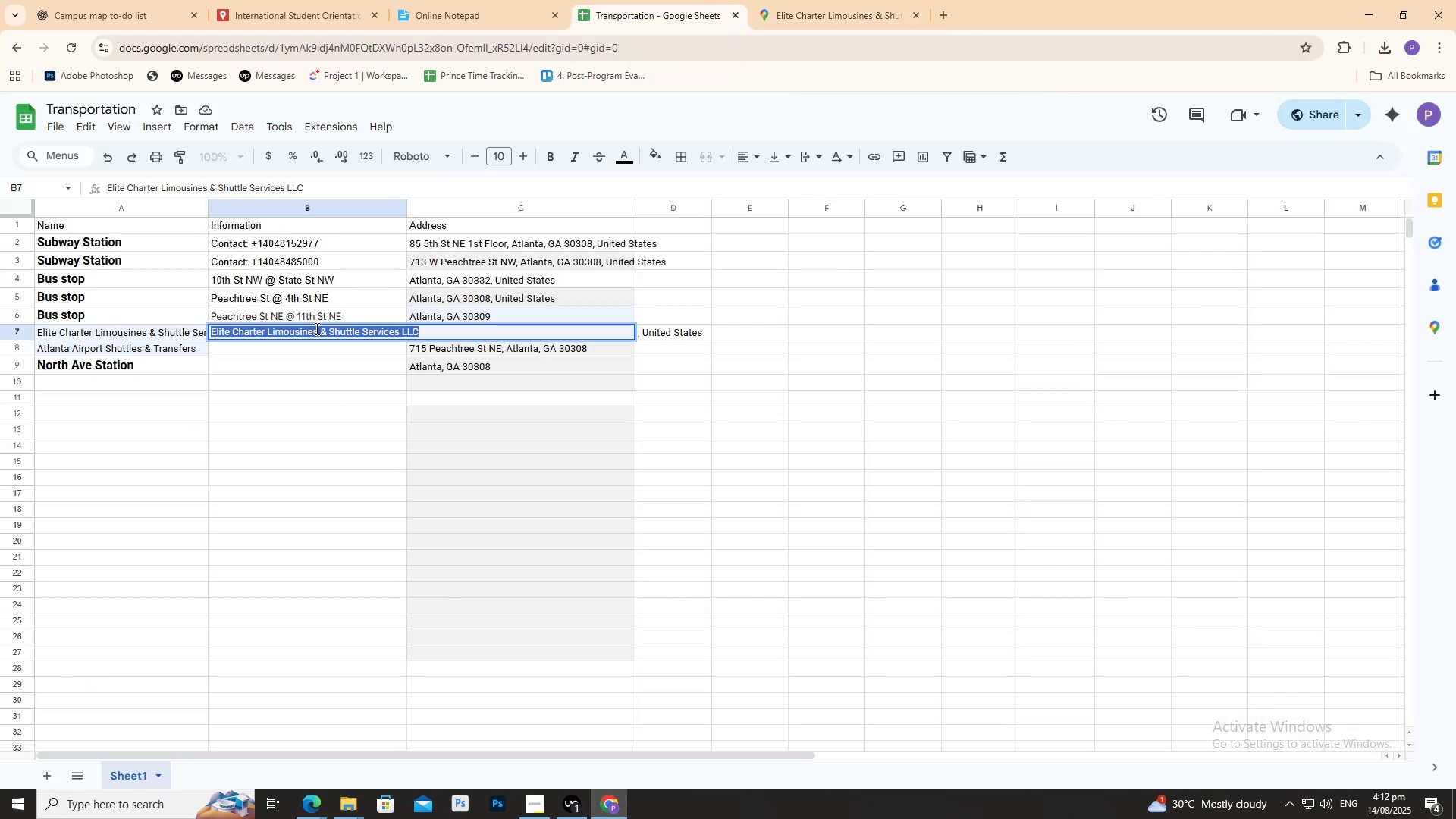 
triple_click([315, 328])
 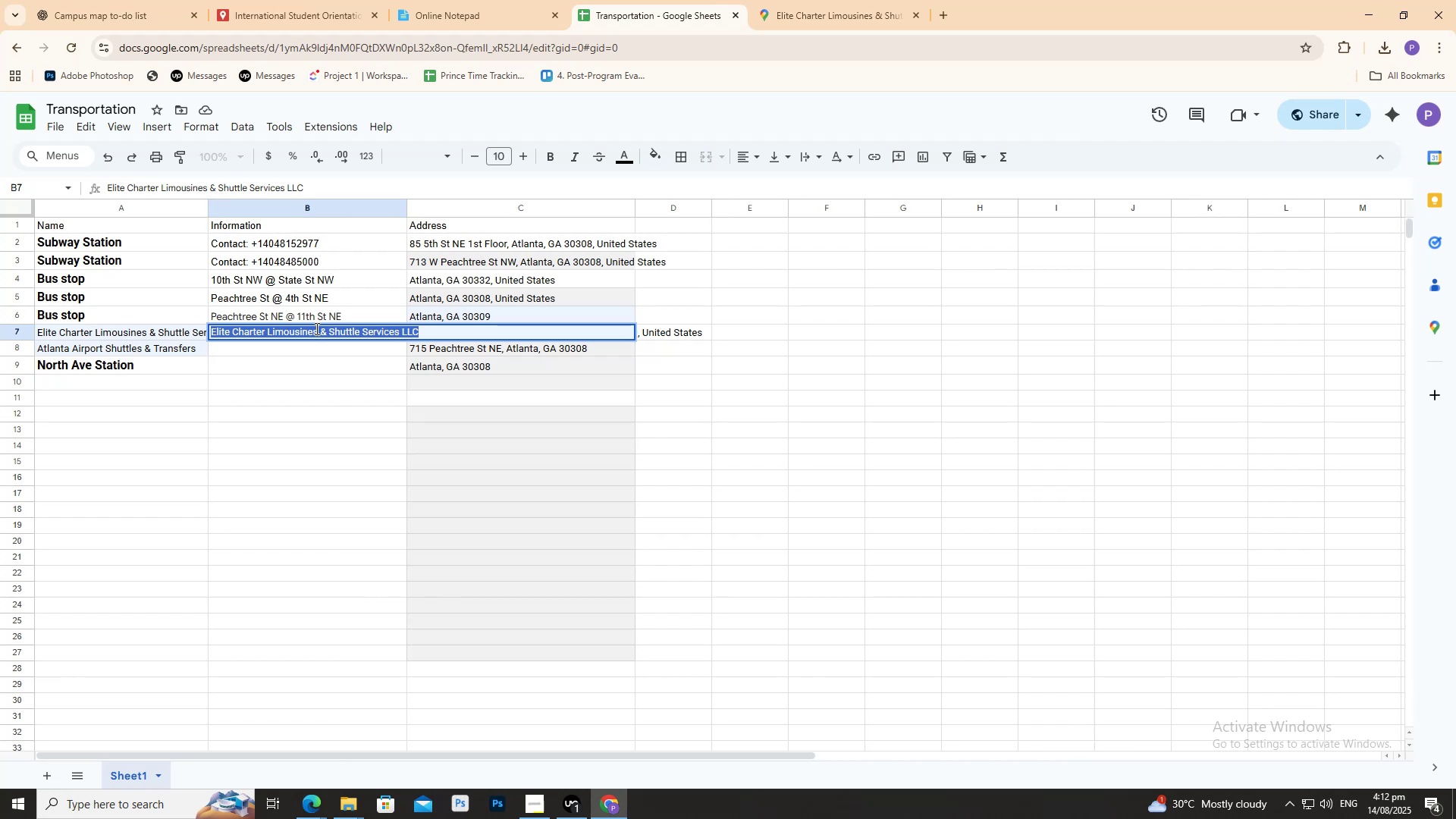 
key(Control+V)
 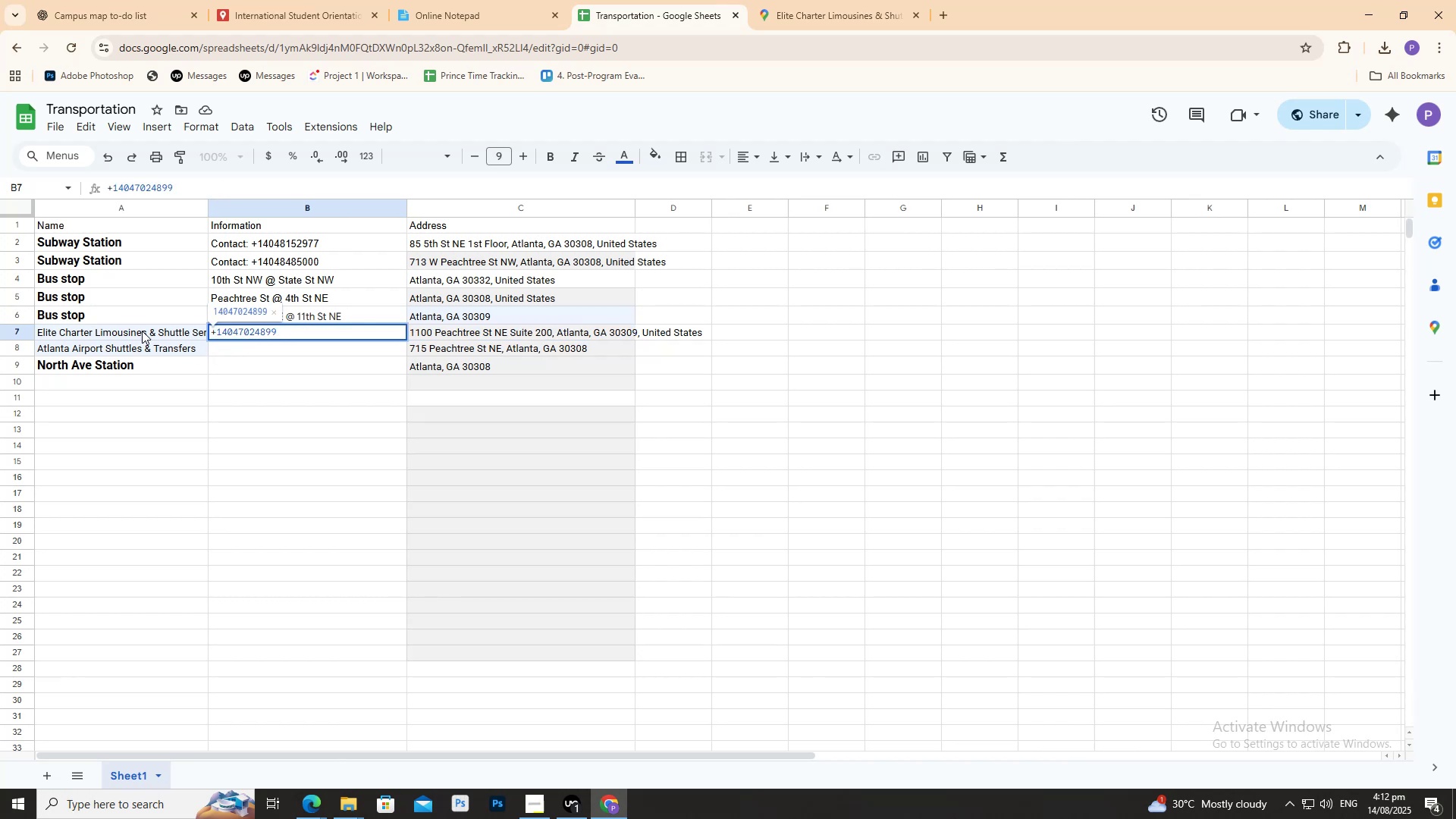 
key(Control+Z)
 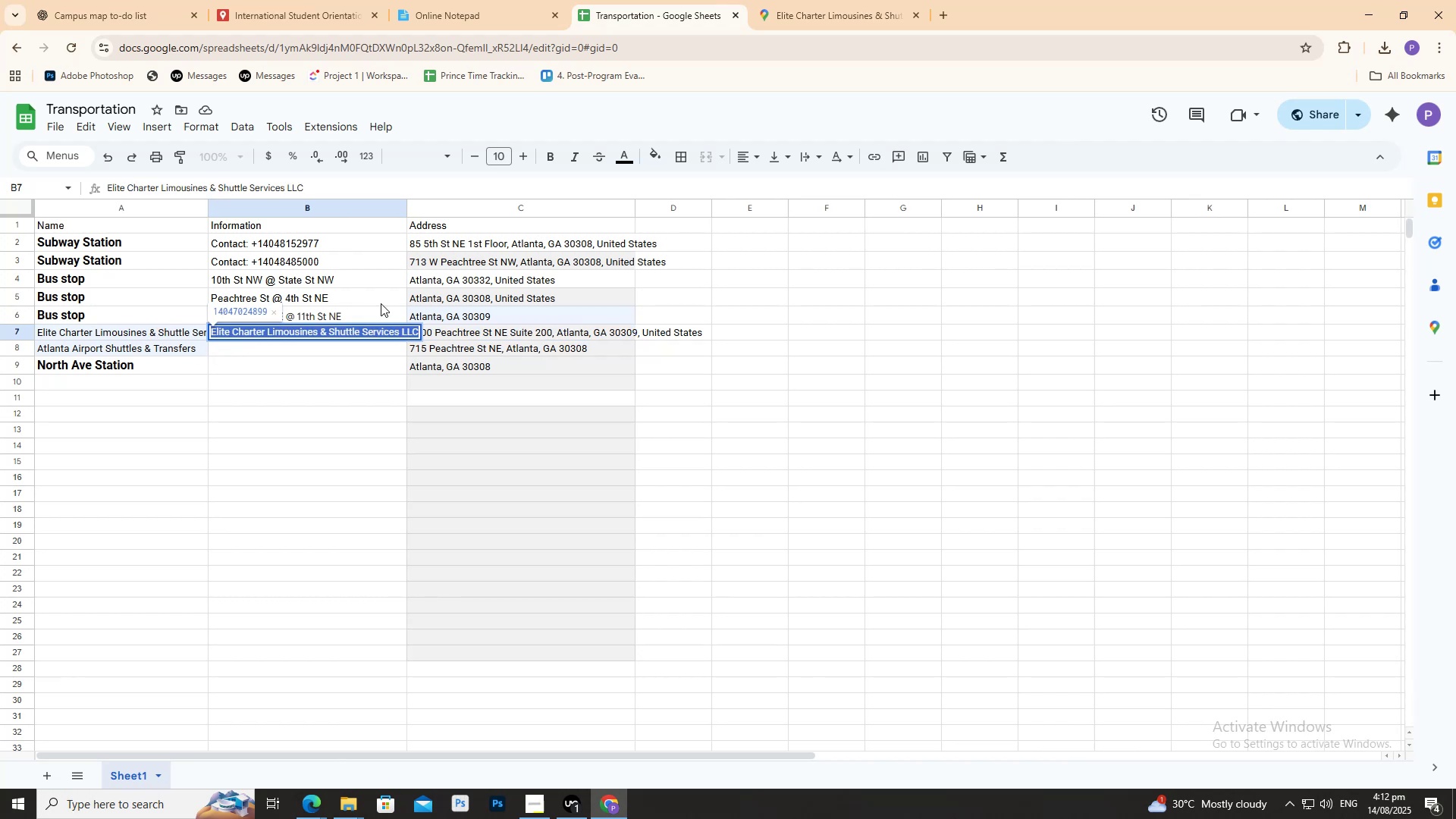 
type(Contact: )
 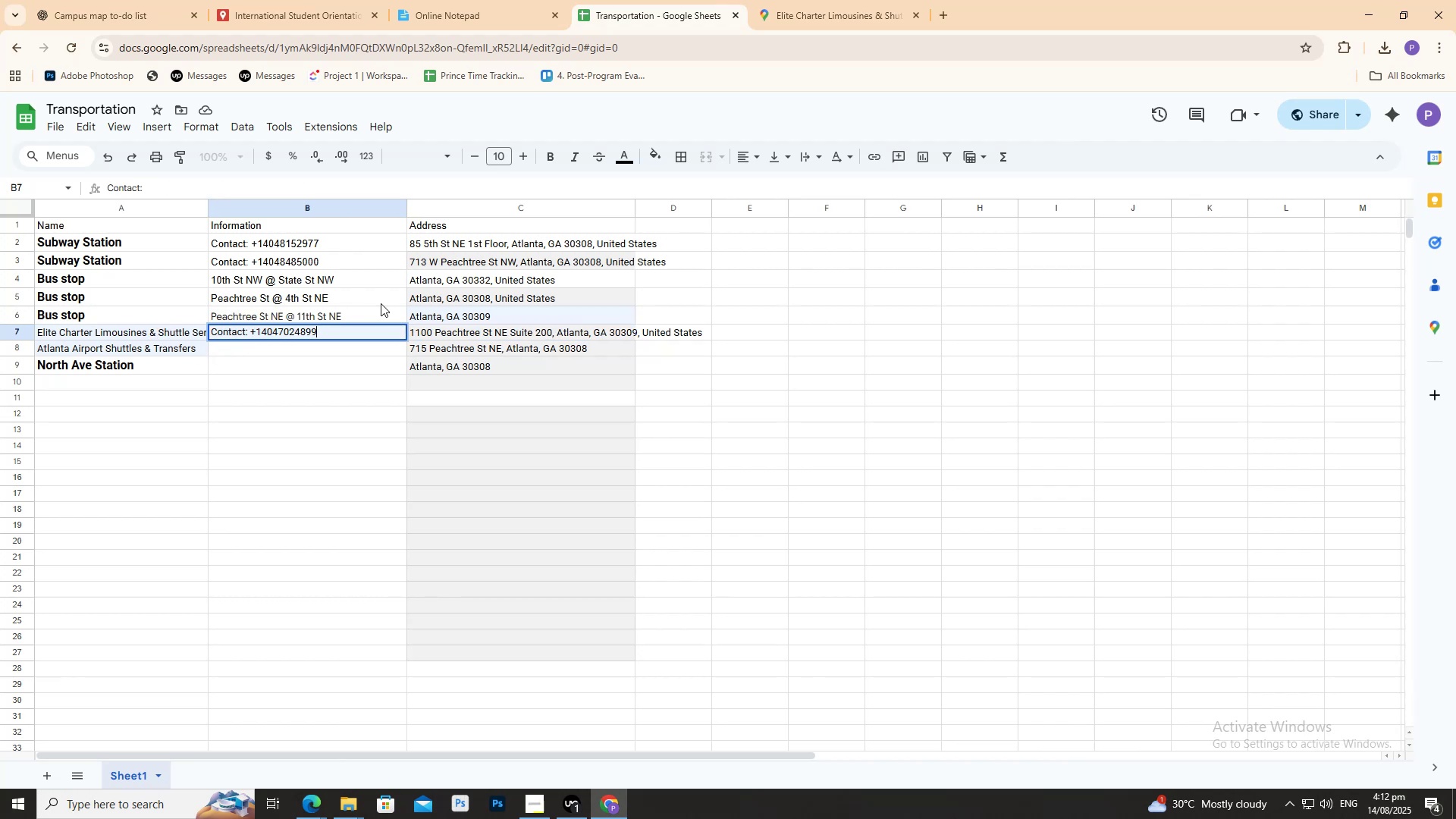 
key(Control+V)
 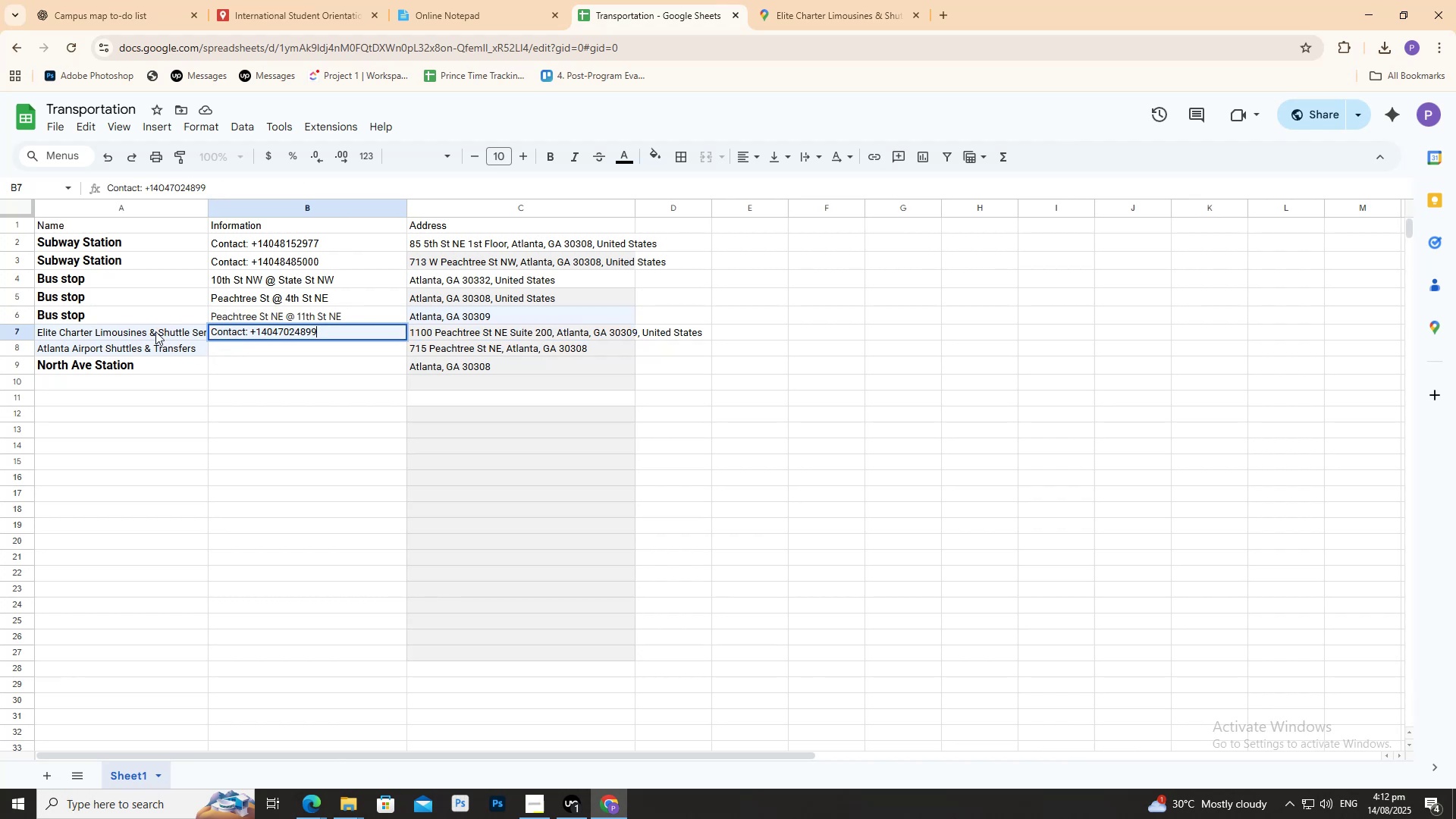 
double_click([155, 331])
 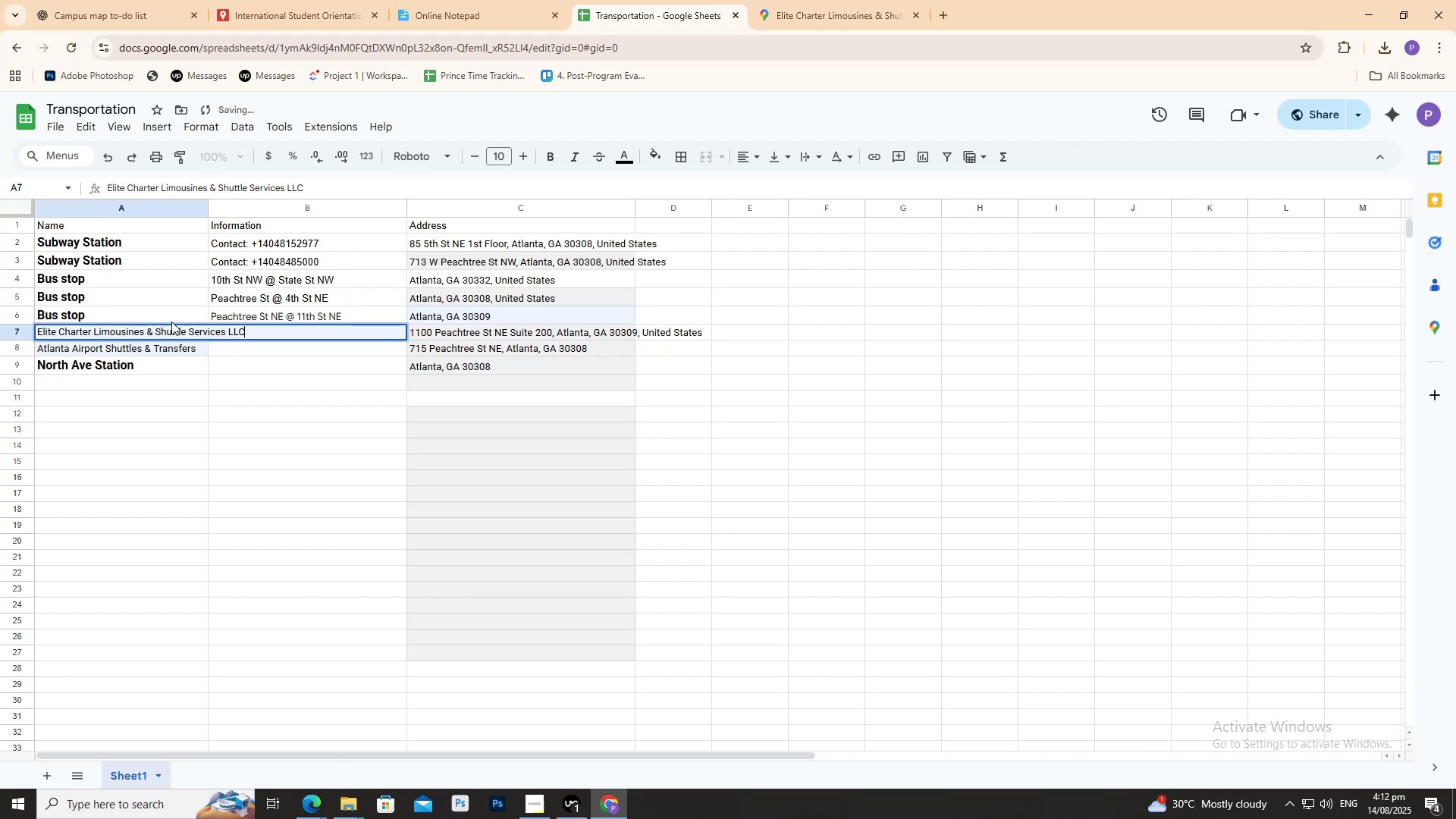 
key(Control+A)
 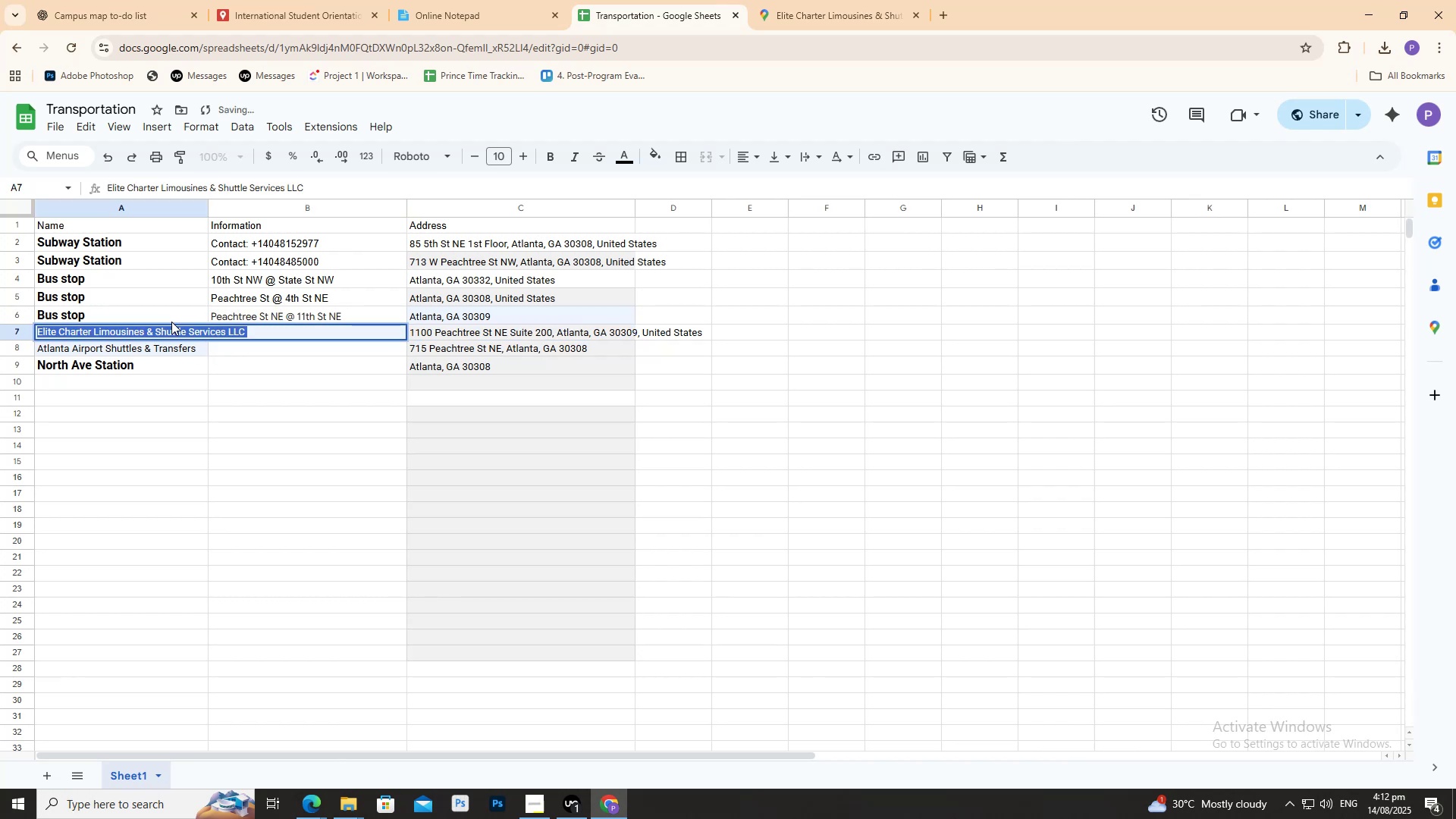 
type(Shuttle)
 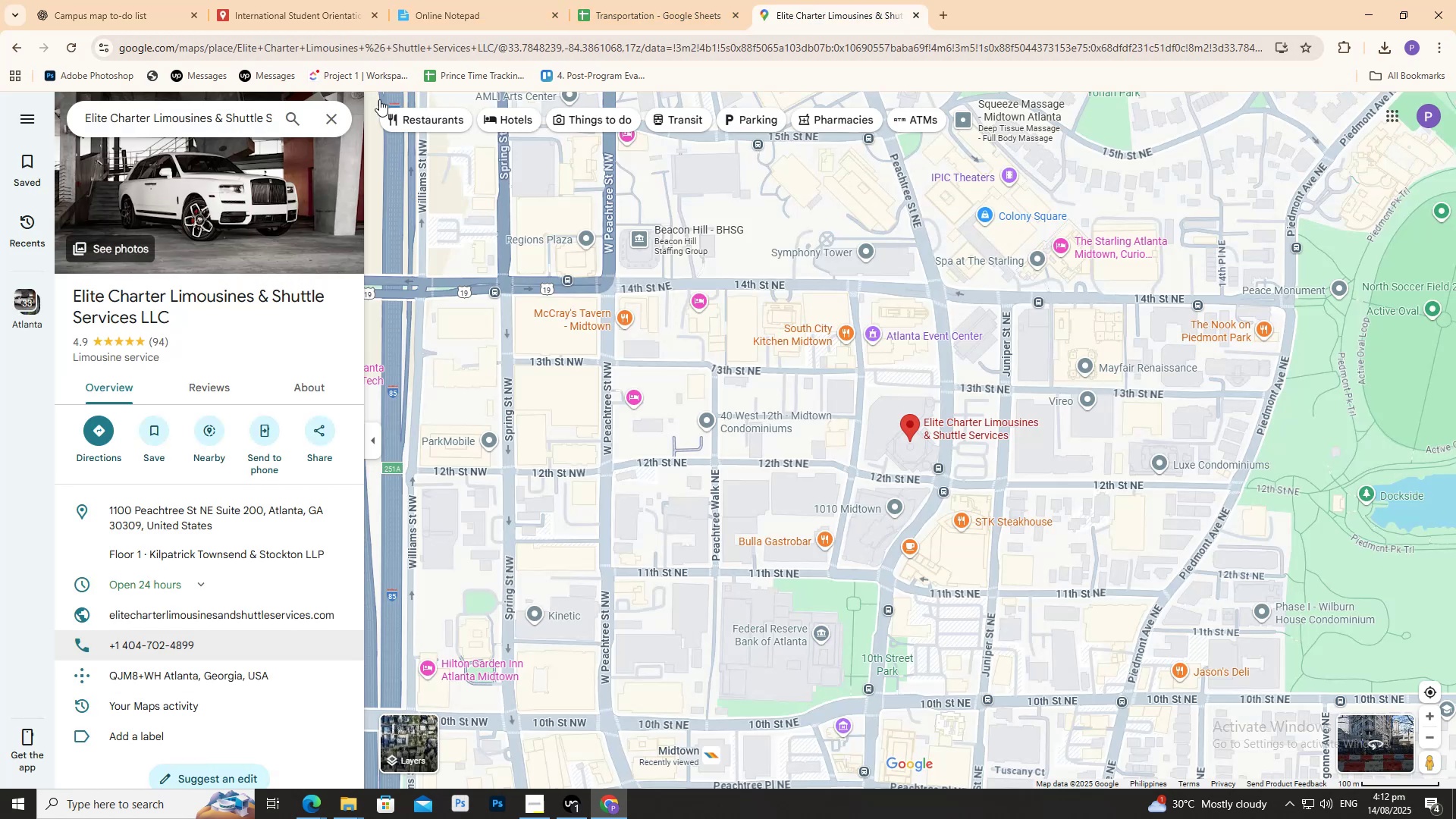 
wait(6.46)
 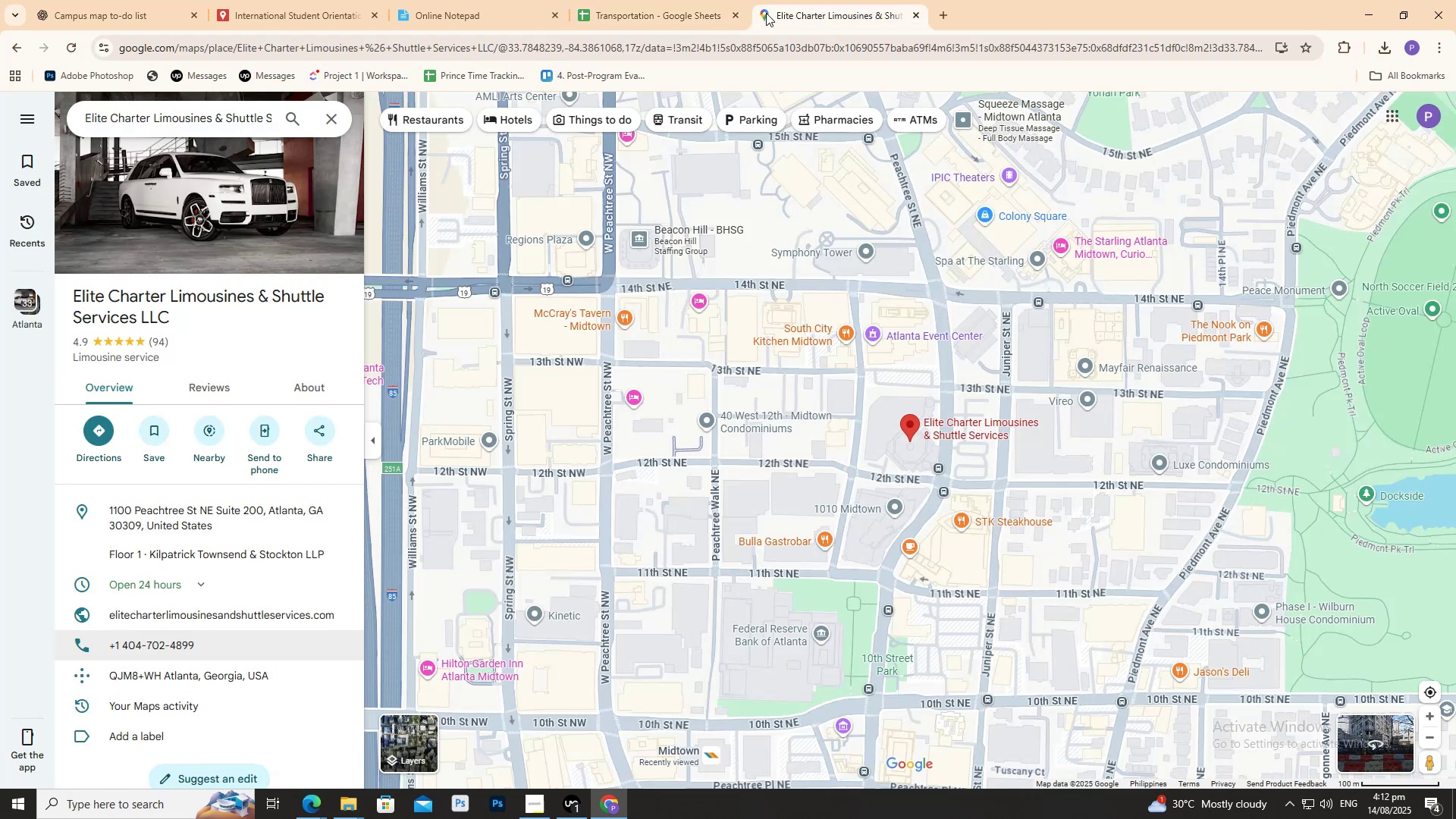 
left_click([621, 0])
 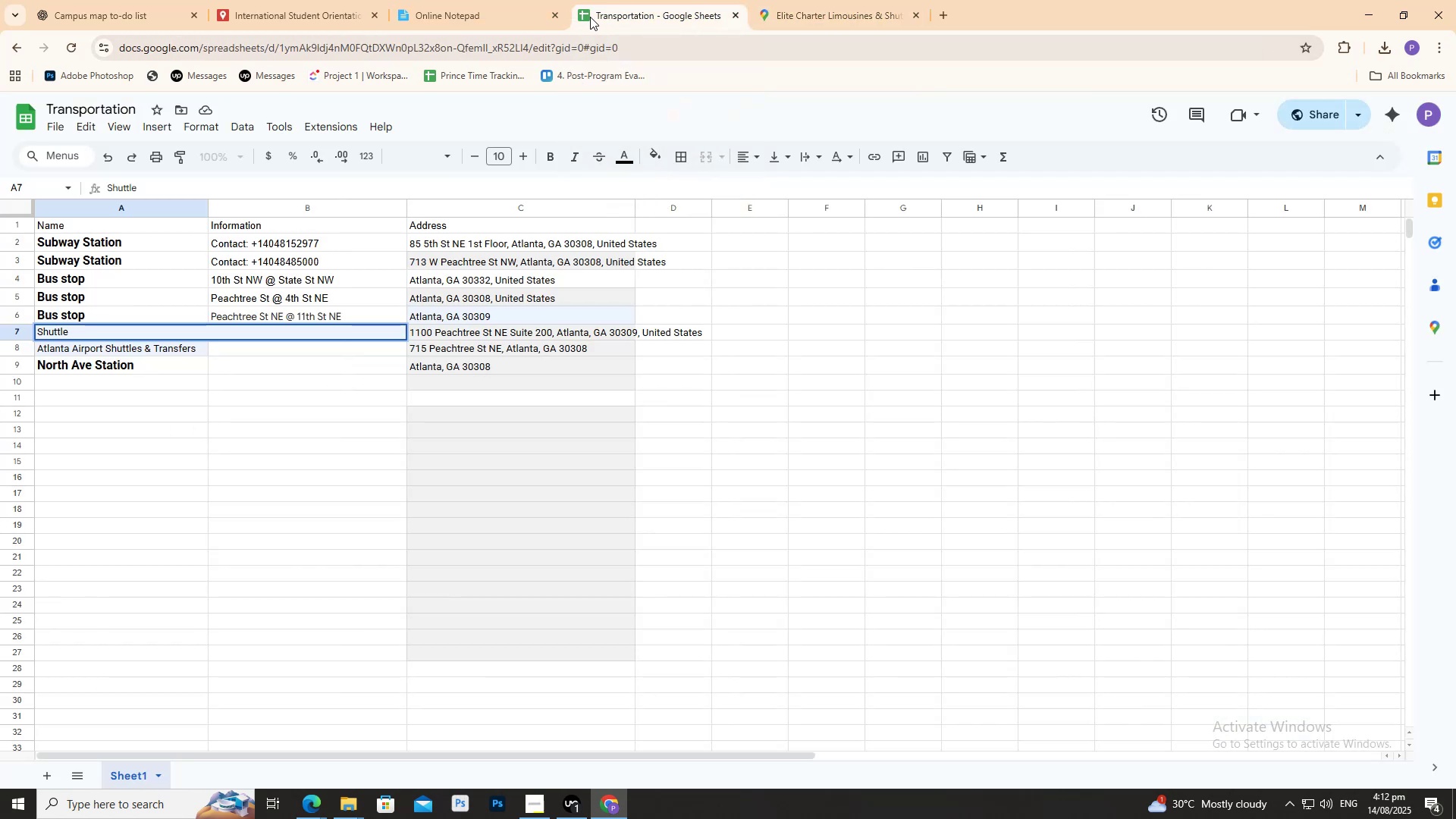 
type( Services)
 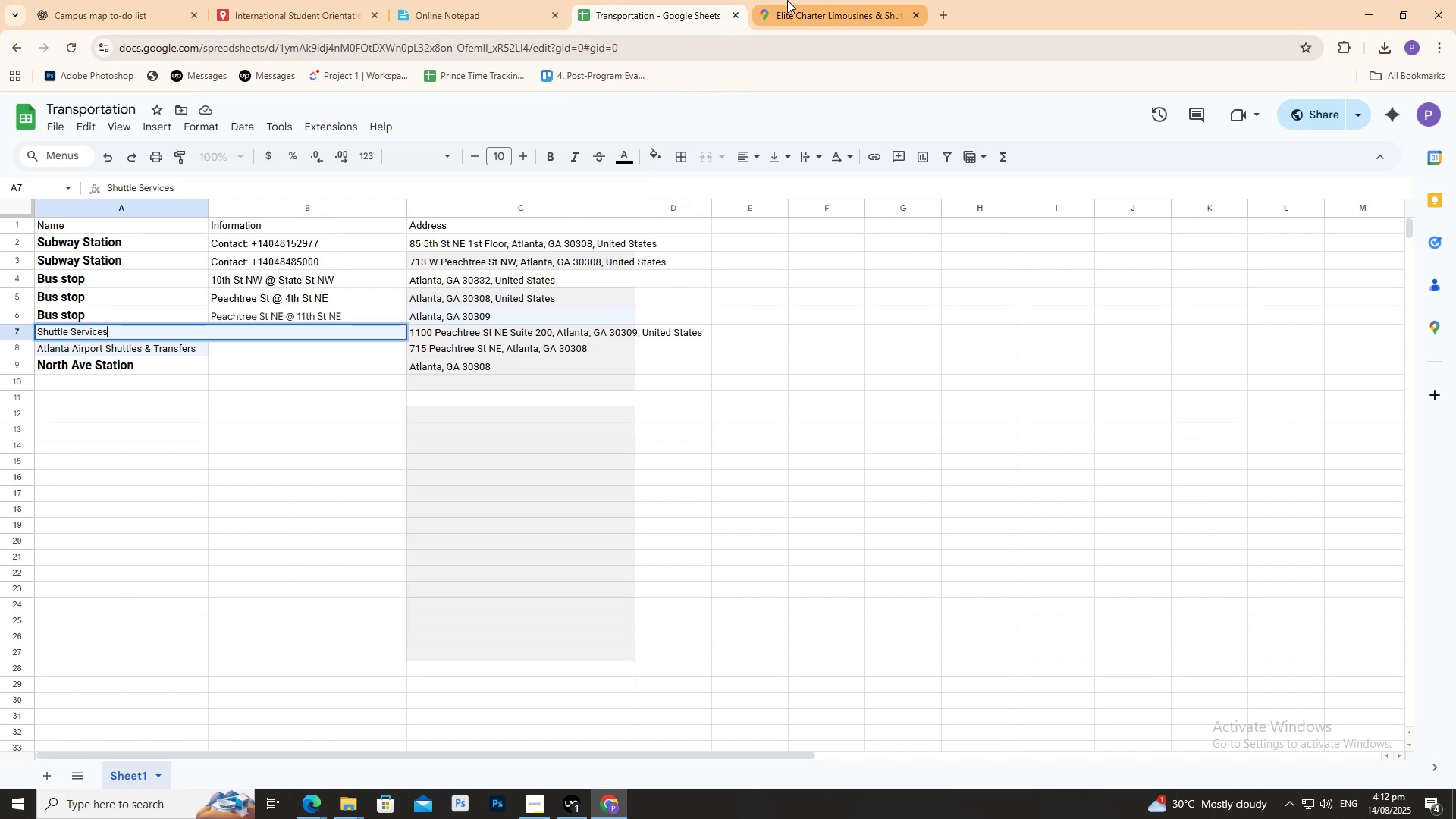 
left_click([787, 0])
 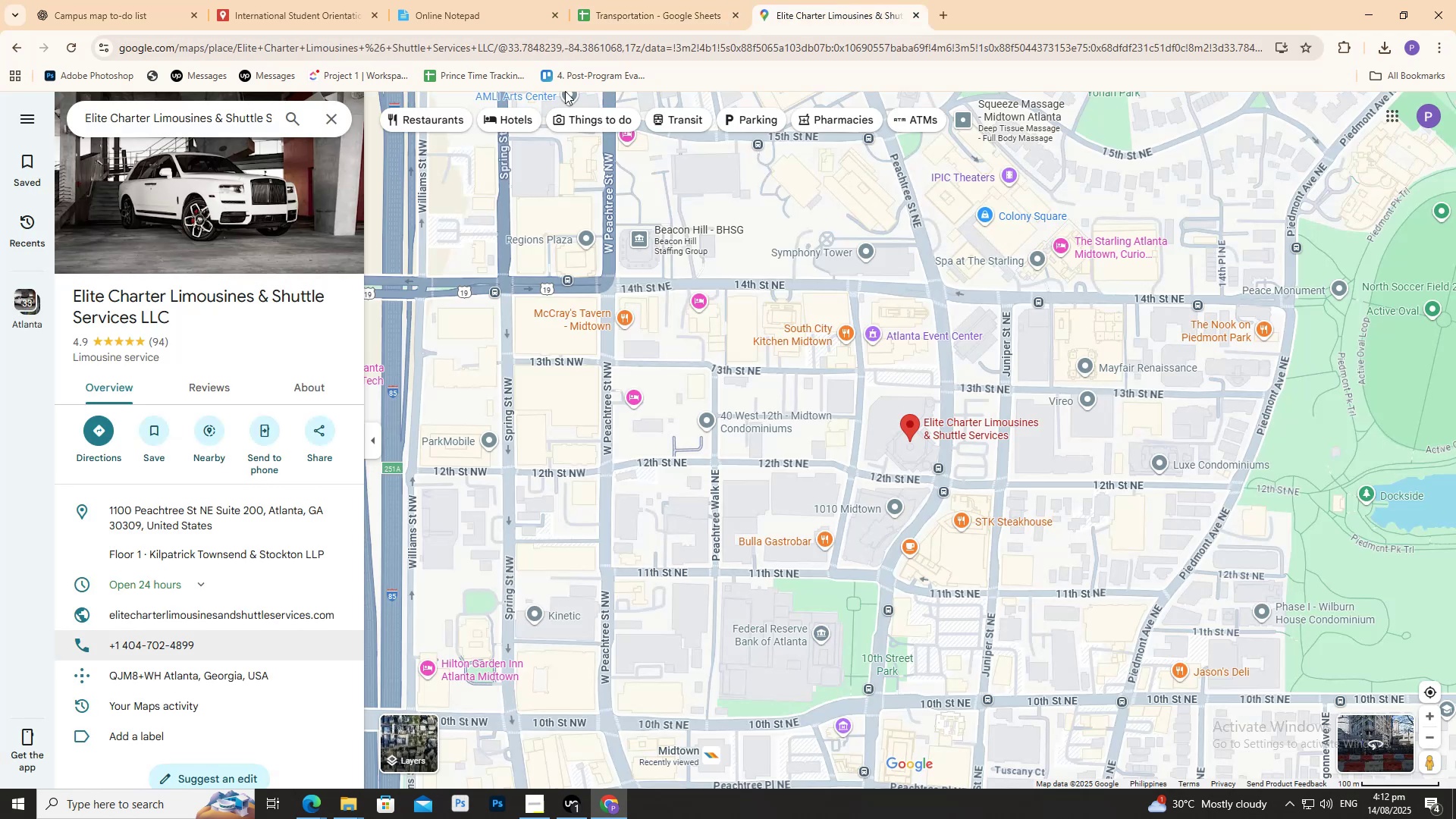 
left_click([629, 0])
 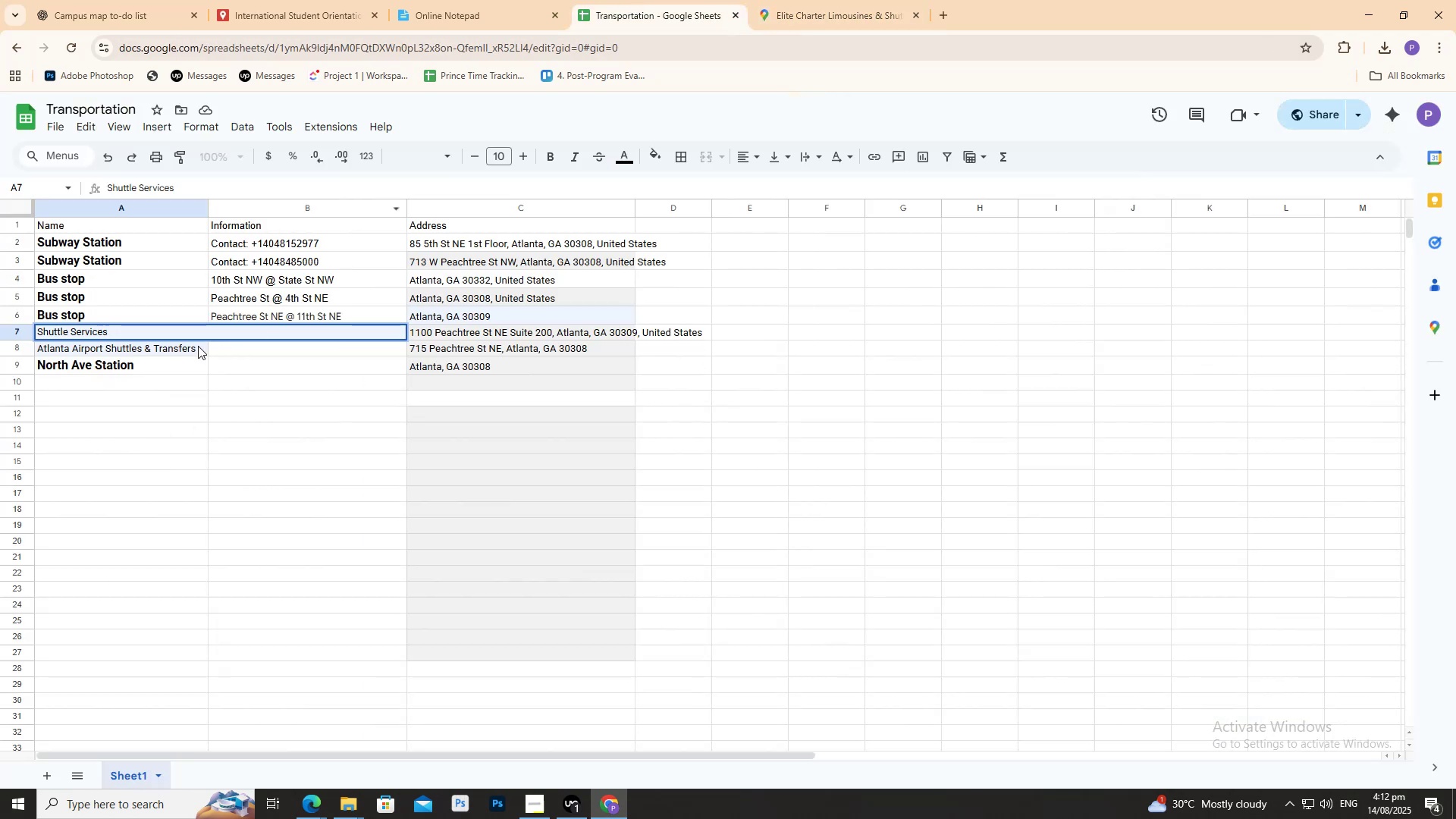 
left_click([198, 346])
 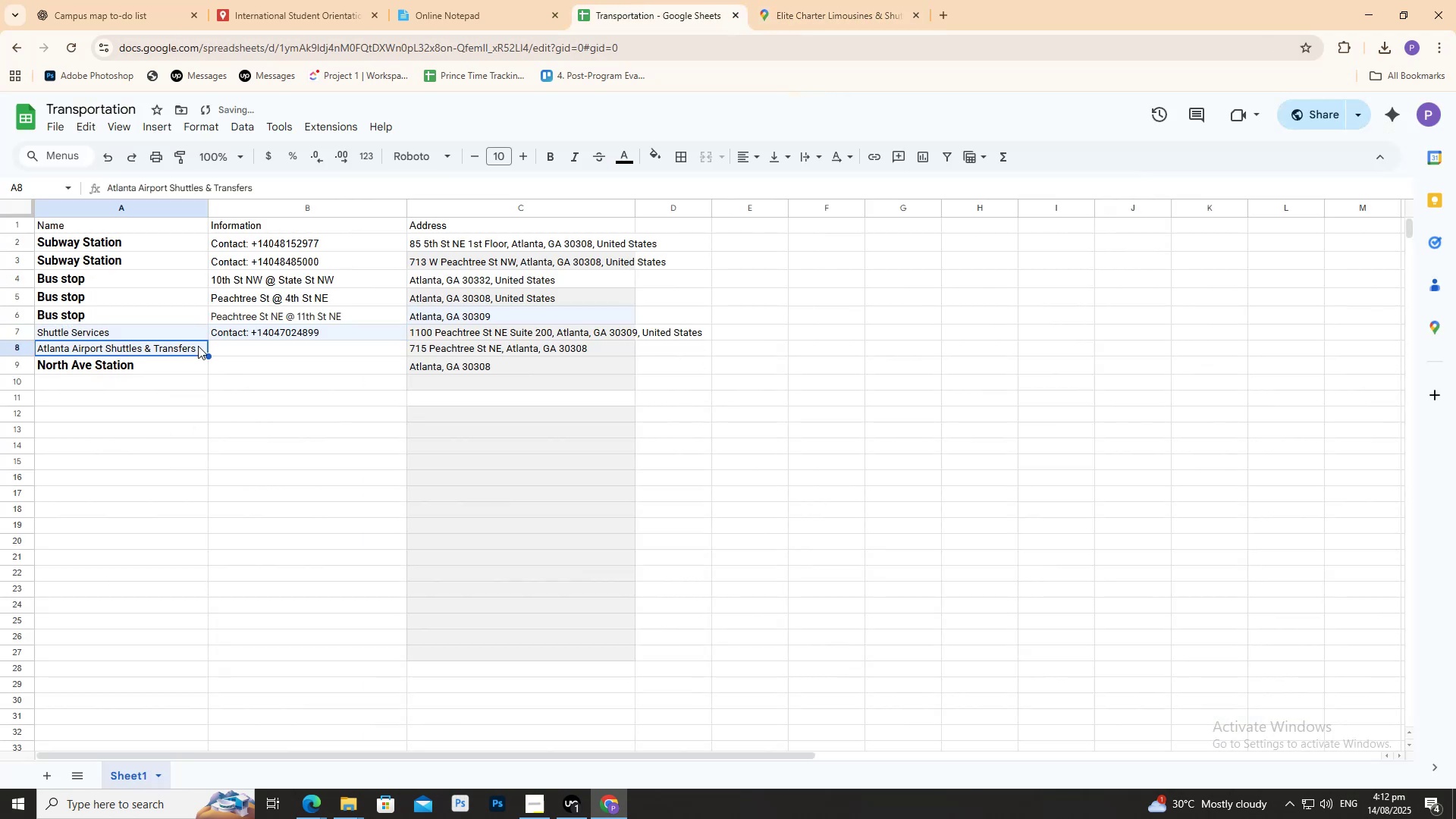 
key(Control+C)
 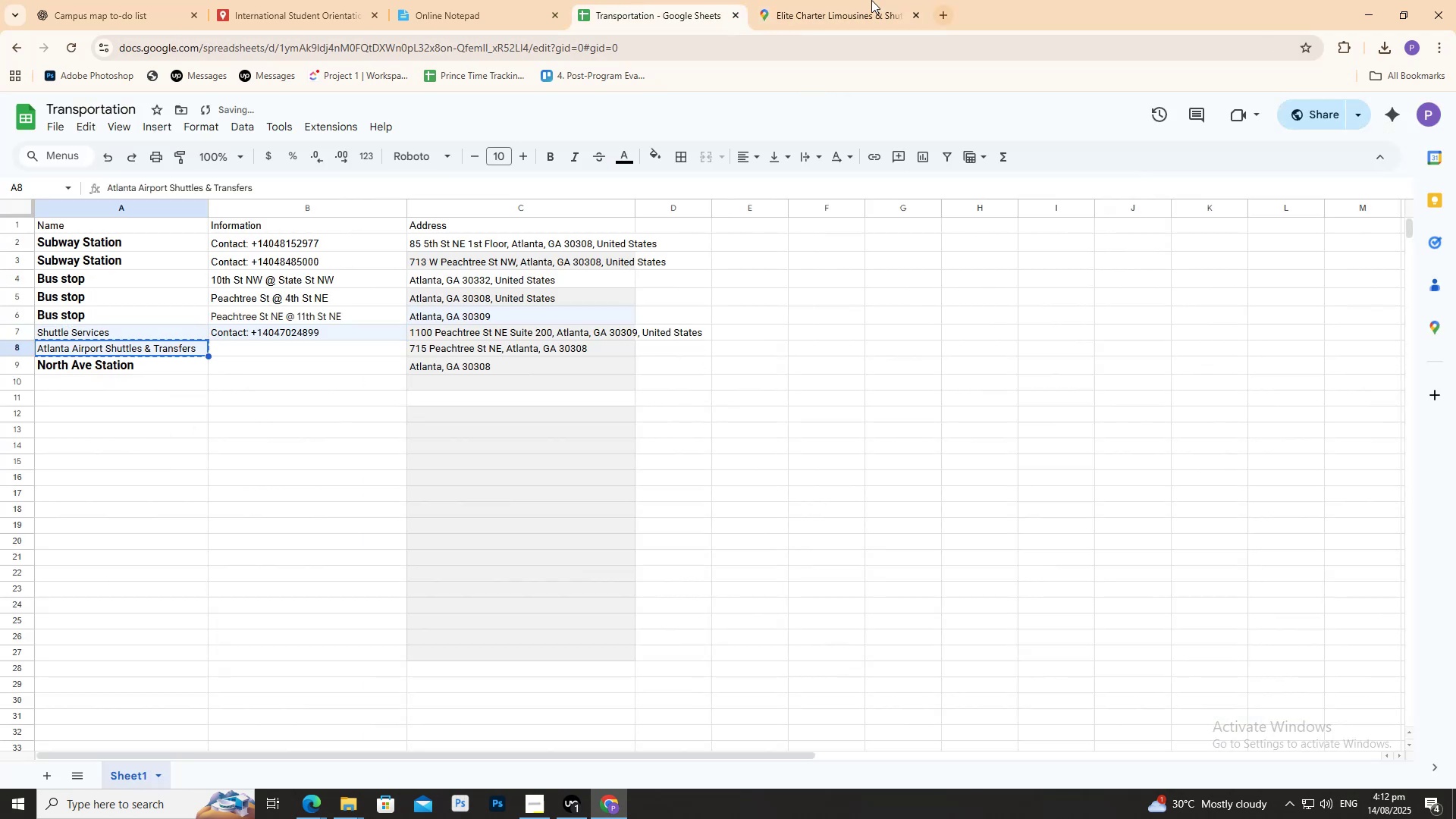 
left_click_drag(start_coordinate=[858, 0], to_coordinate=[854, 0])
 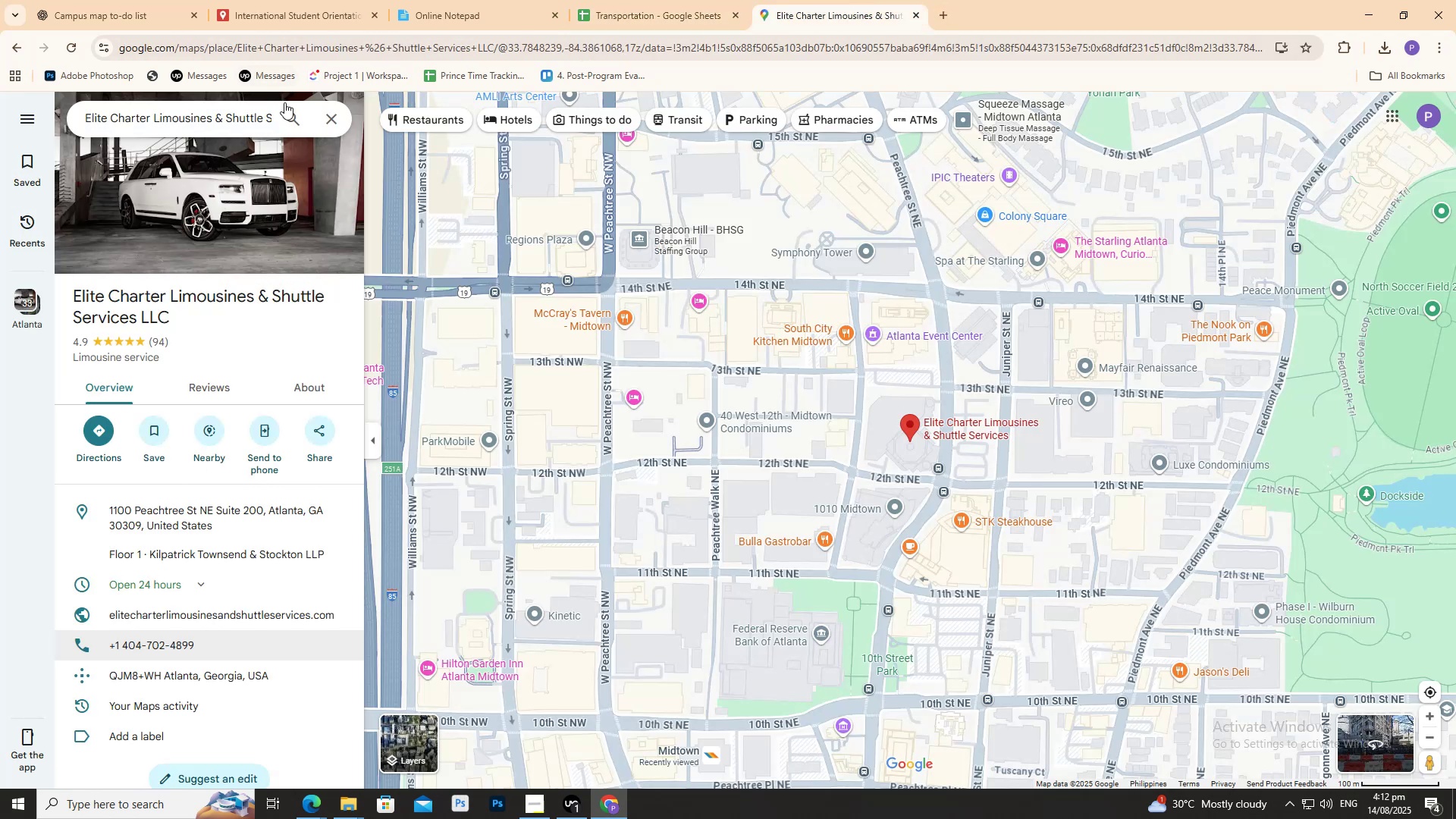 
left_click([285, 104])
 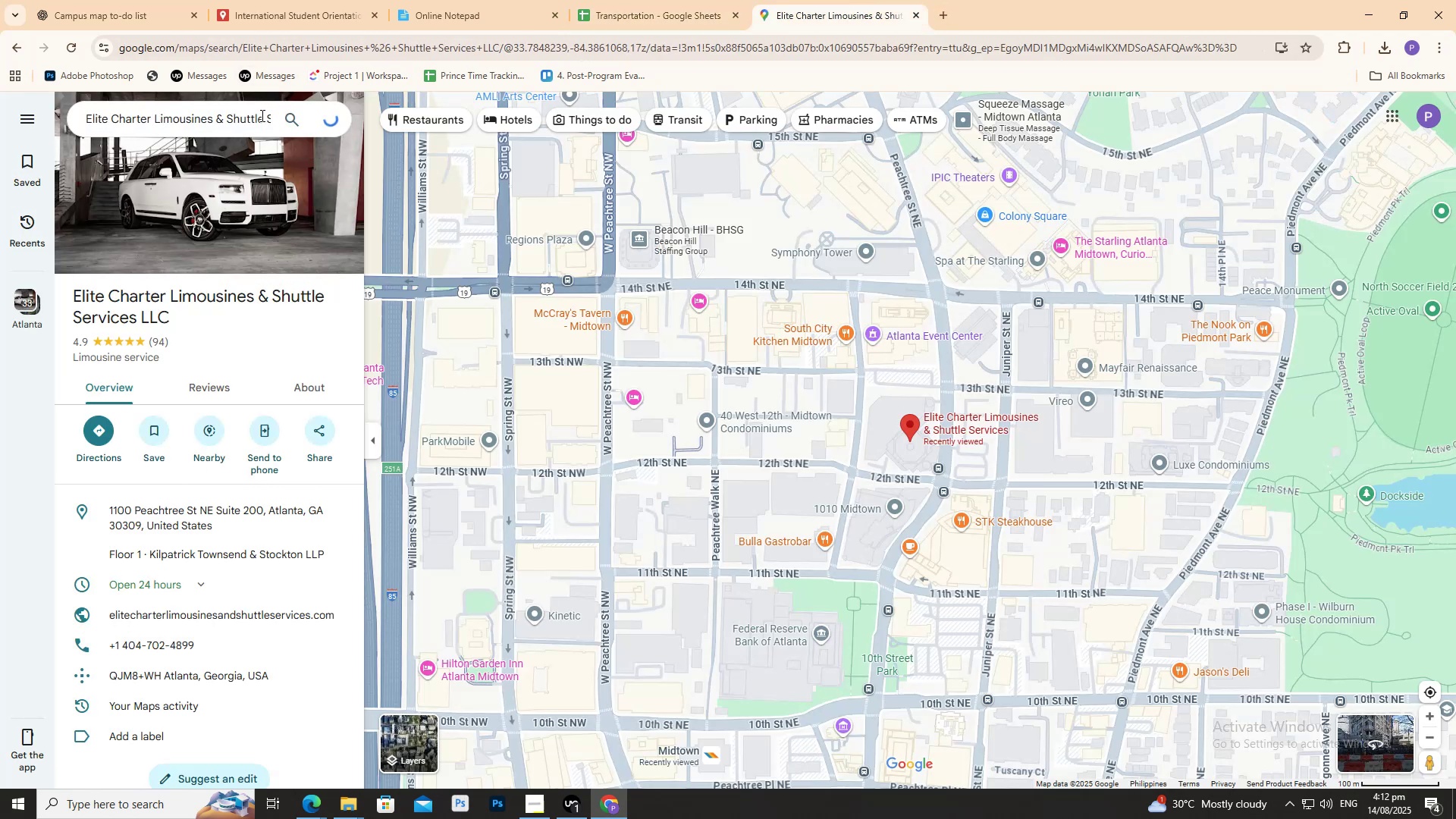 
double_click([261, 115])
 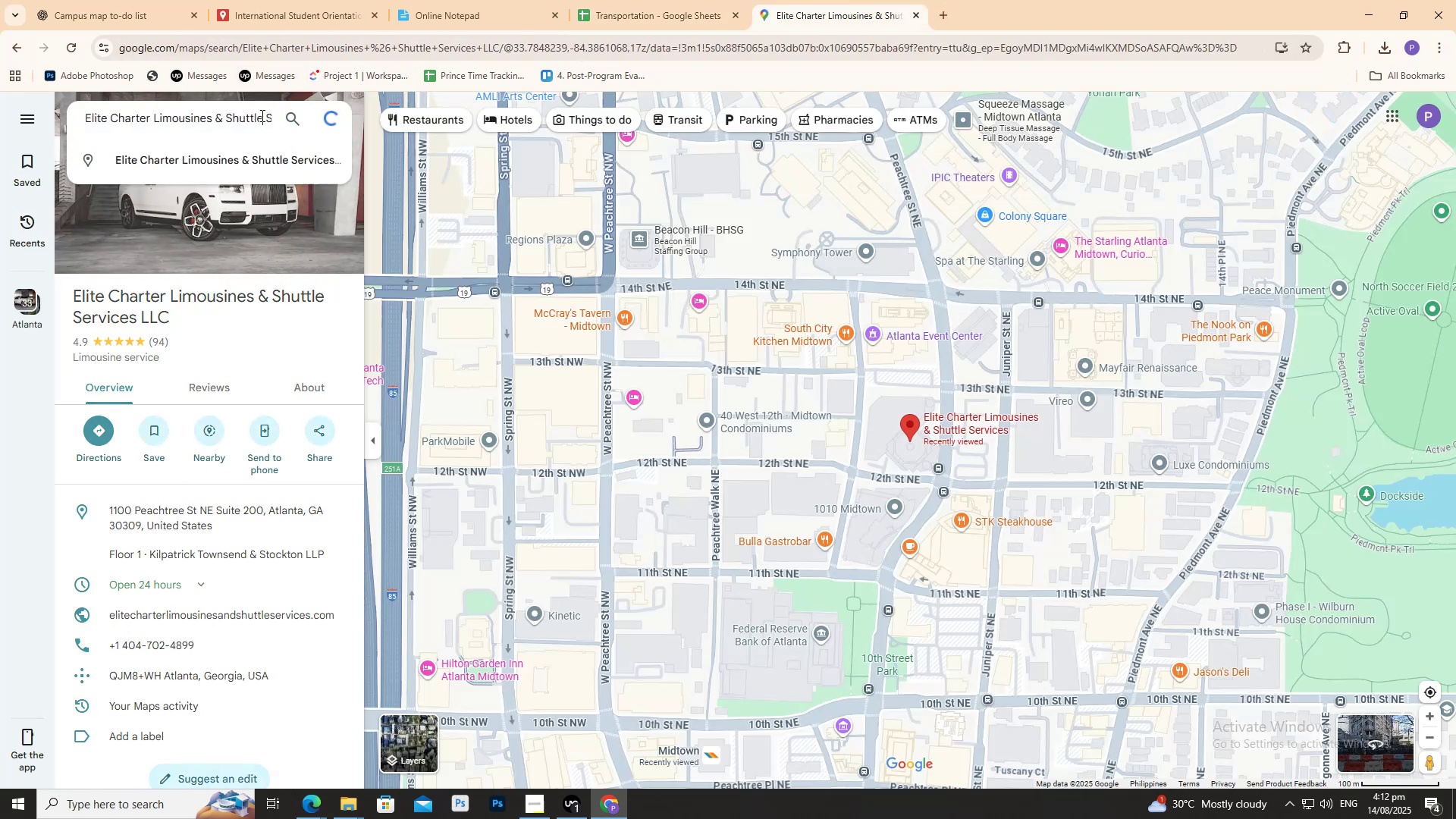 
key(Control+A)
 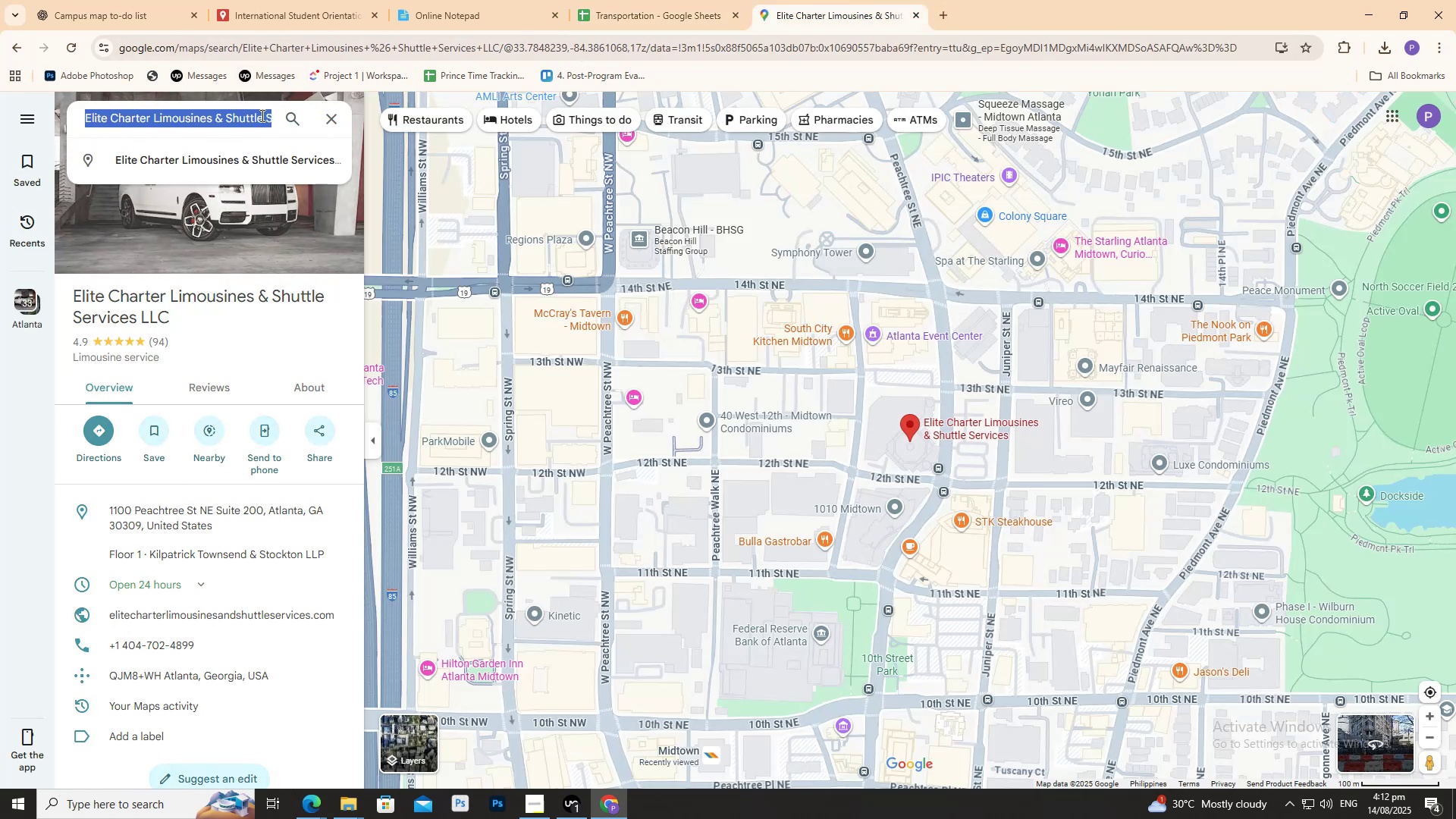 
key(Control+V)
 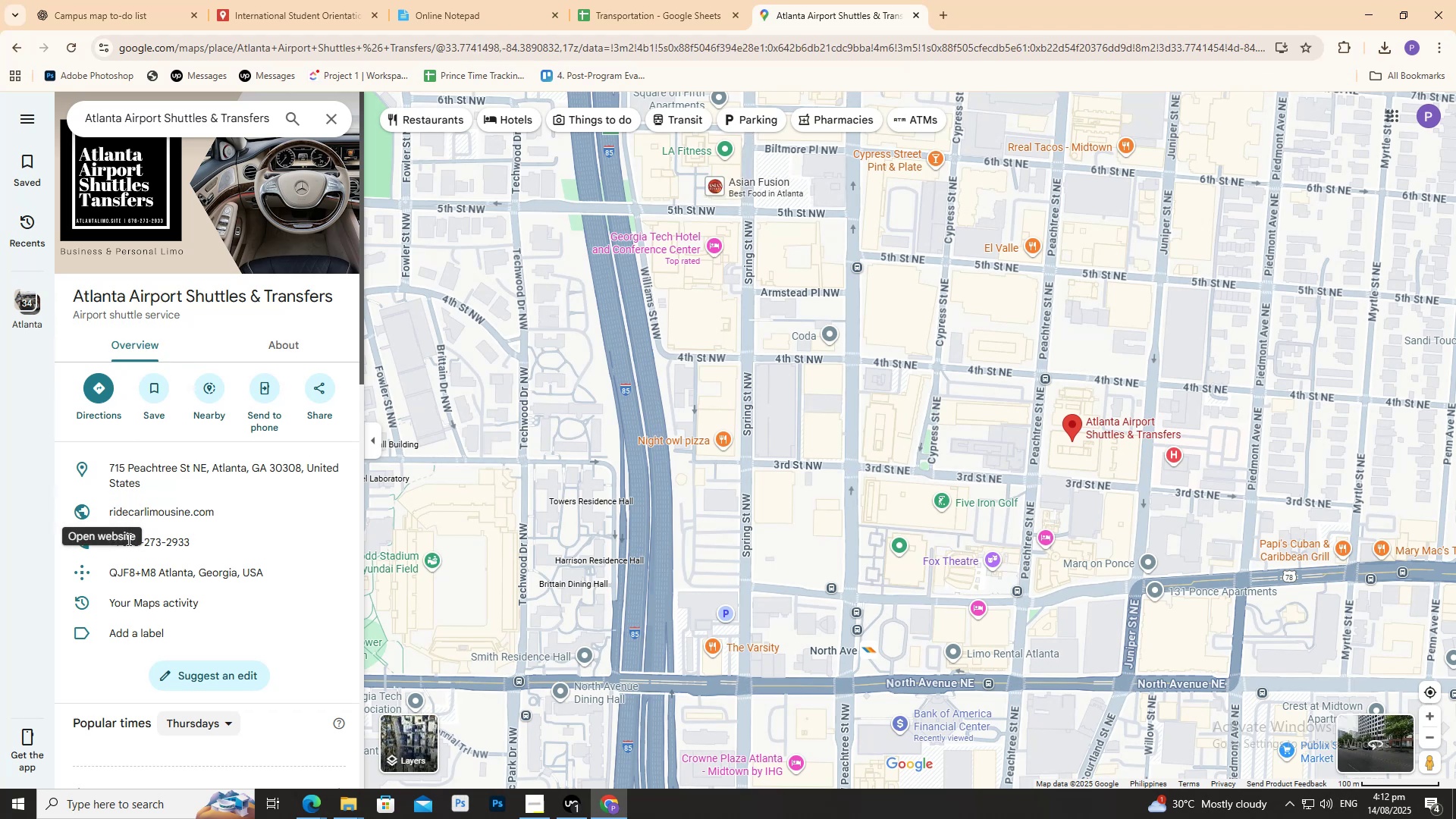 
left_click([310, 545])
 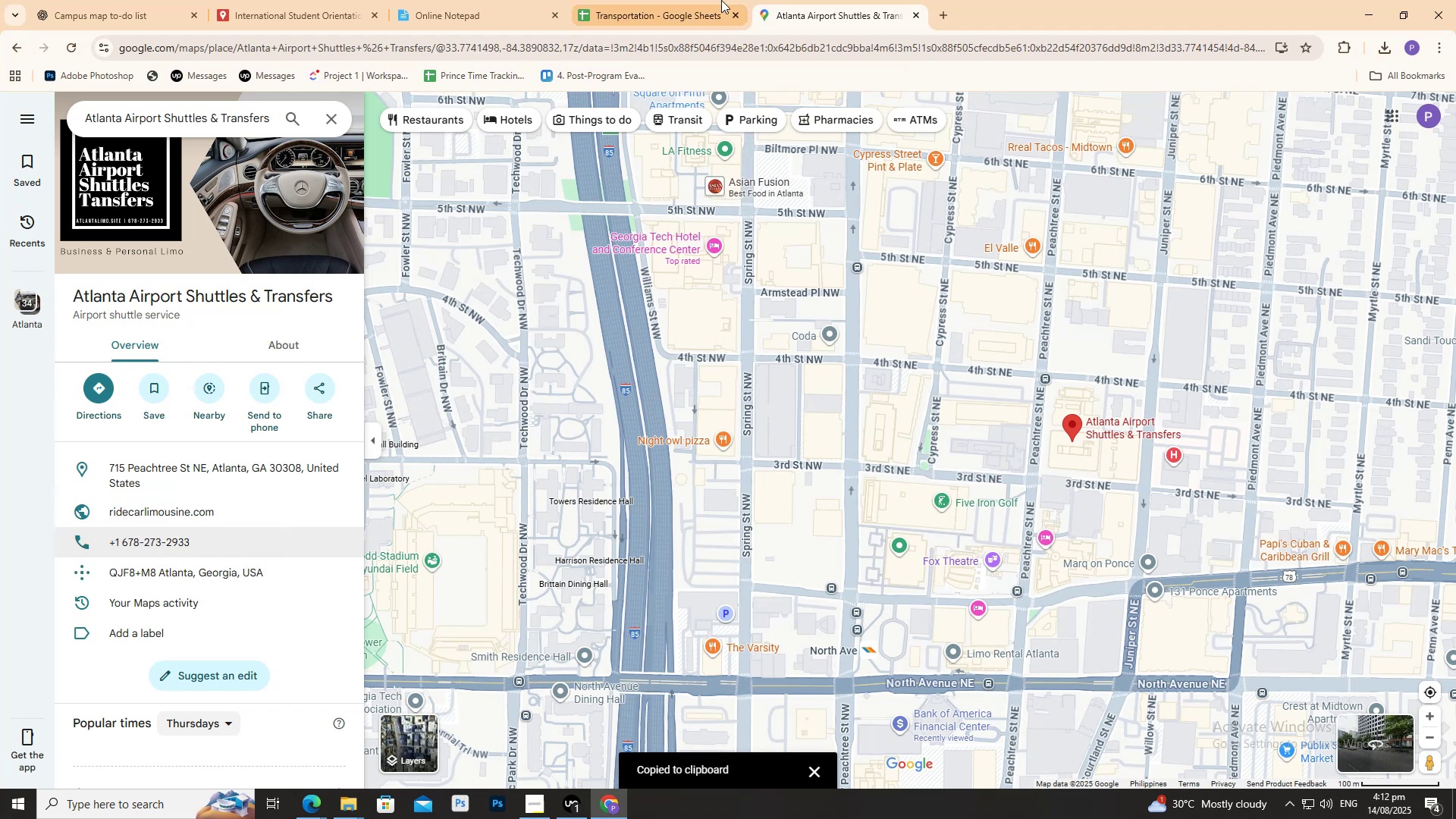 
double_click([717, 0])
 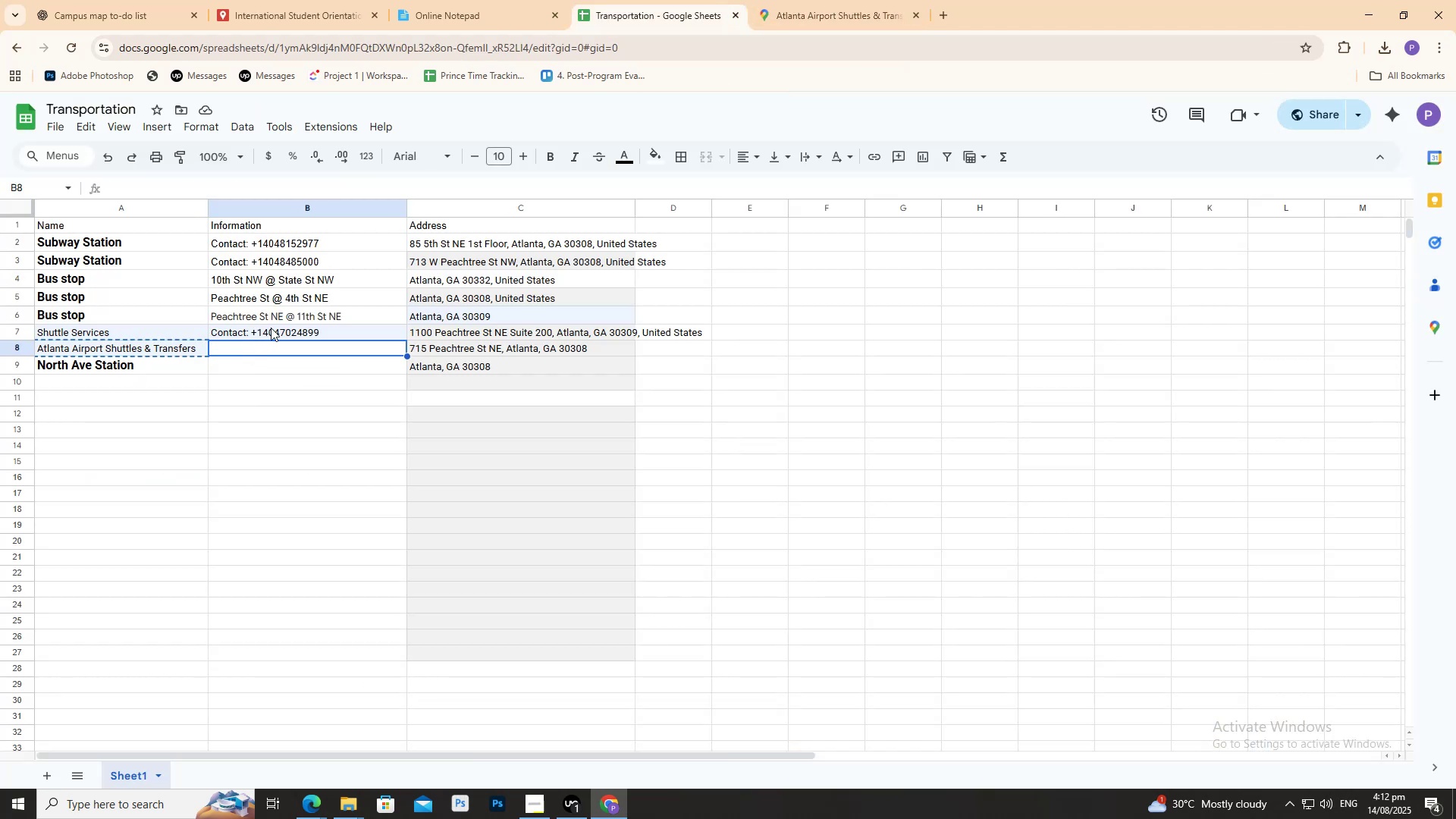 
type(ContactL)
key(Backspace)
type(: )
 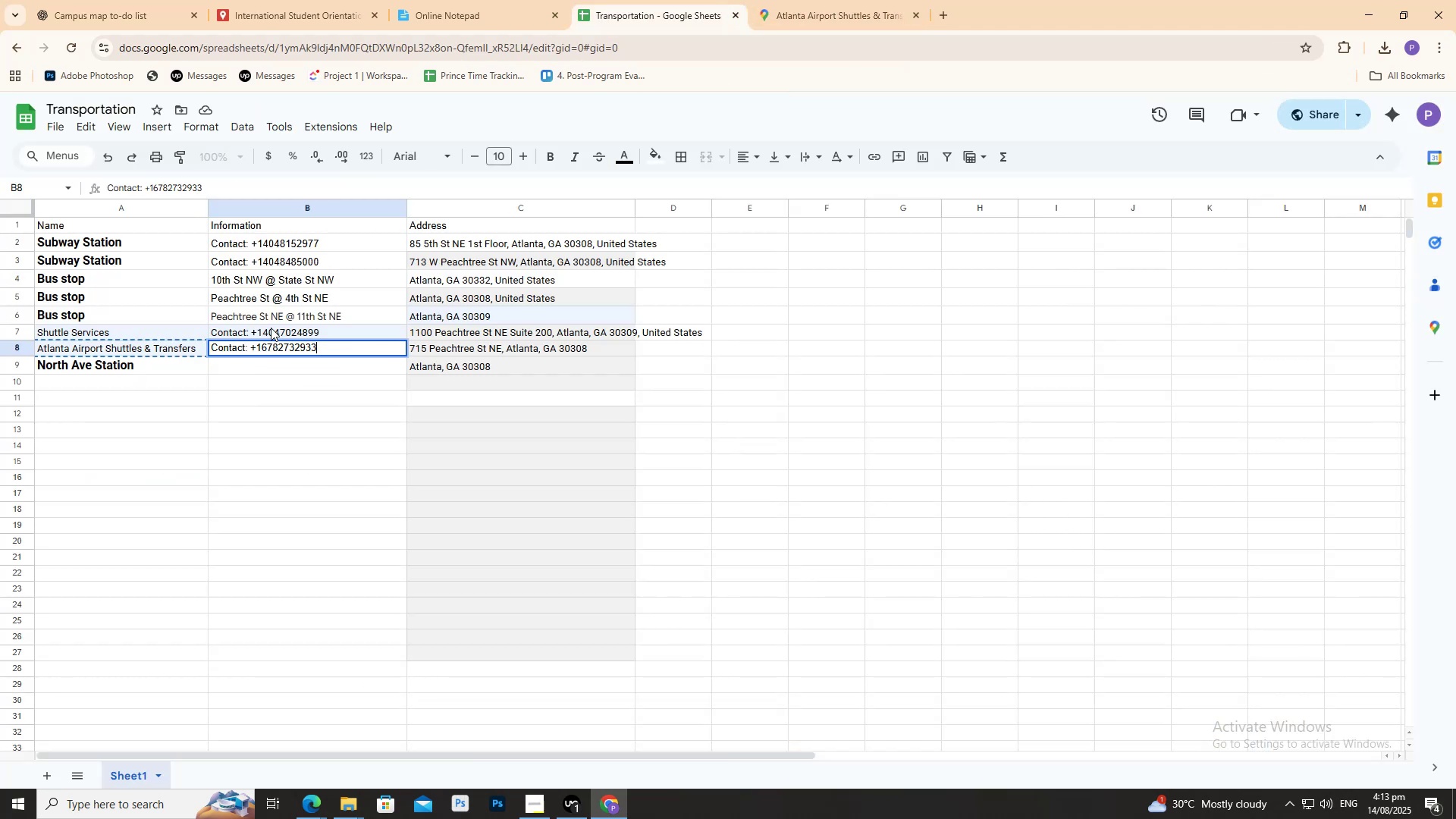 
key(Control+V)
 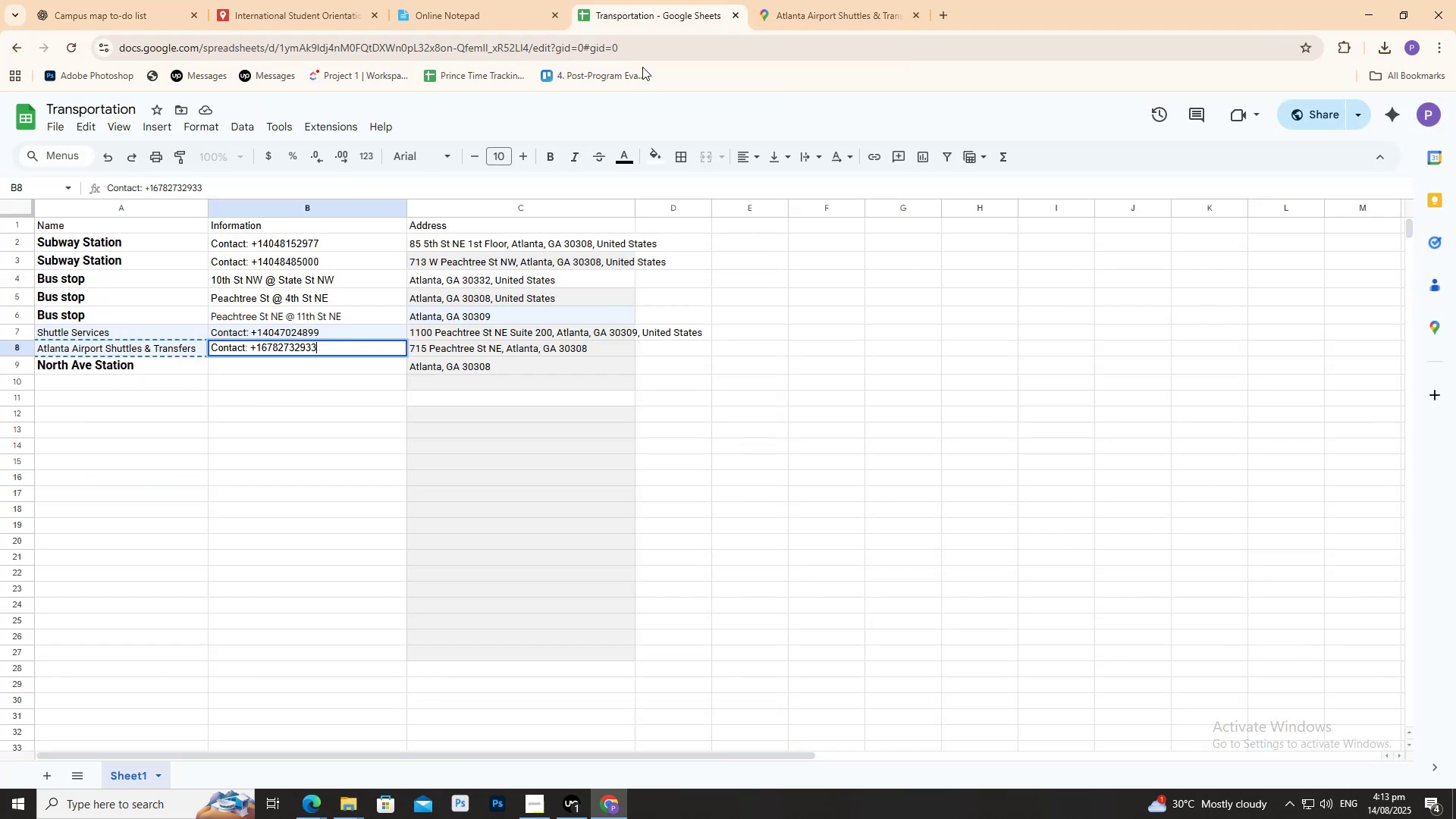 
left_click([780, 0])
 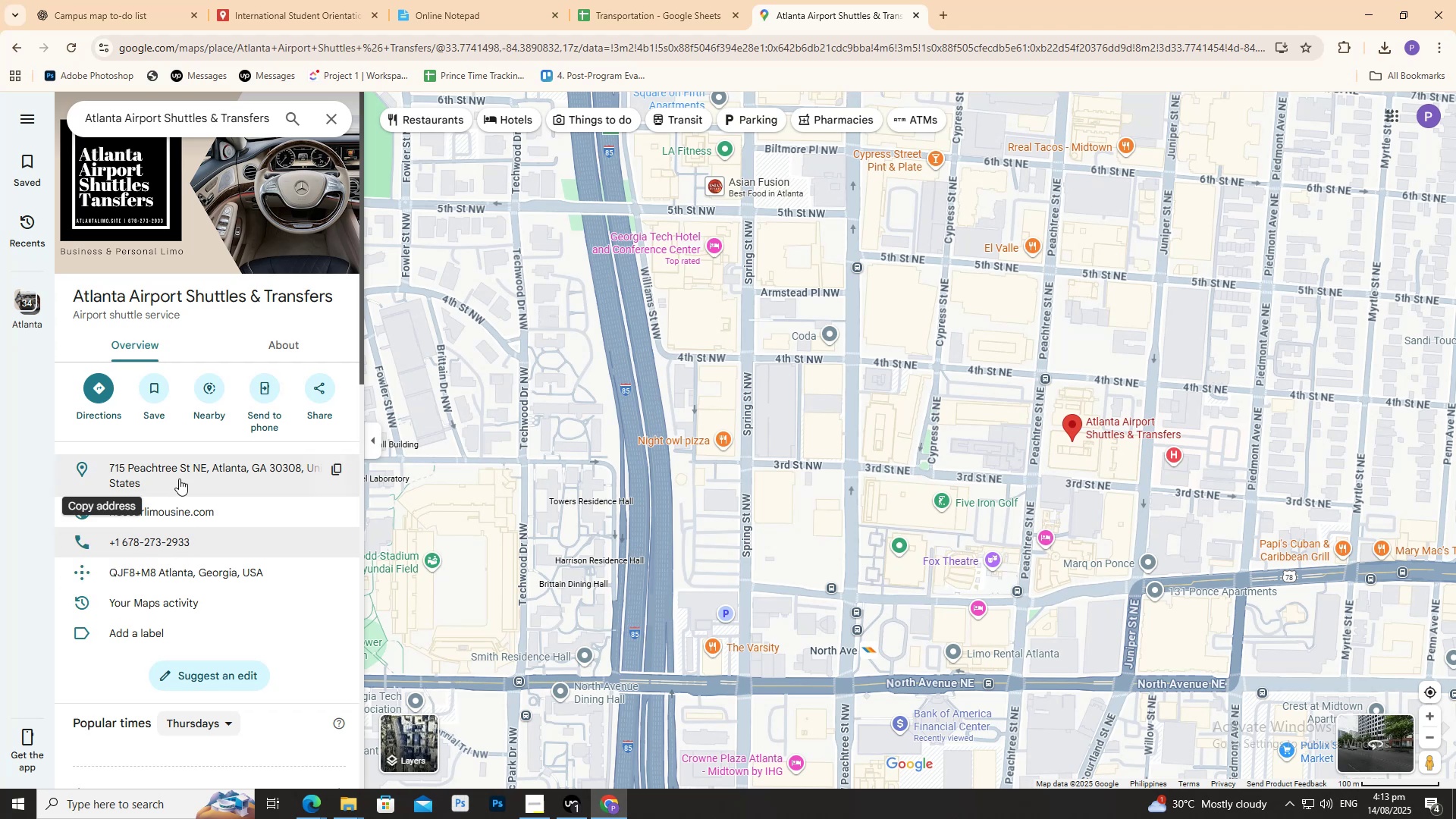 
left_click([179, 476])
 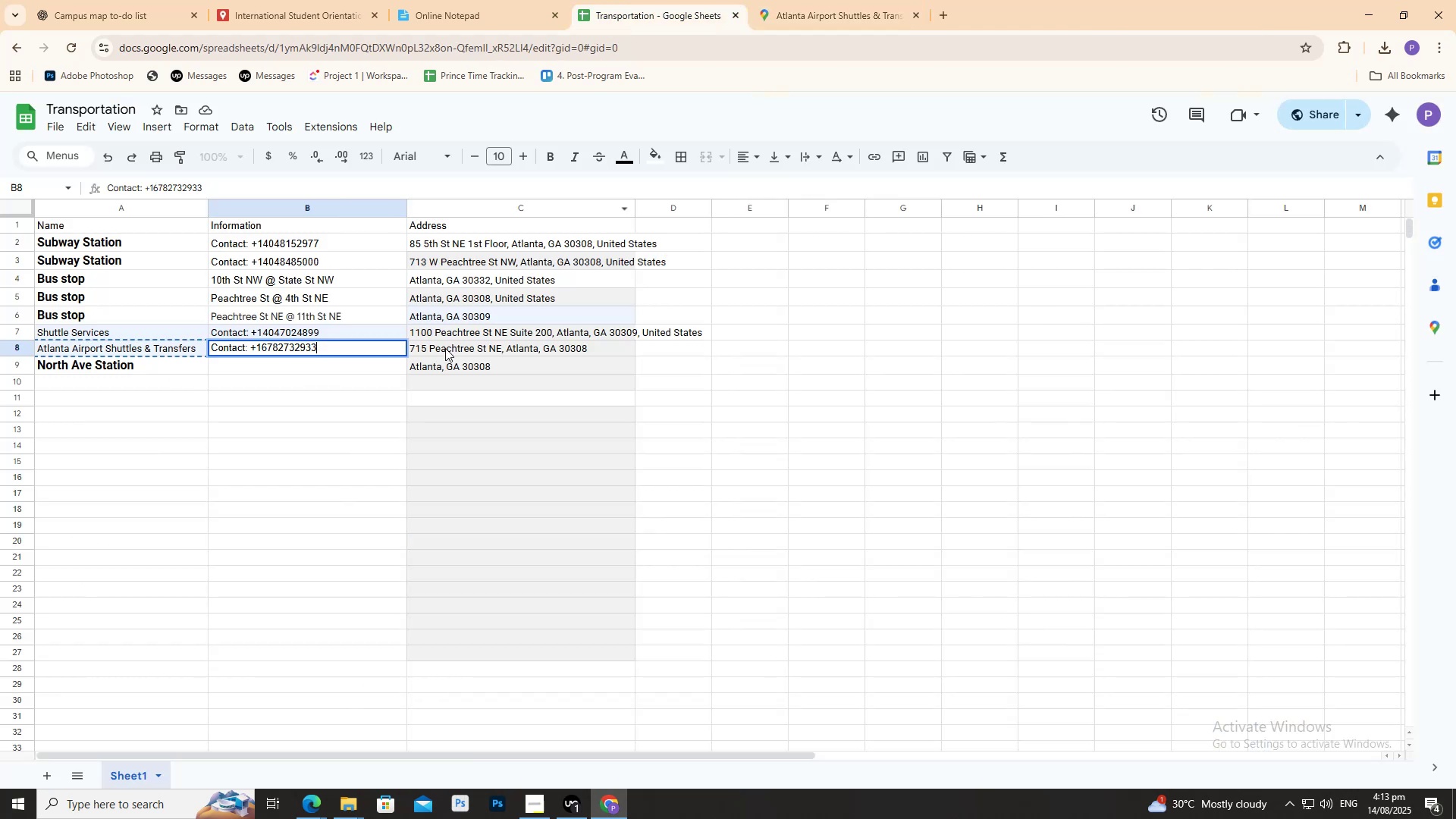 
double_click([447, 349])
 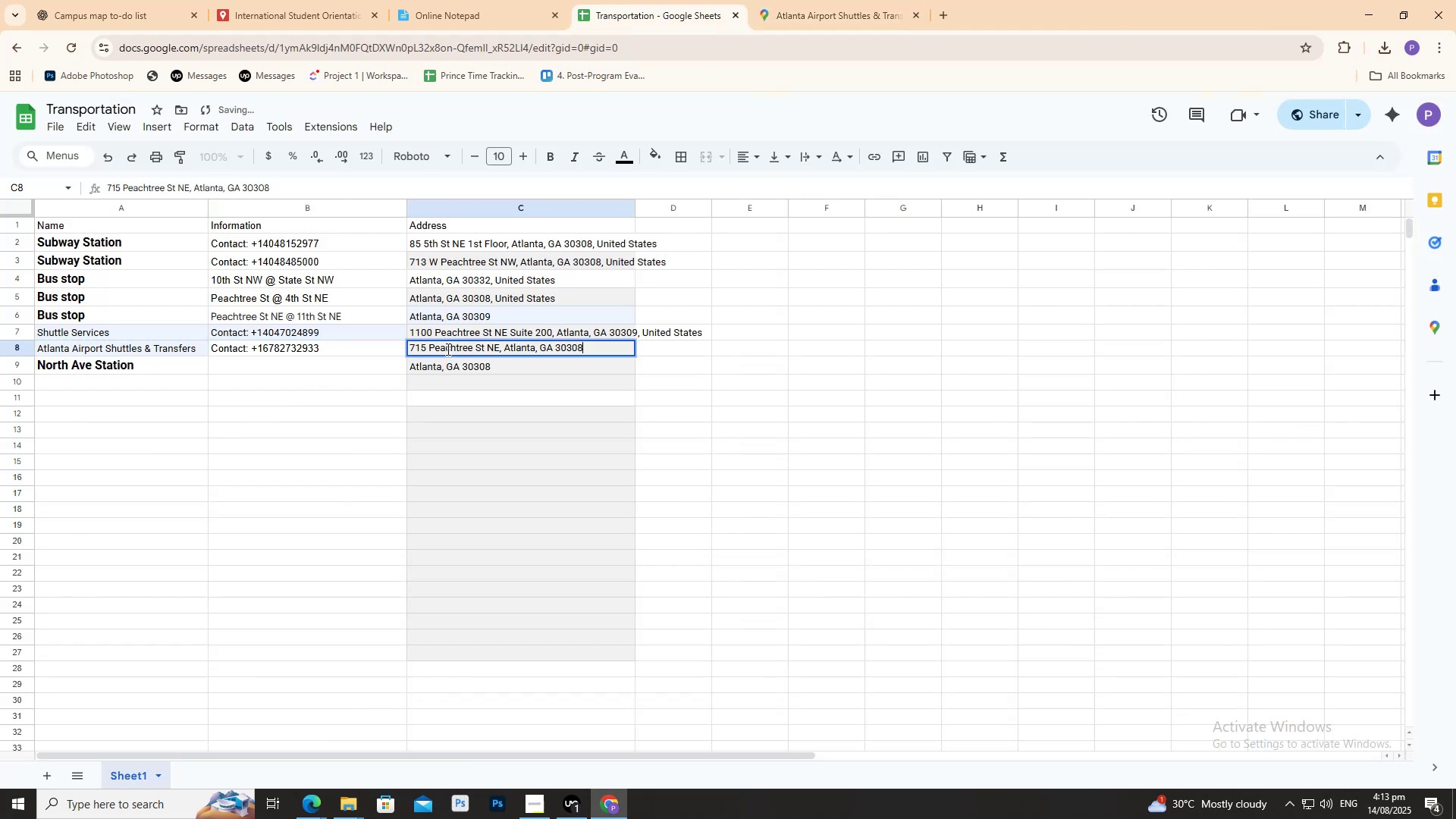 
key(Control+A)
 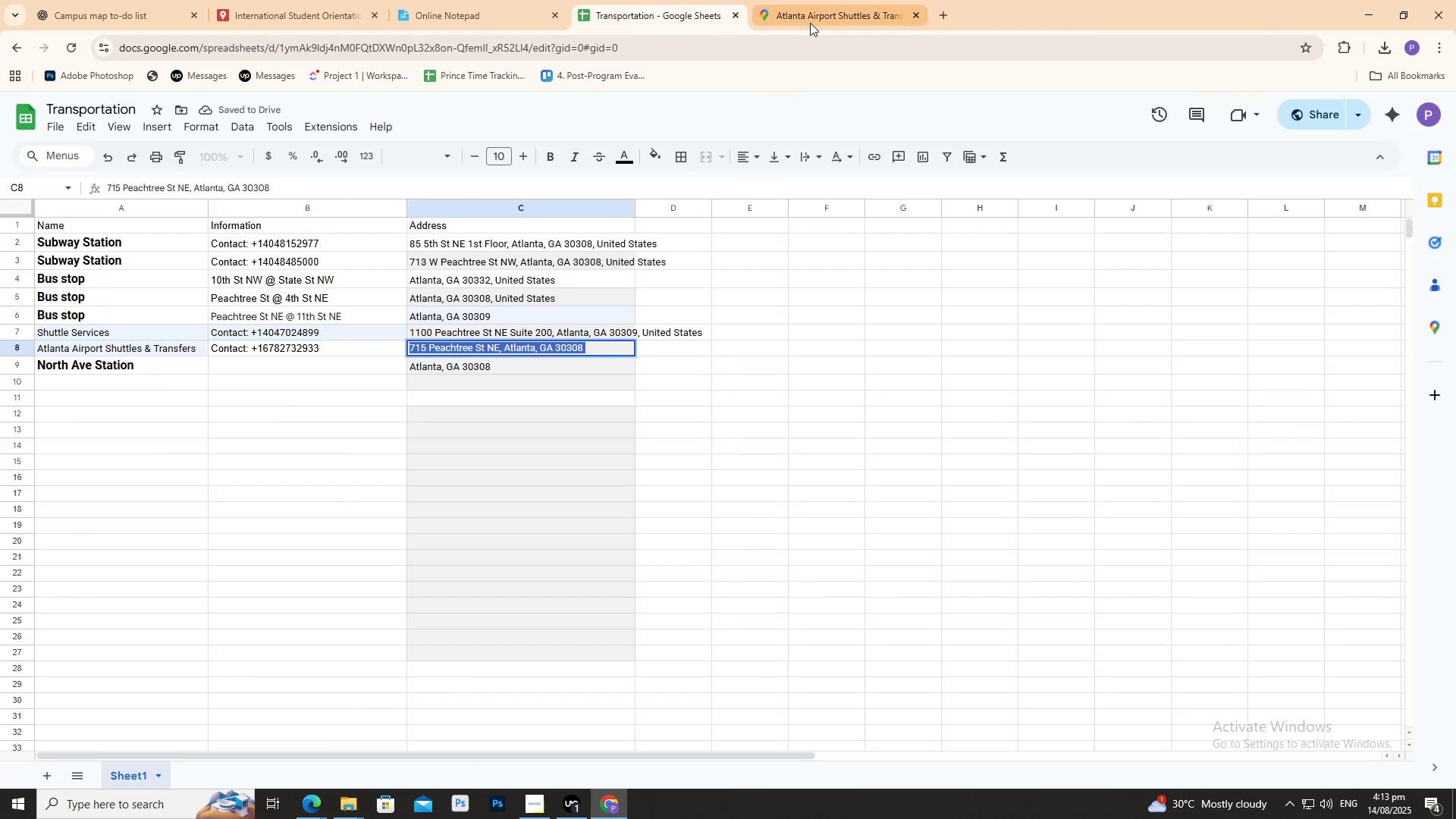 
key(Control+V)
 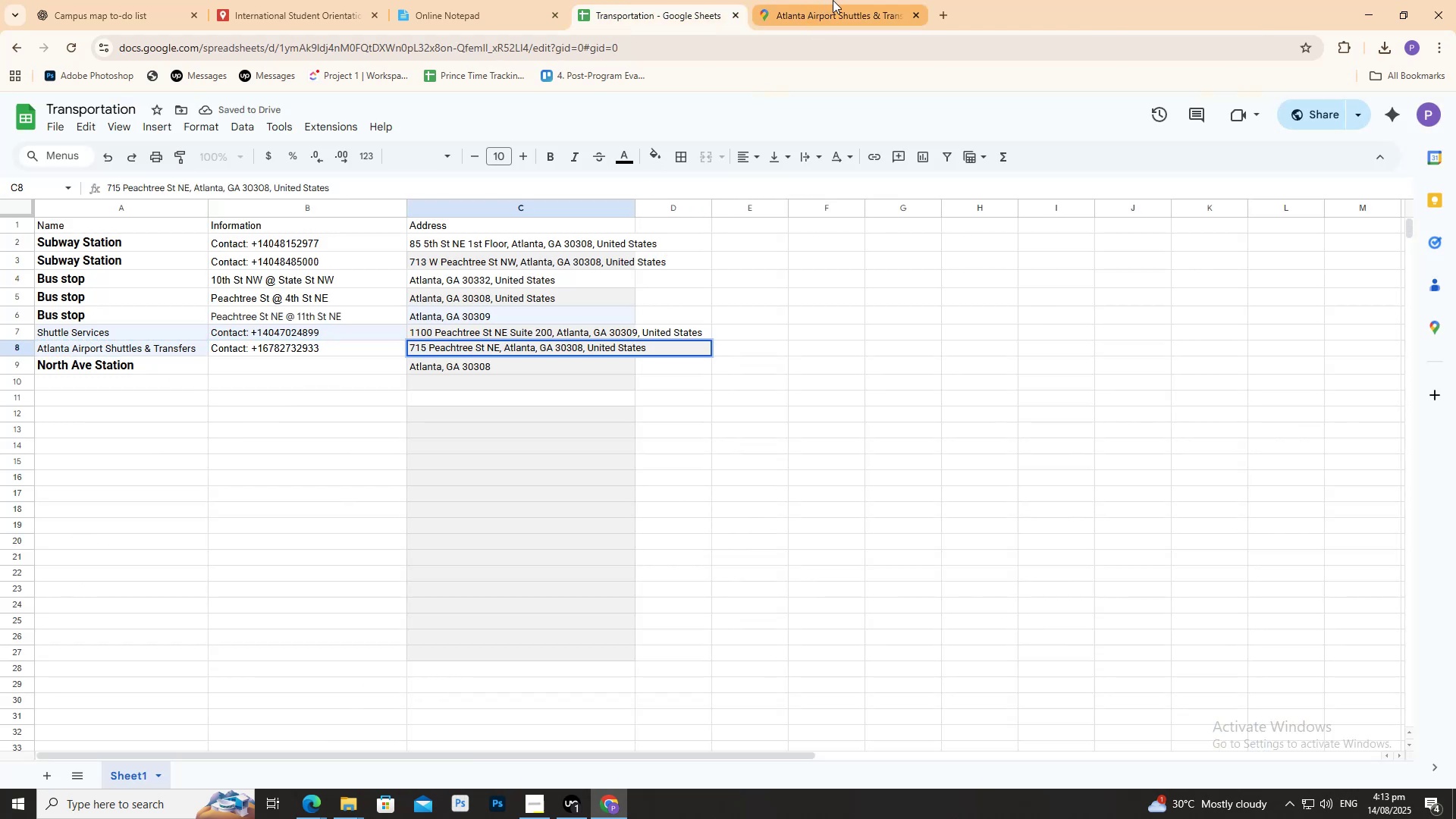 
left_click([833, 0])
 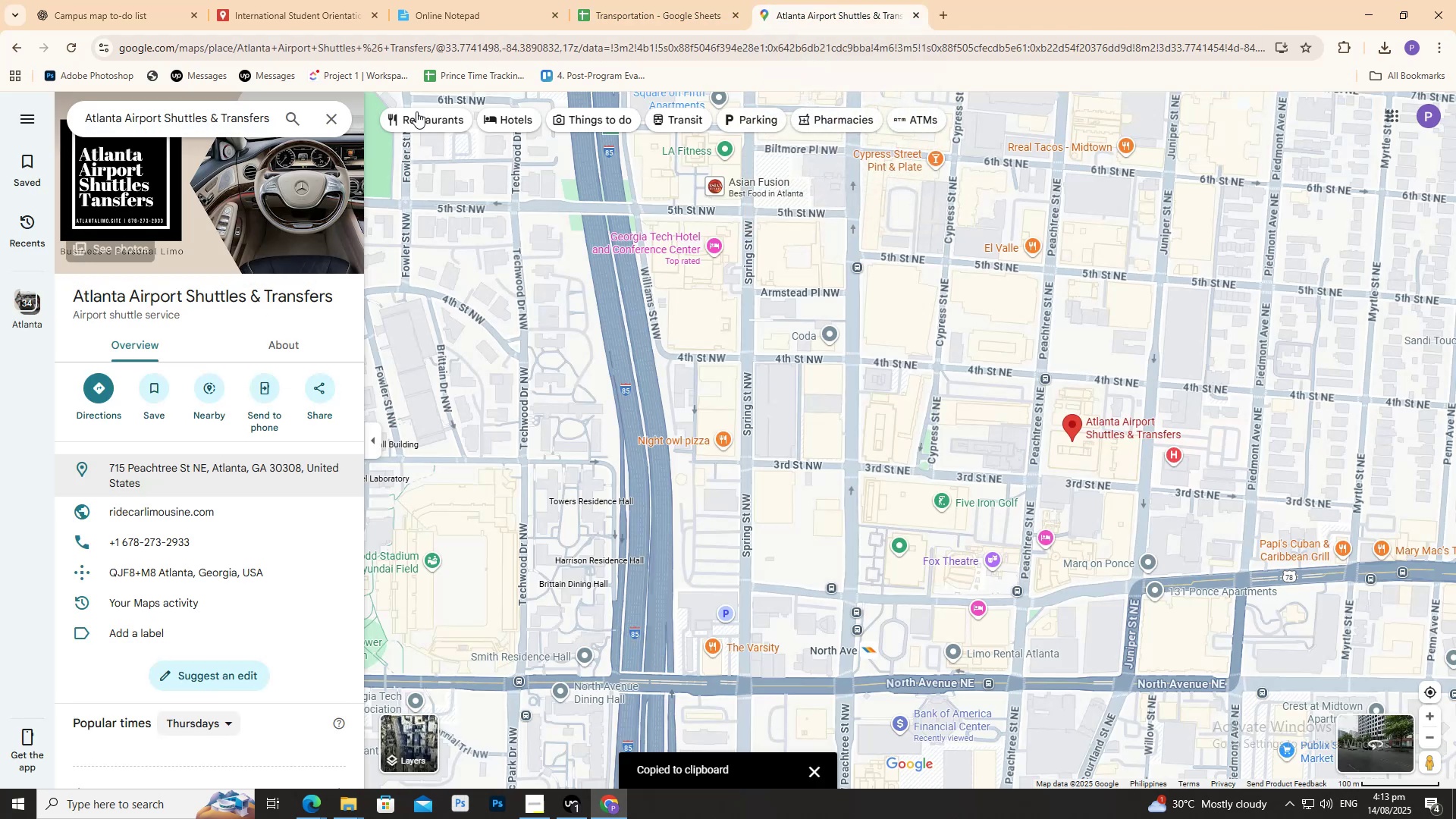 
left_click([632, 0])
 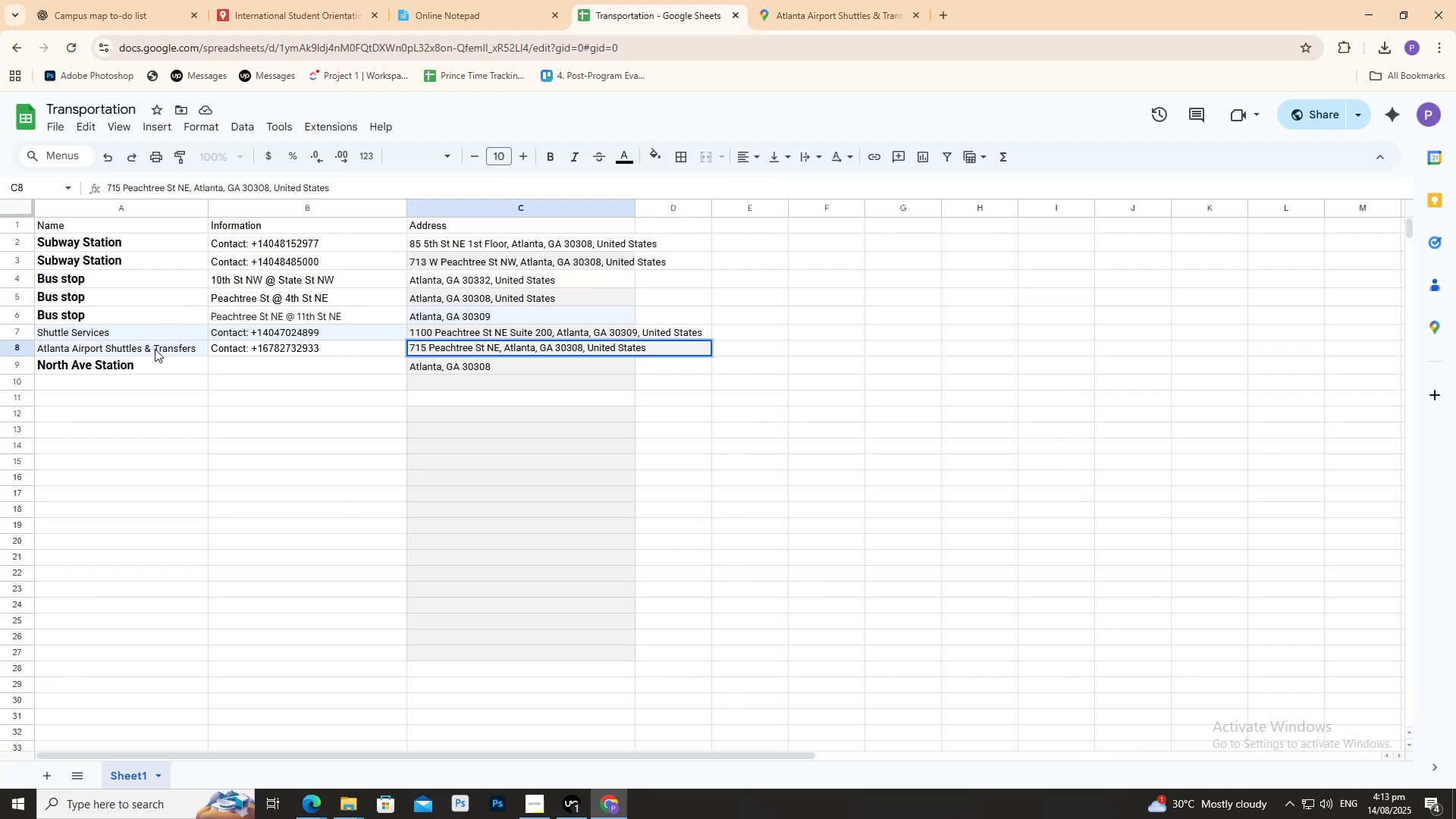 
double_click([155, 349])
 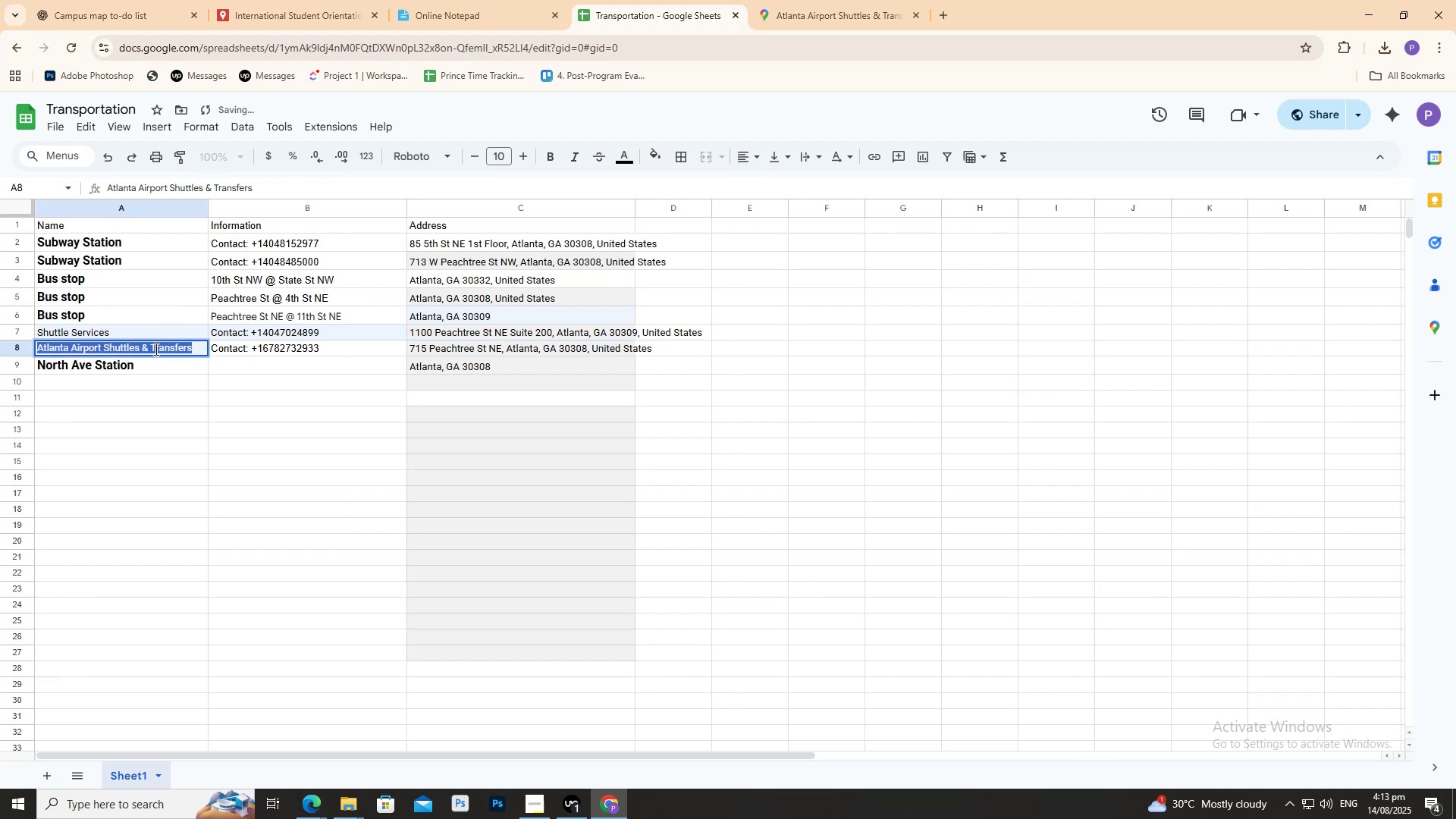 
triple_click([155, 349])
 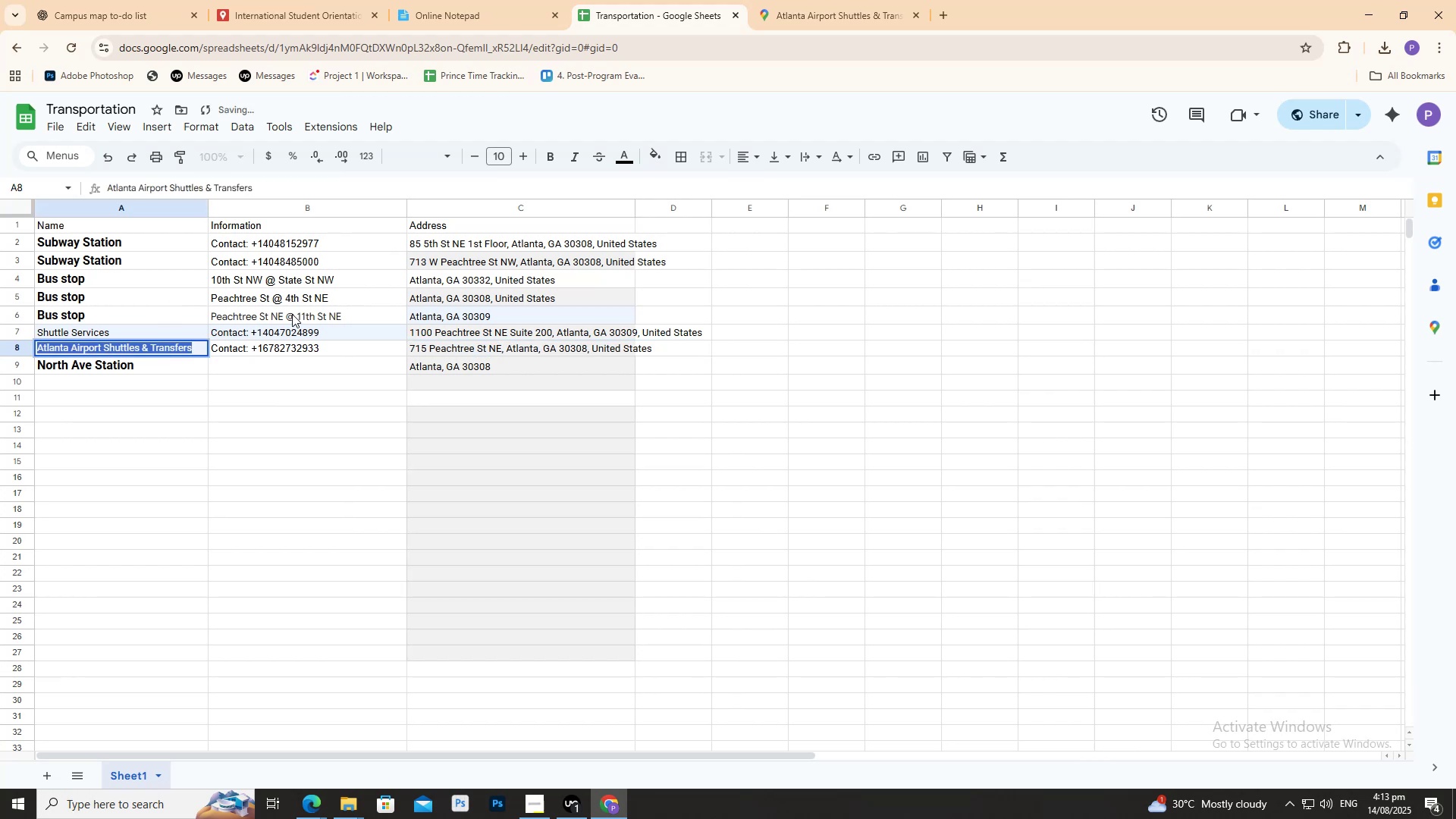 
type(Shutt)
key(Tab)
 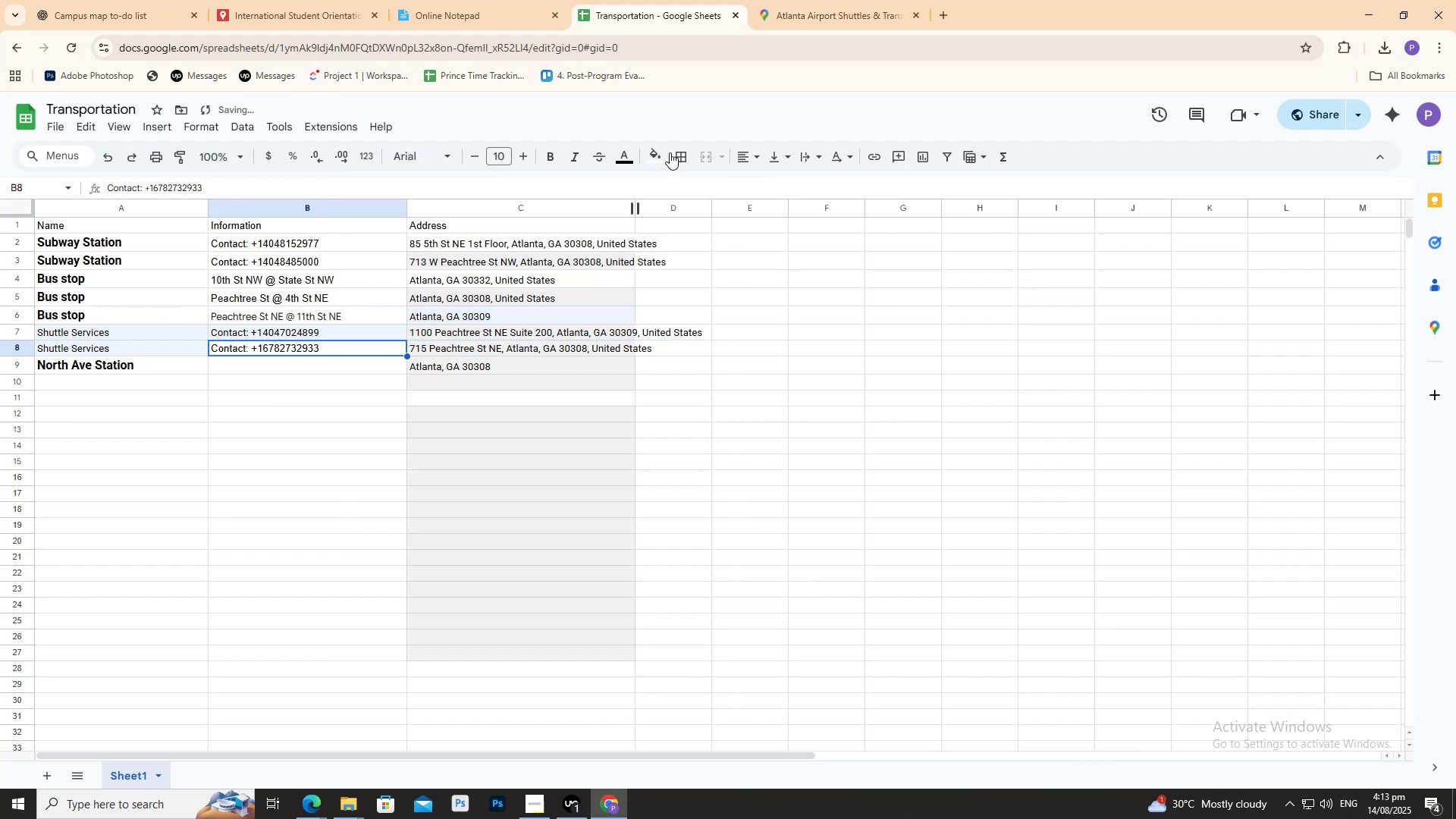 
left_click_drag(start_coordinate=[789, 0], to_coordinate=[792, 0])
 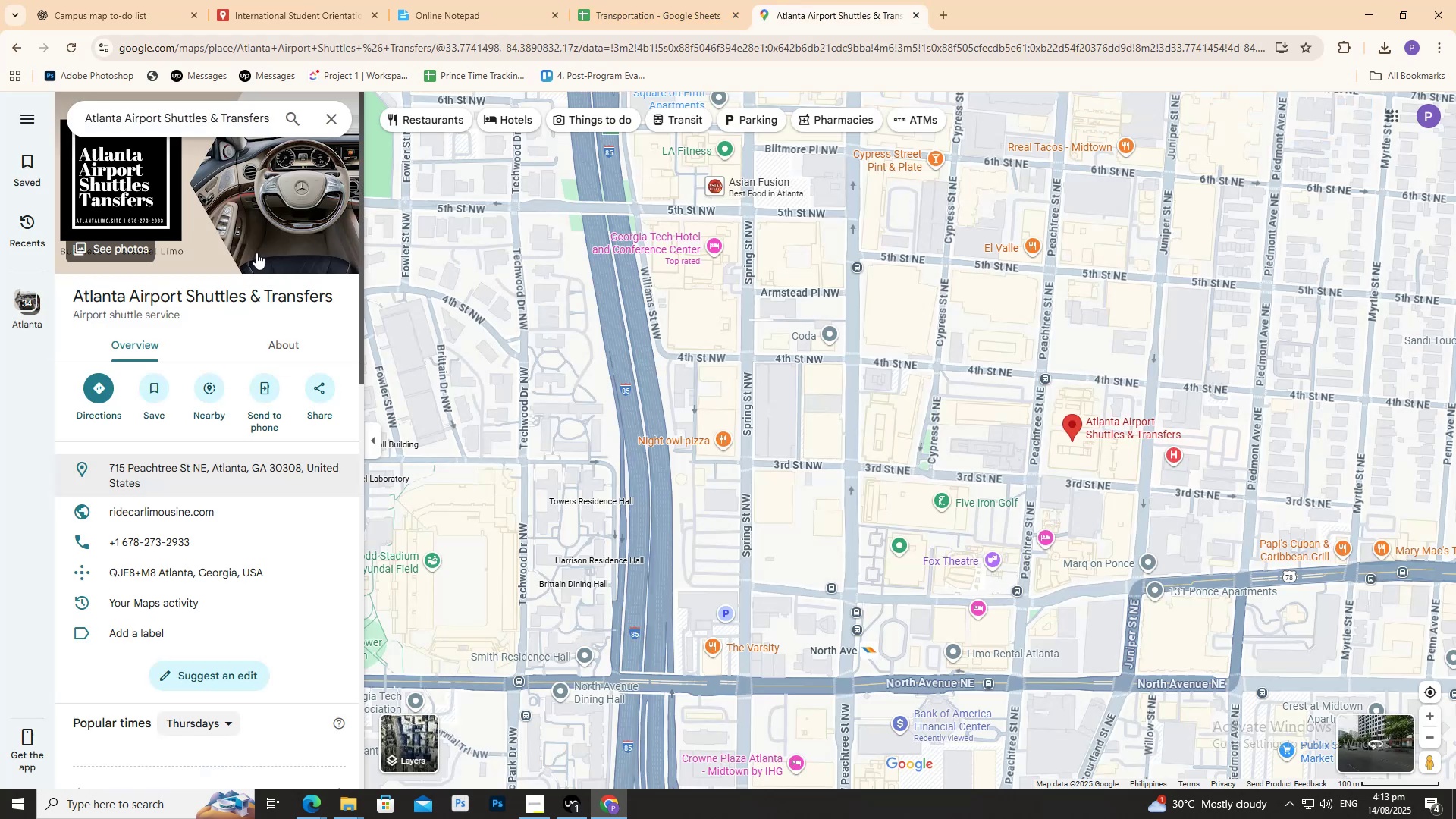 
left_click([642, 0])
 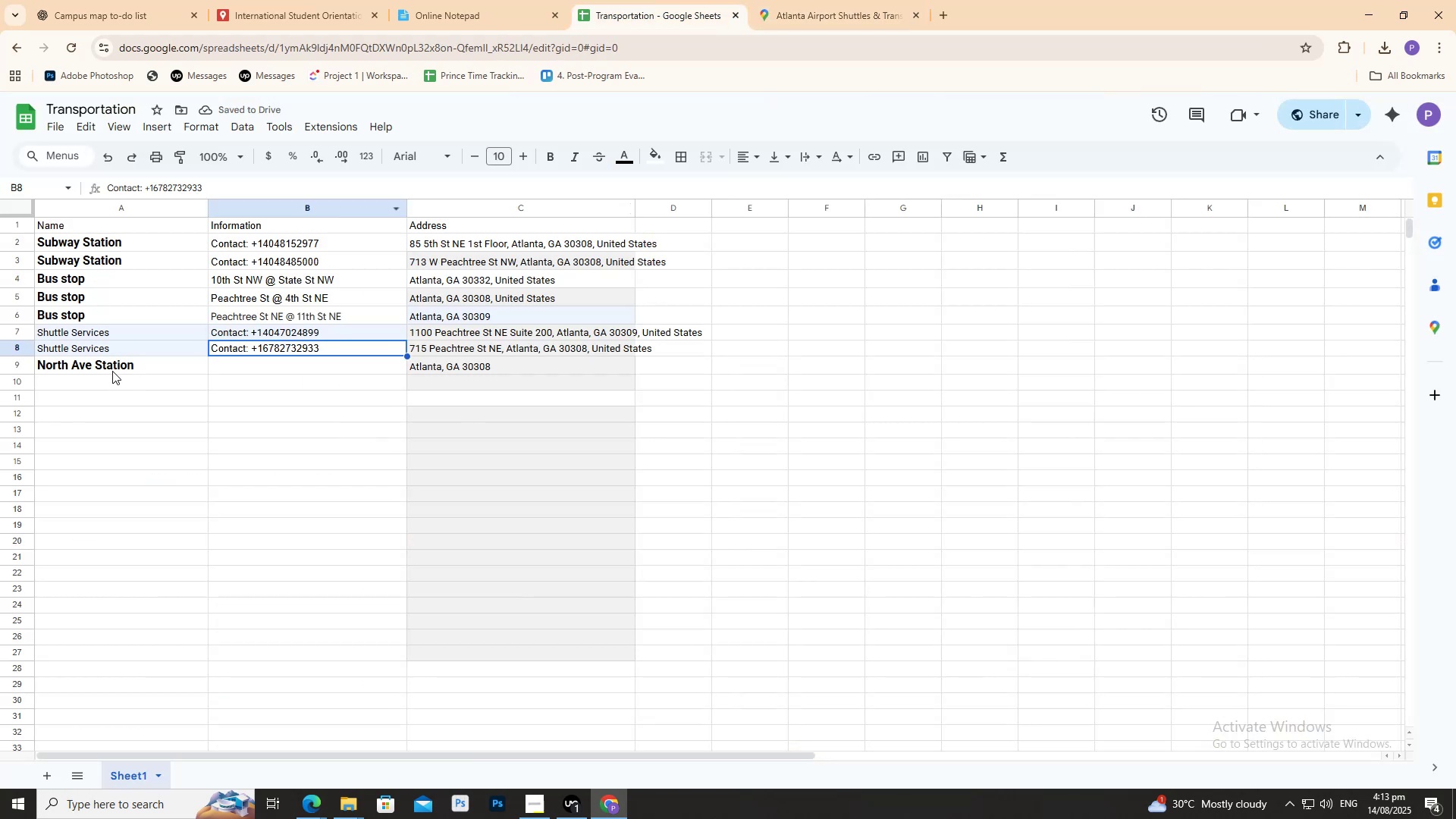 
double_click([112, 370])
 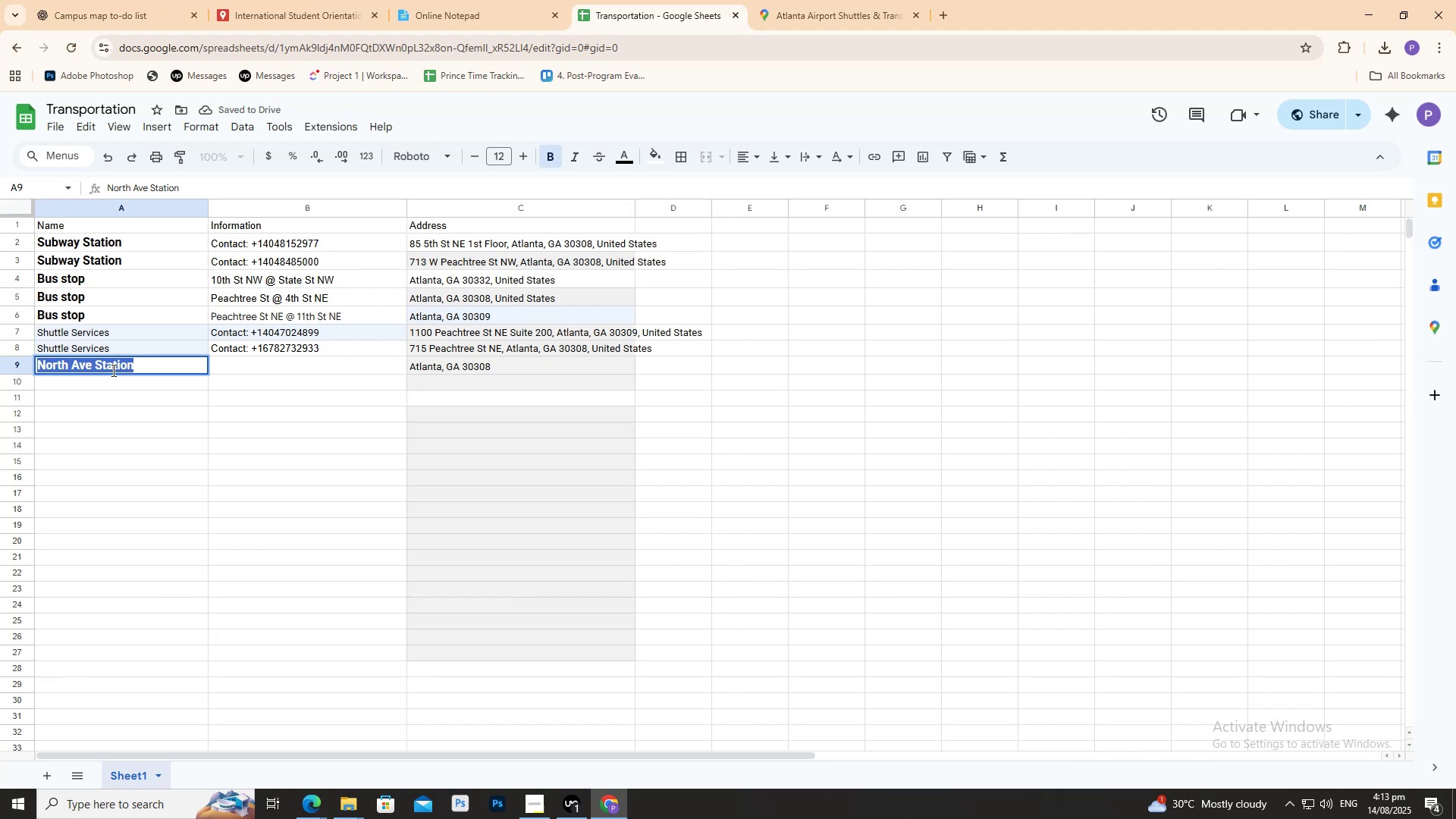 
triple_click([112, 370])
 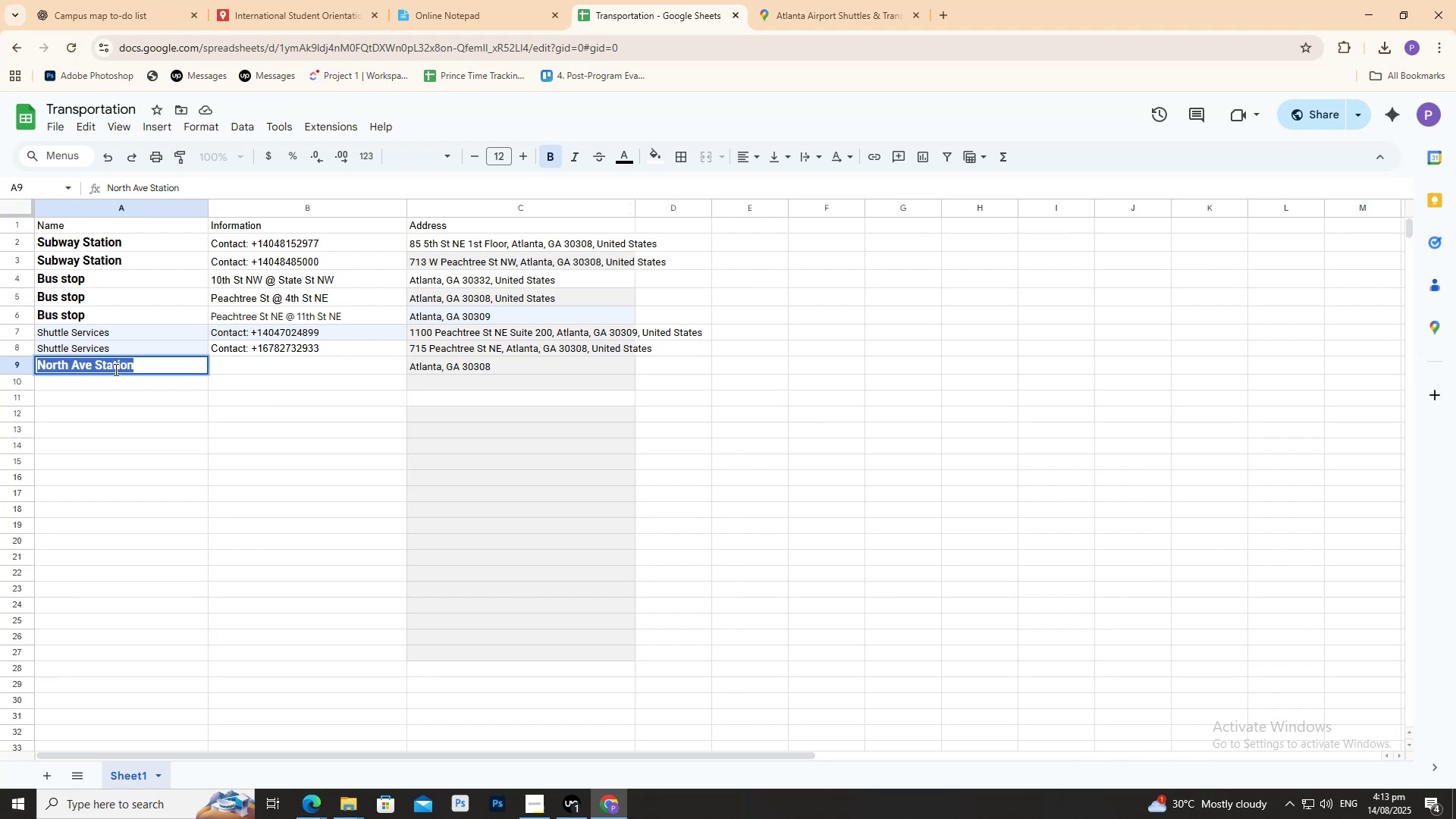 
key(Control+C)
 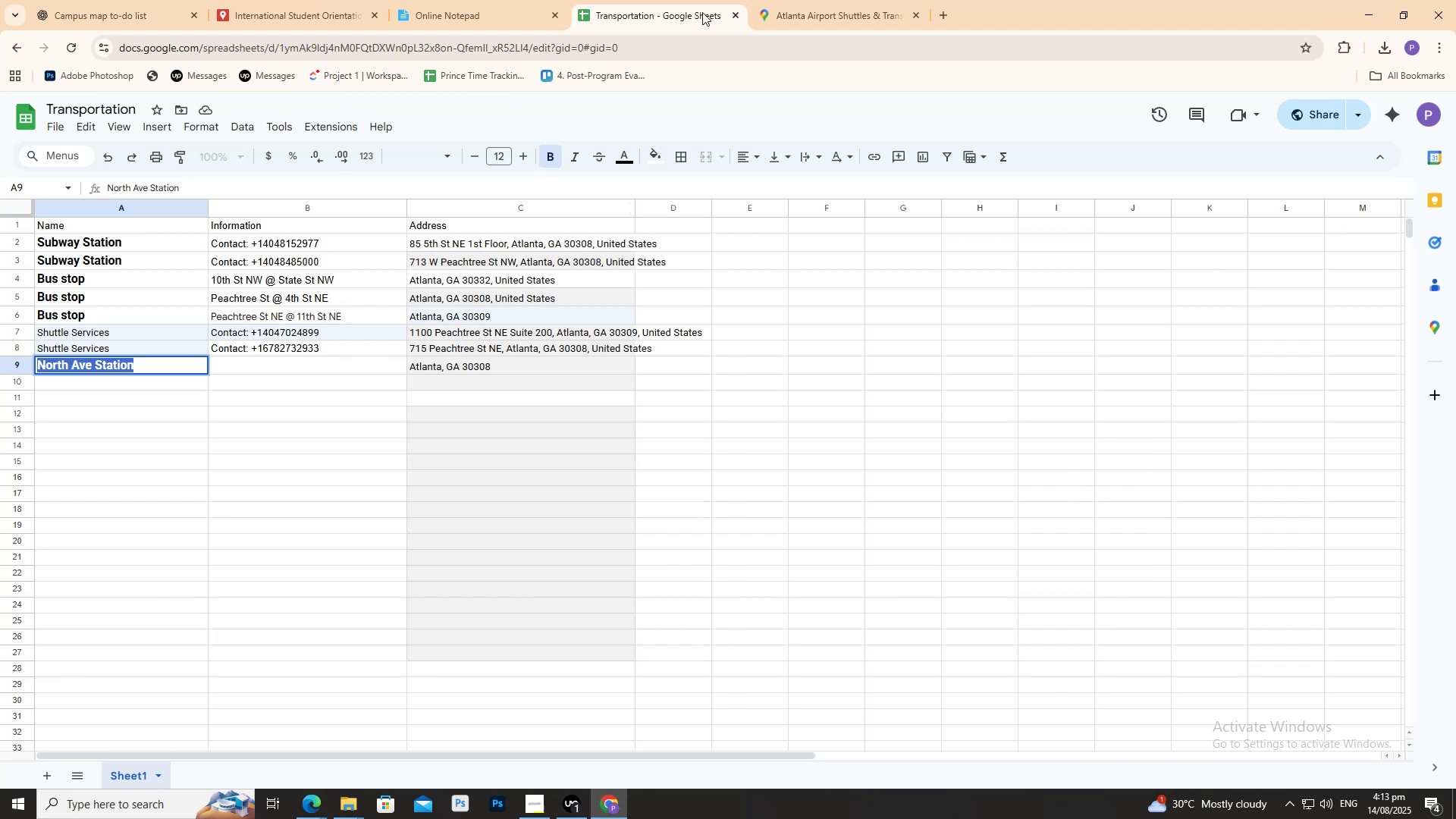 
key(Control+C)
 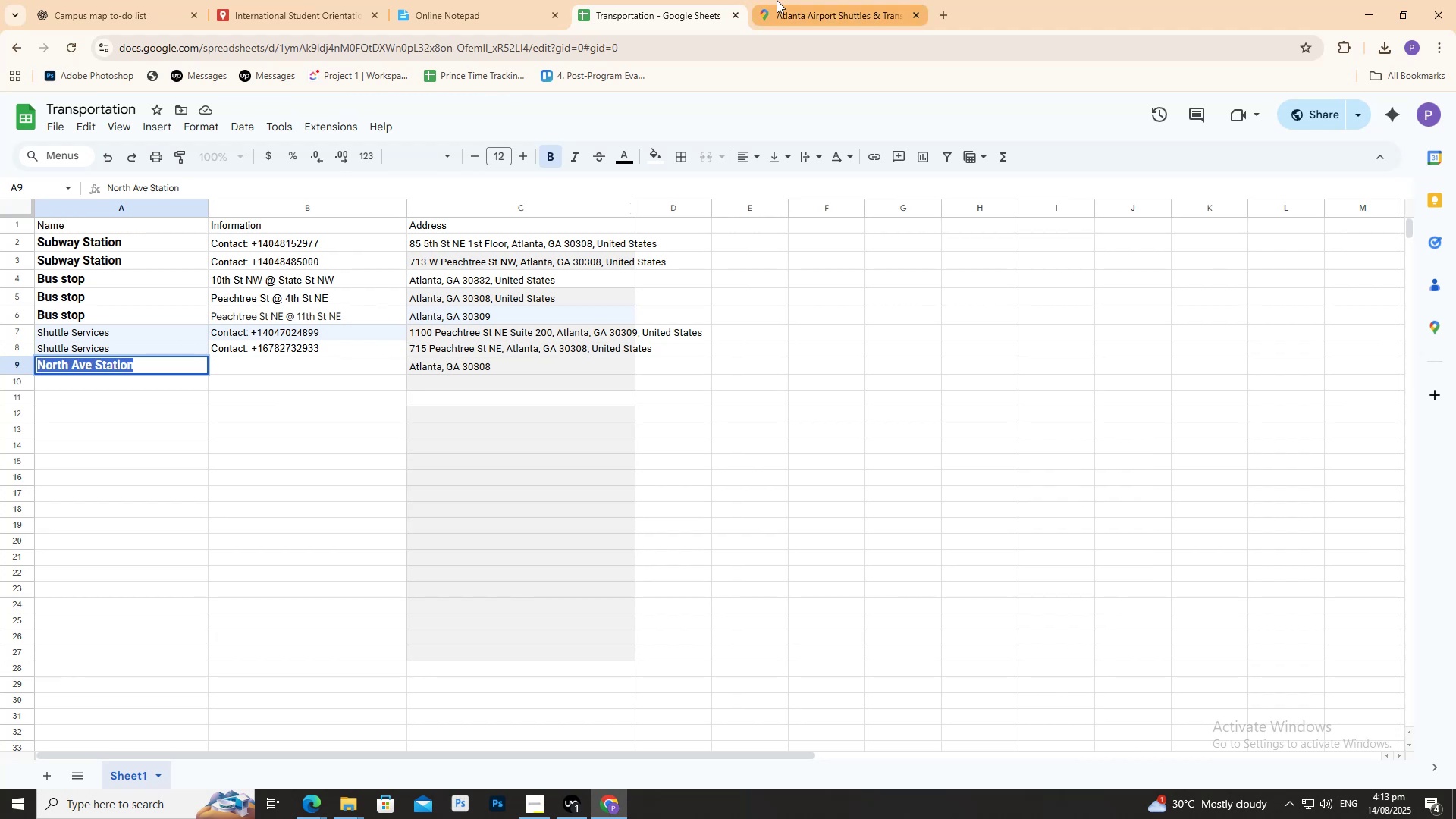 
left_click([777, 0])
 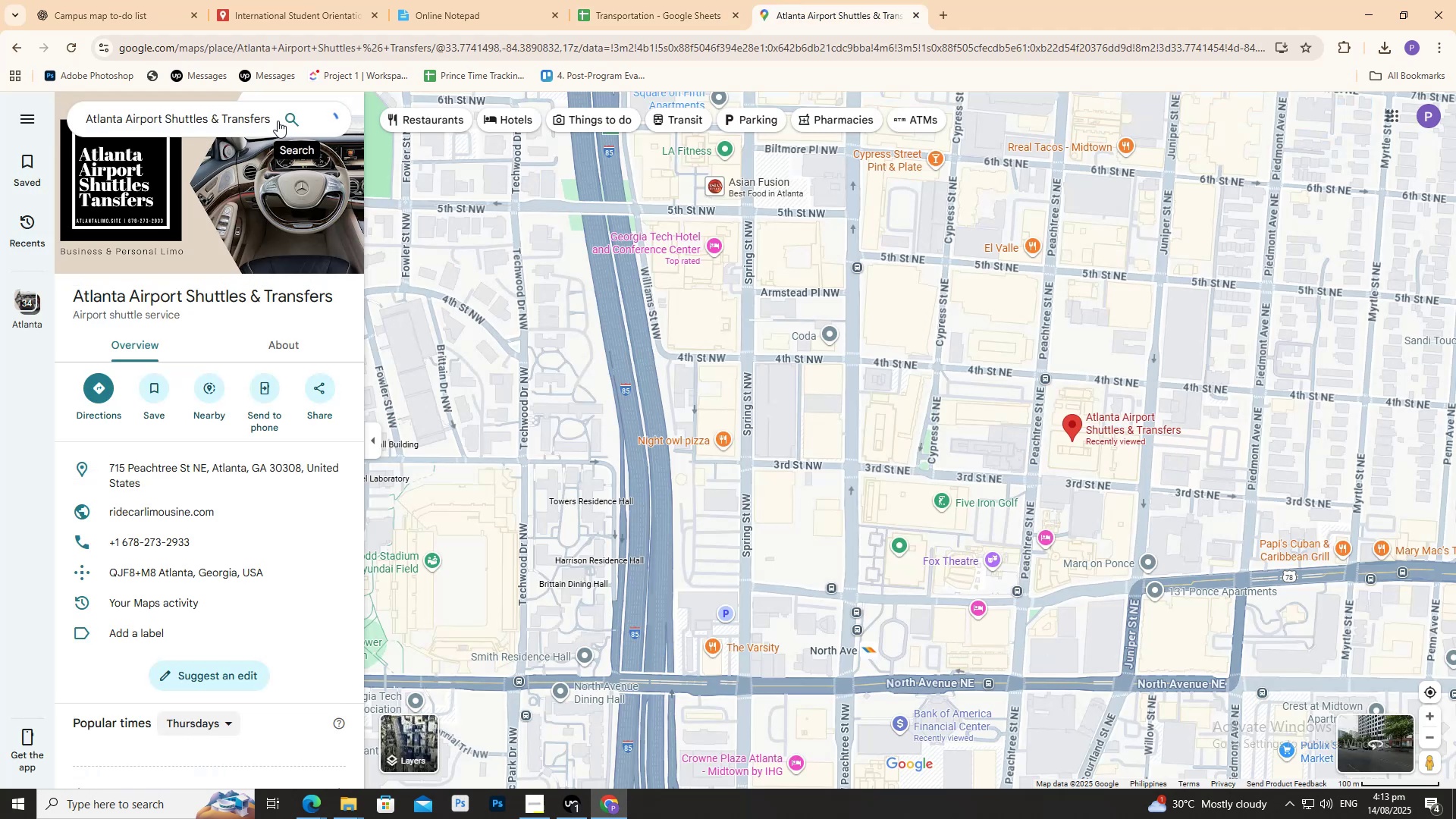 
triple_click([271, 117])
 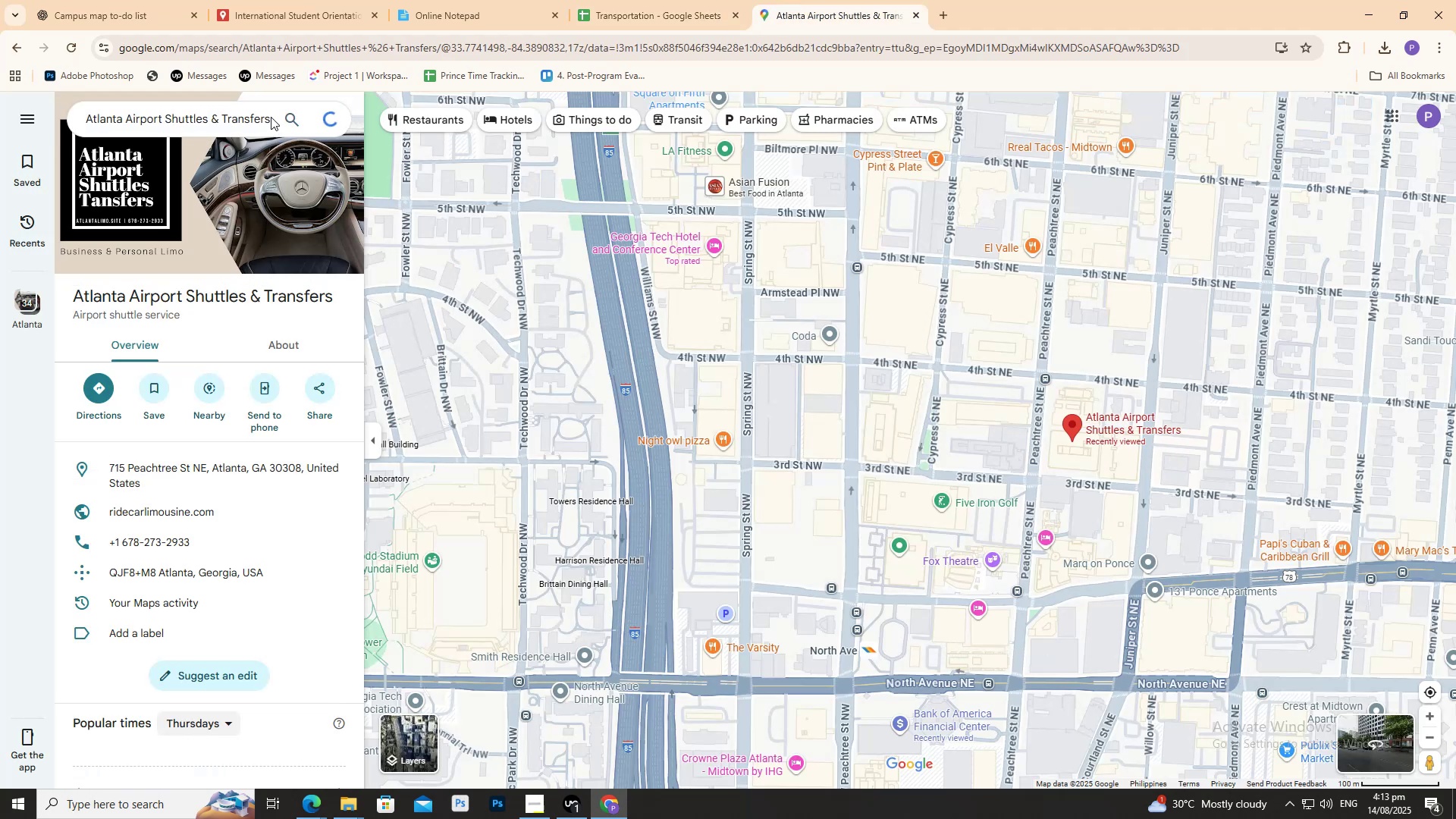 
triple_click([271, 117])
 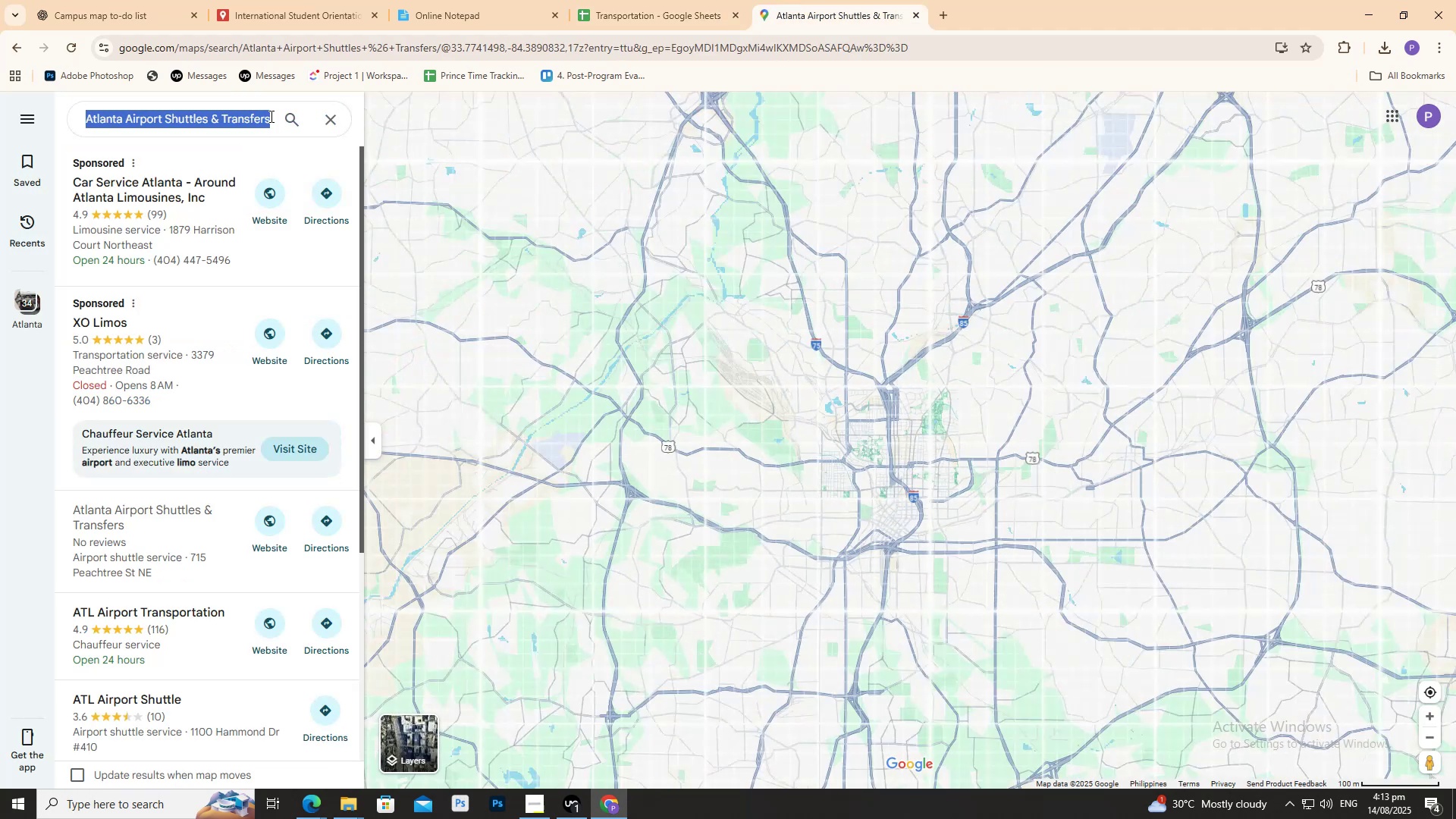 
key(Control+V)
 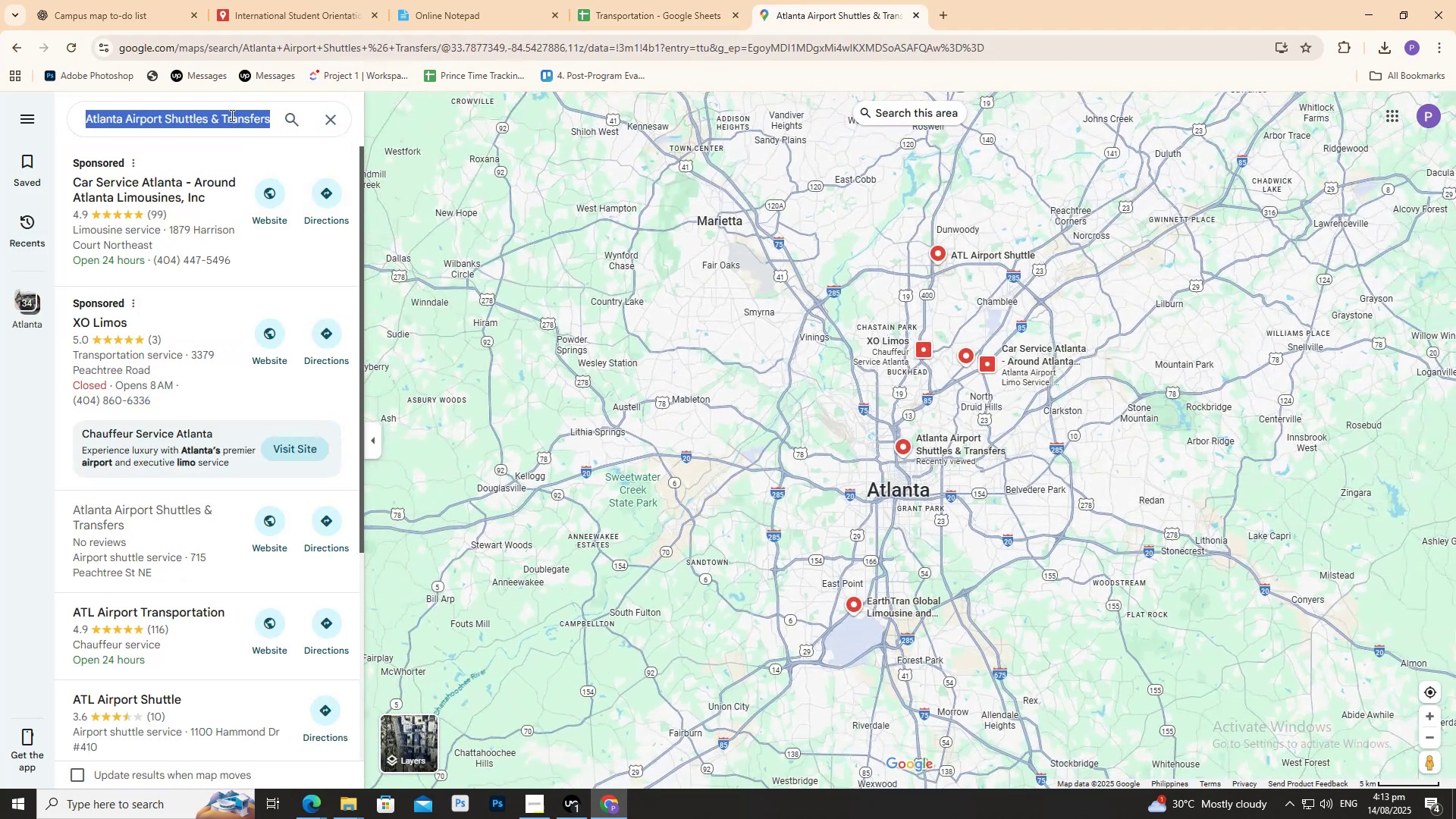 
double_click([230, 114])
 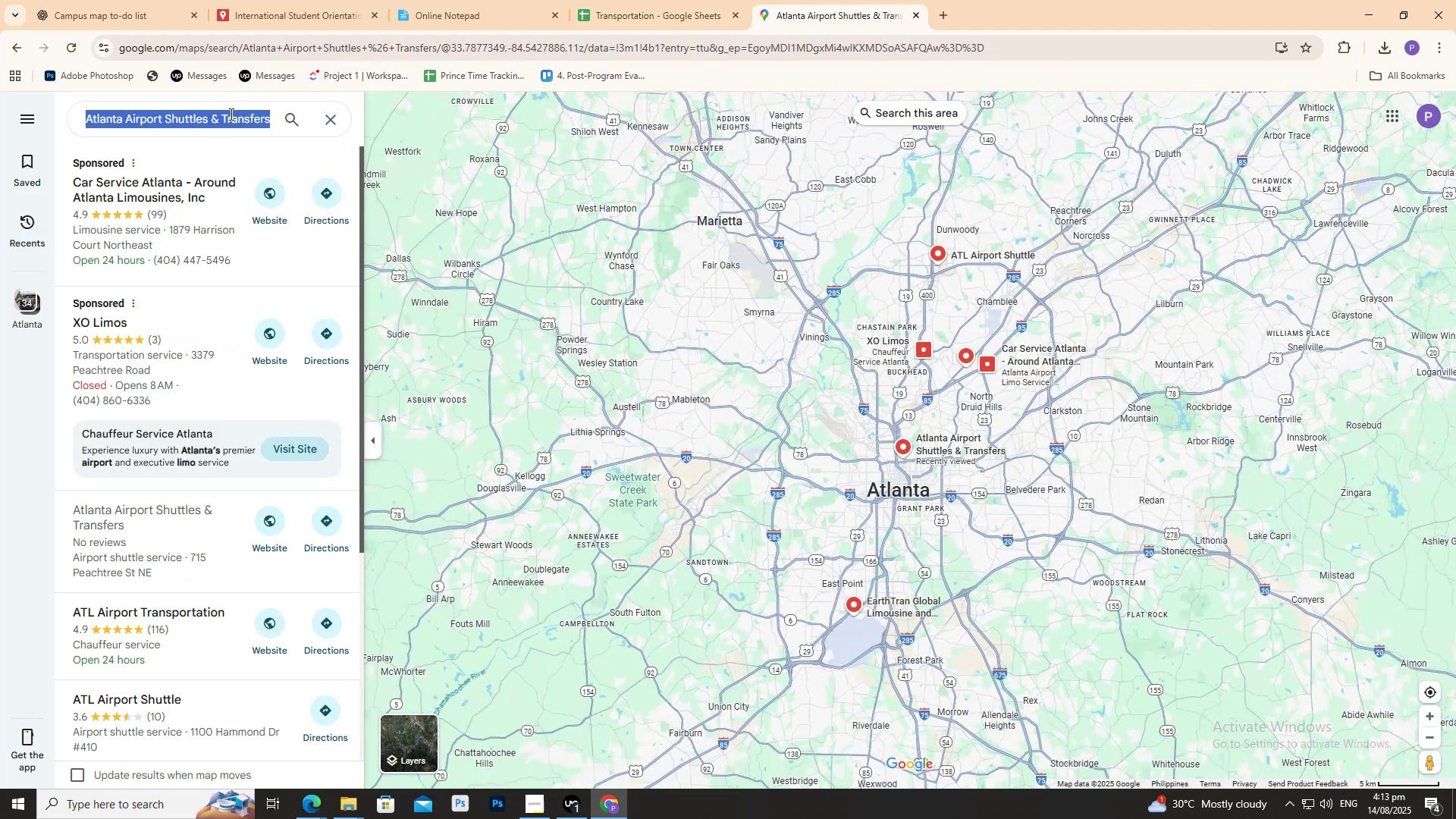 
triple_click([230, 114])
 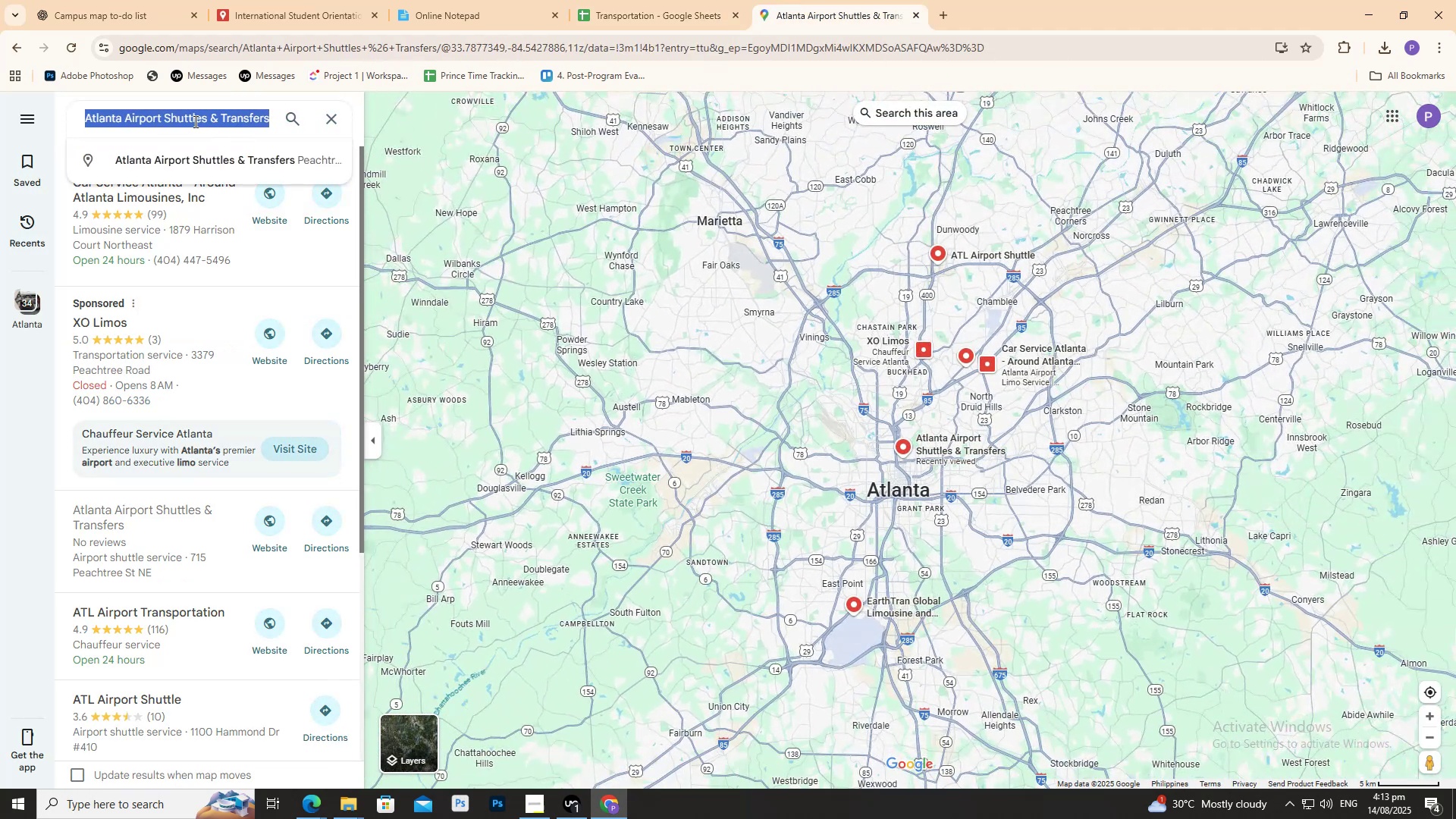 
key(Control+V)
 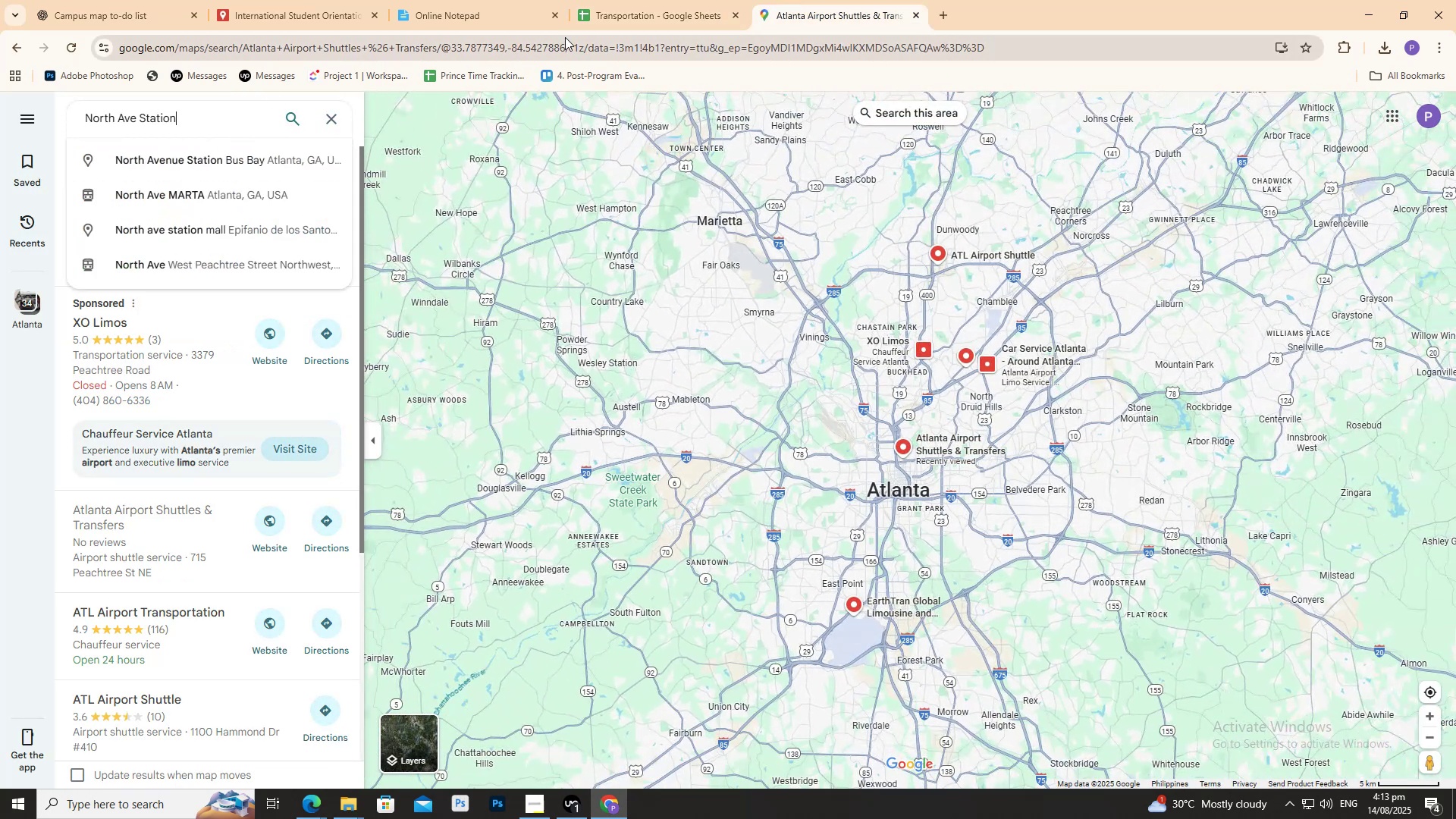 
key(Space)
 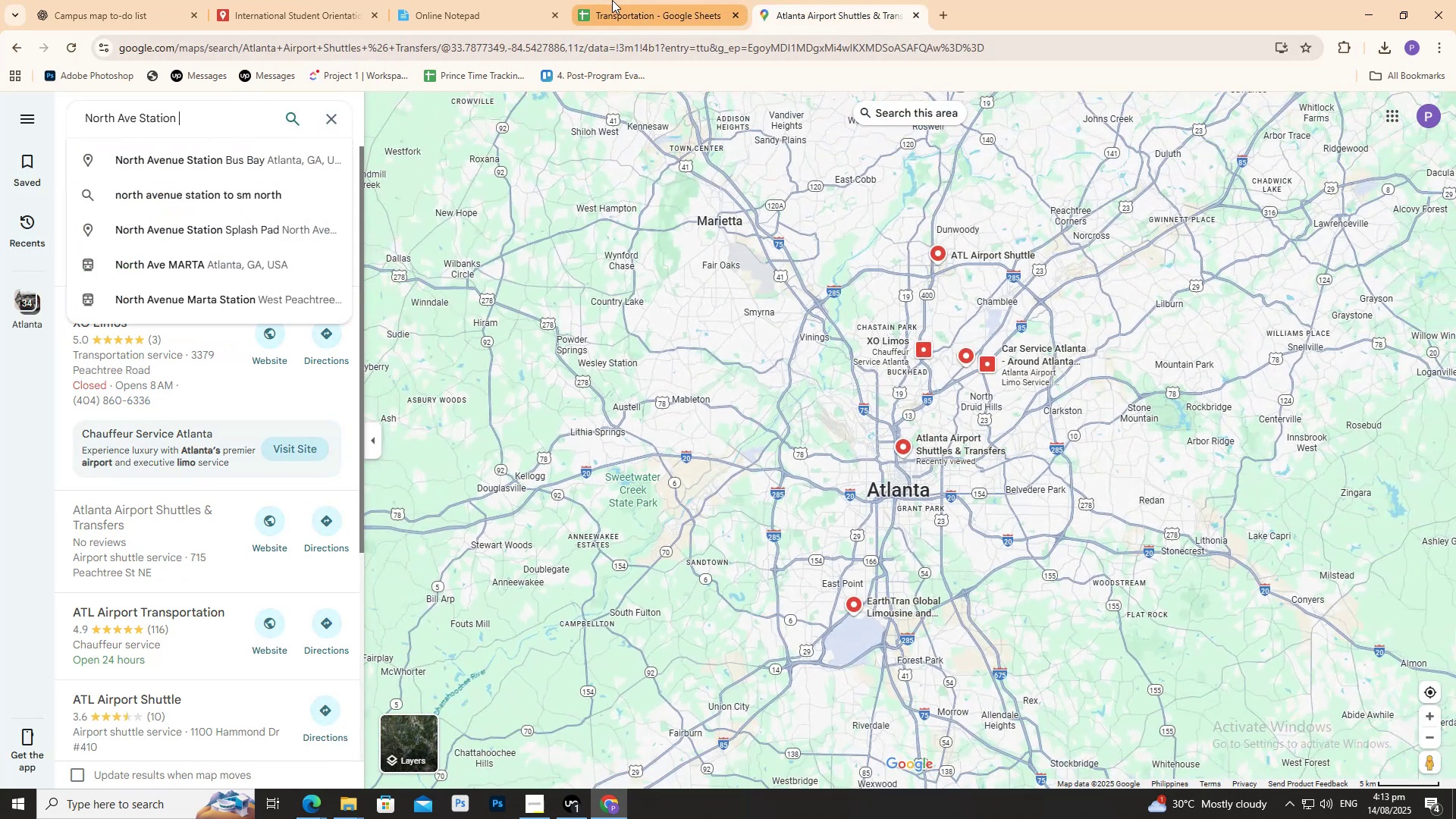 
left_click([612, 0])
 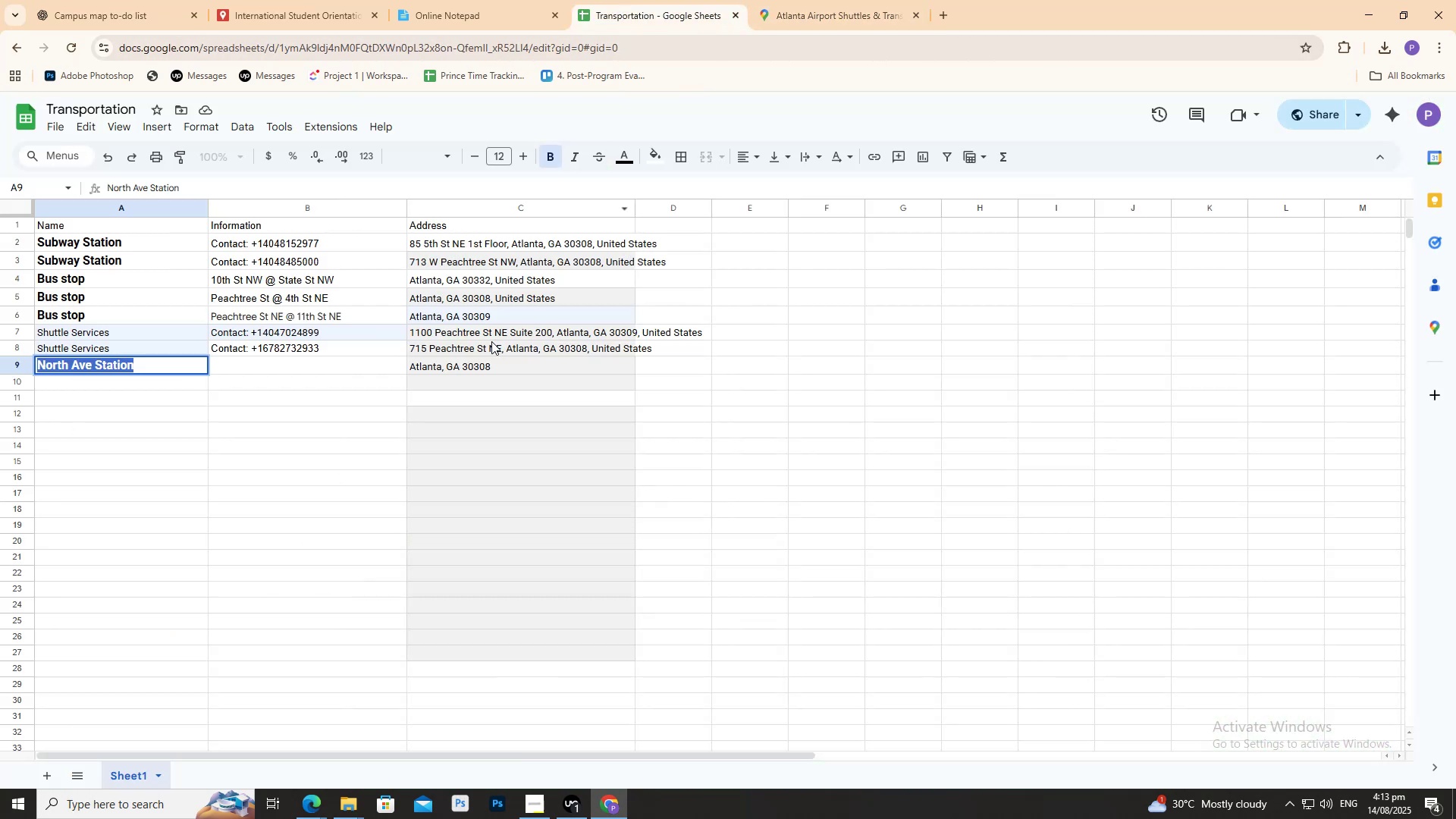 
key(Control+C)
 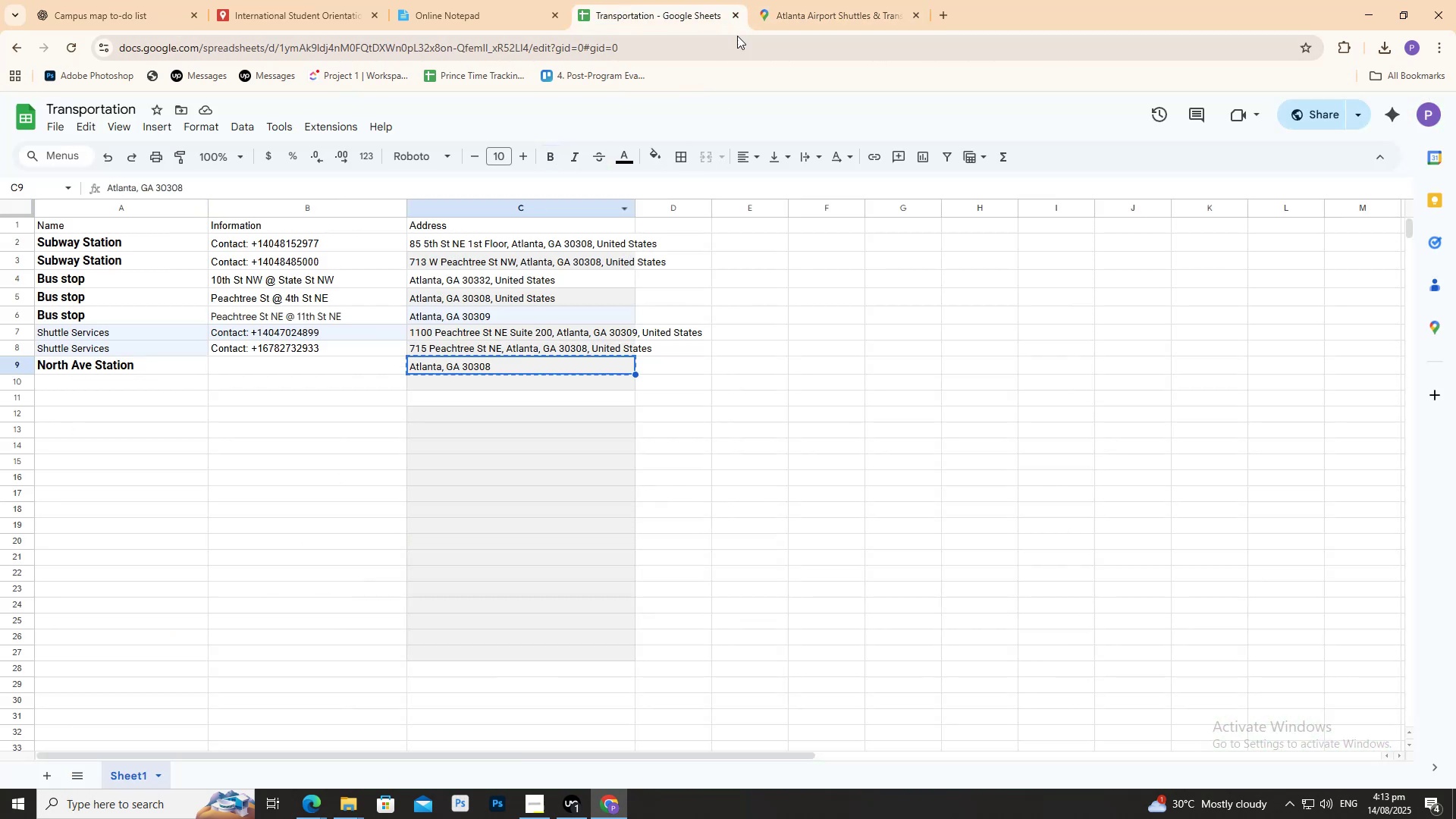 
key(Control+C)
 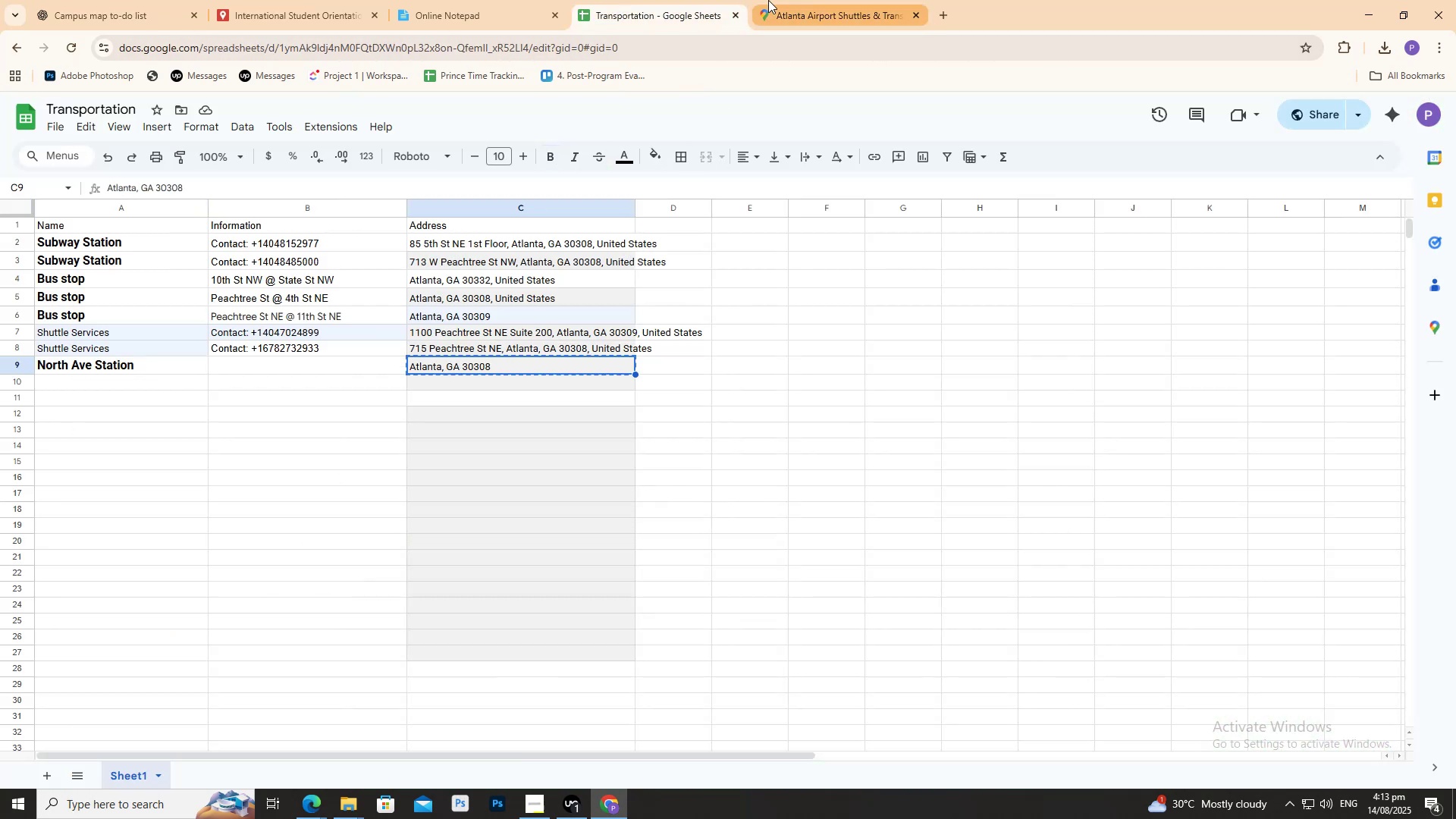 
left_click([768, 0])
 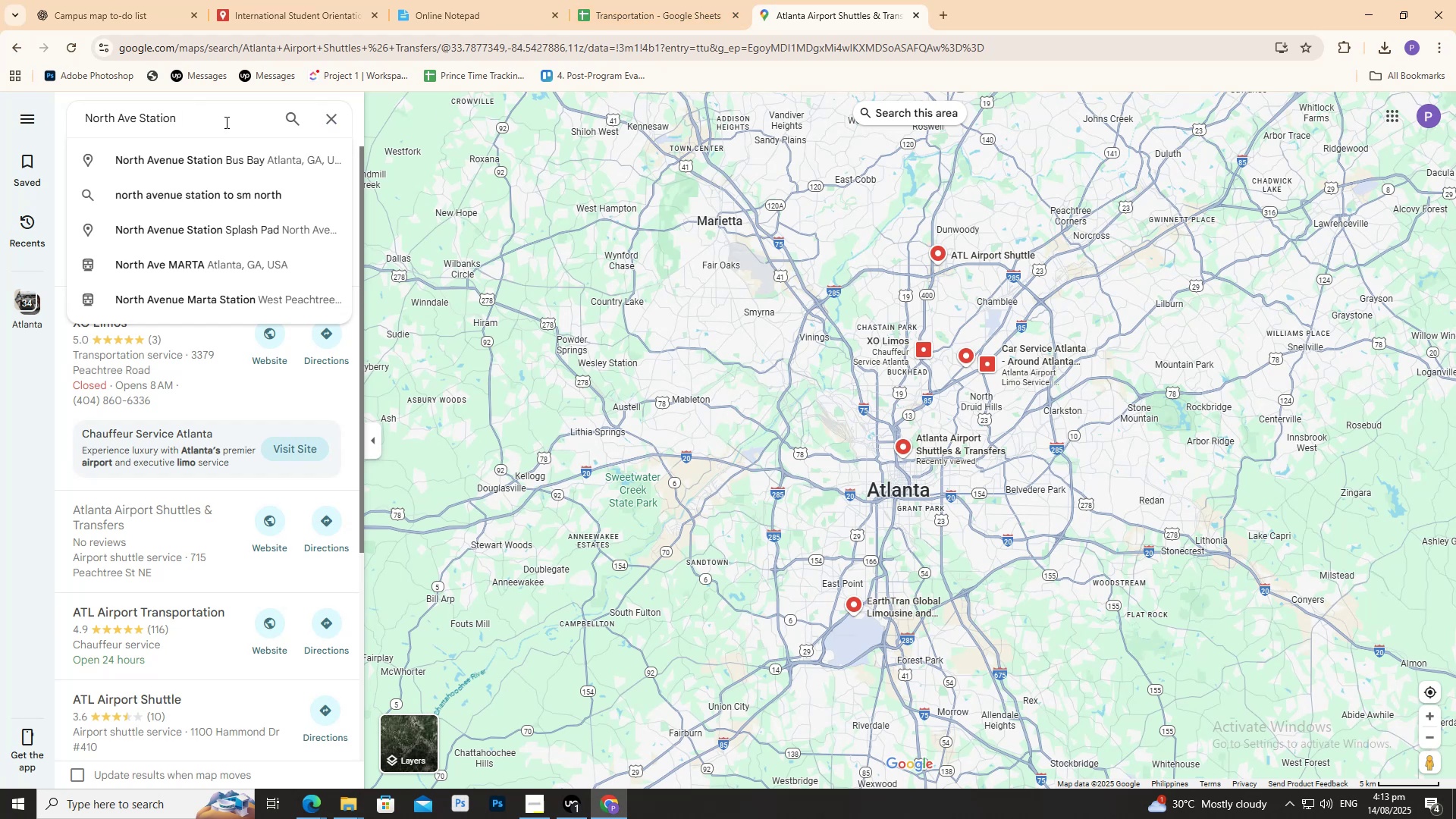 
key(Control+ControlLeft)
 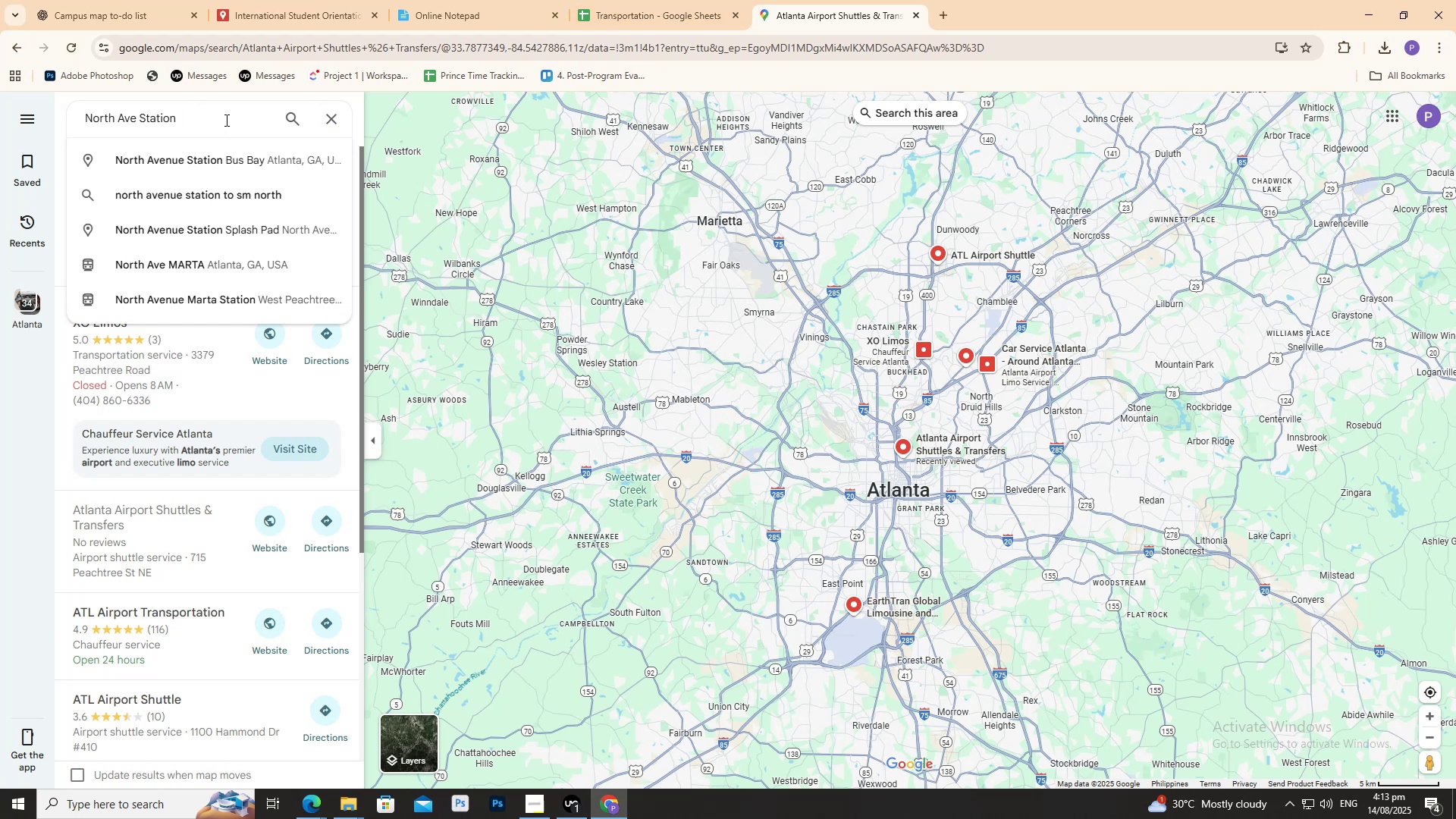 
key(Control+V)
 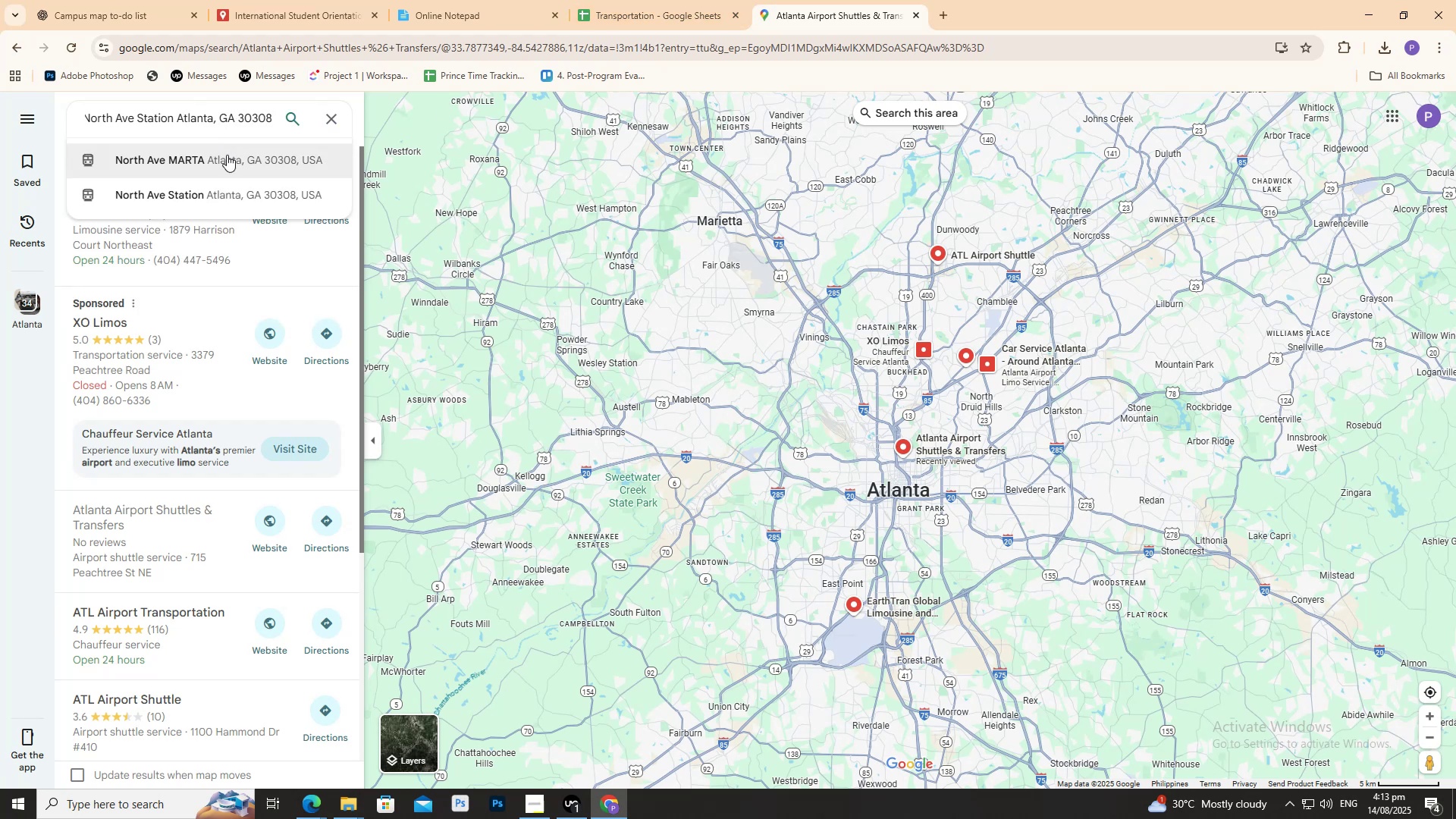 
left_click([227, 158])
 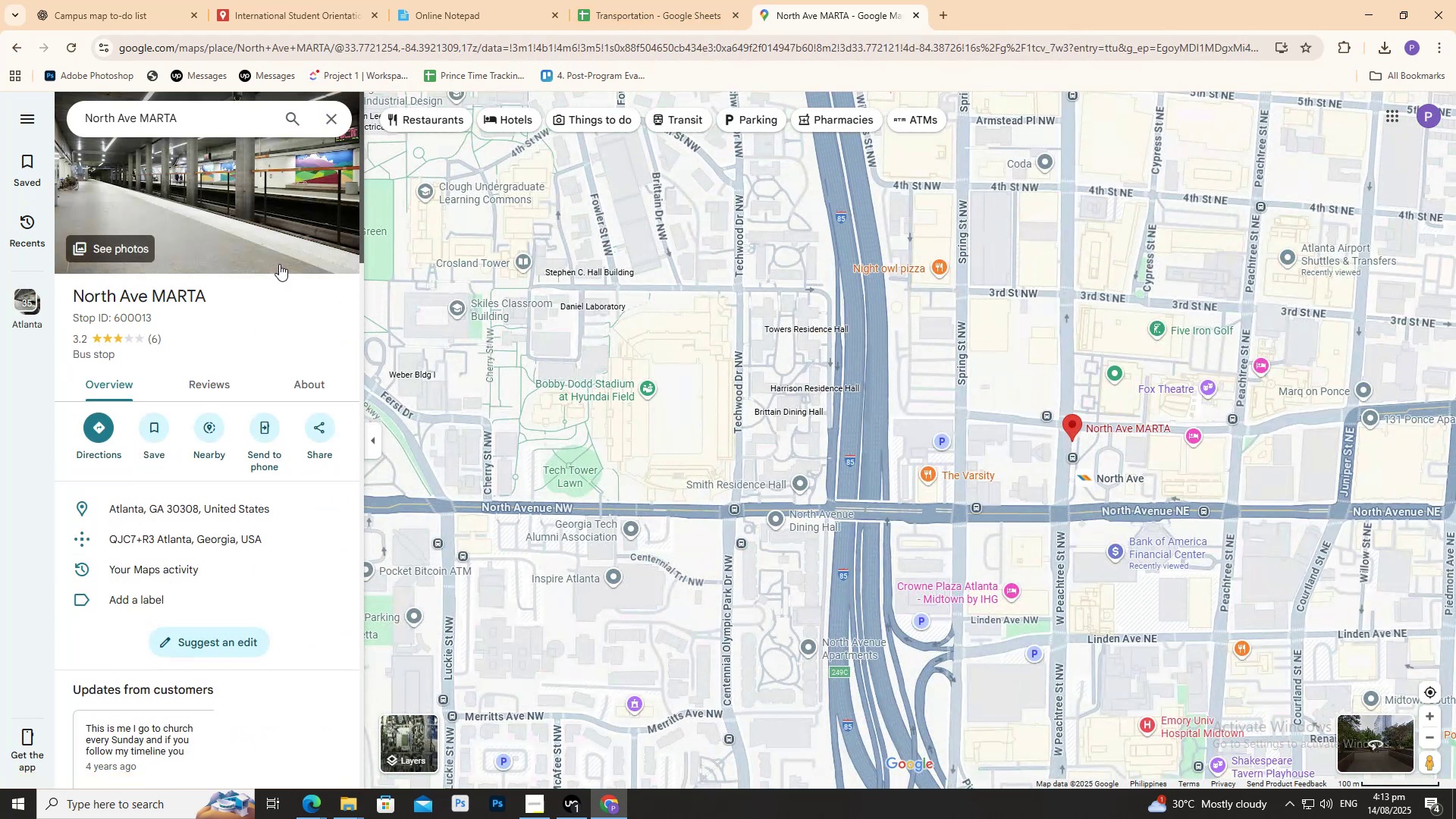 
left_click_drag(start_coordinate=[217, 291], to_coordinate=[61, 292])
 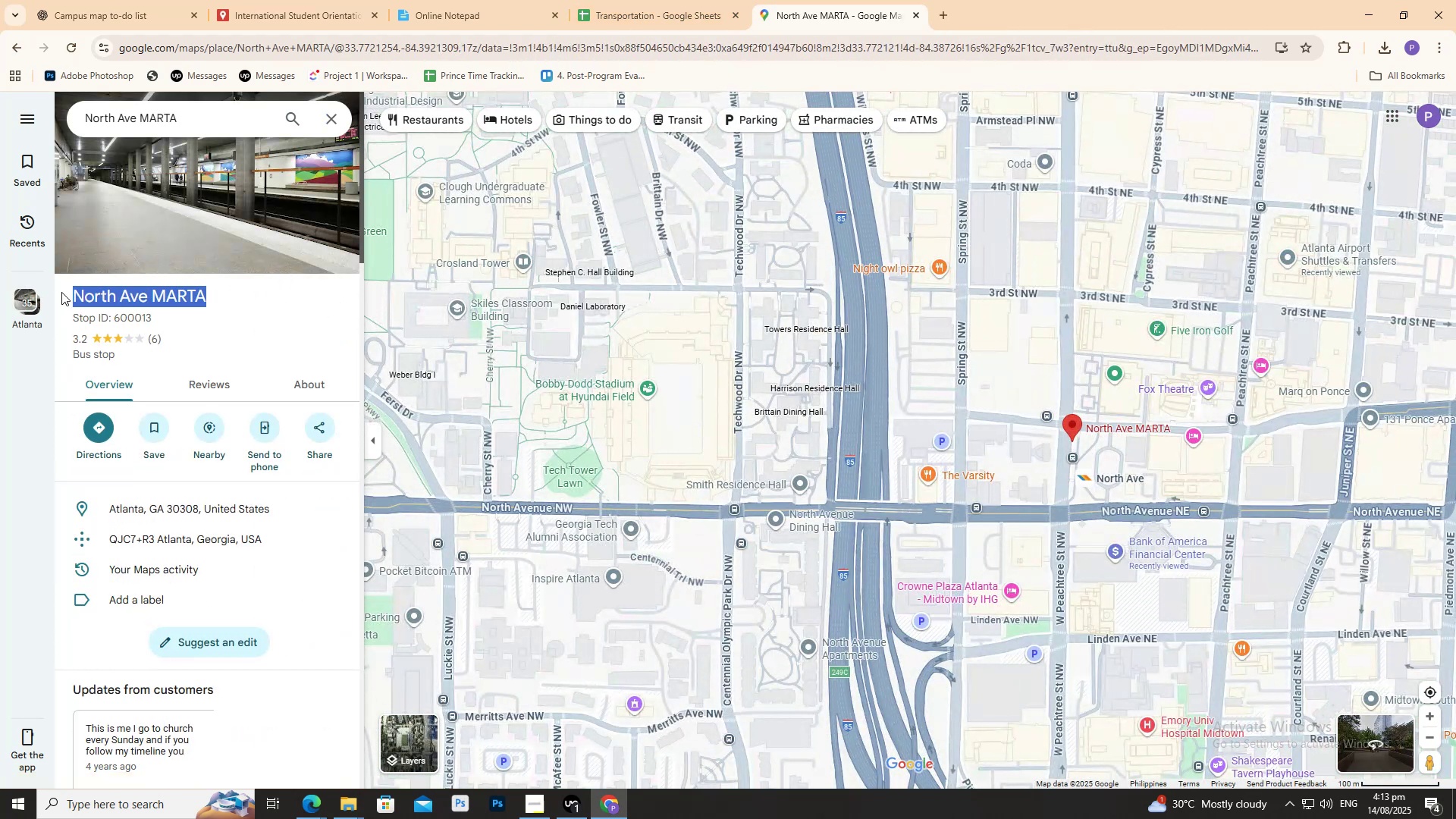 
key(Control+C)
 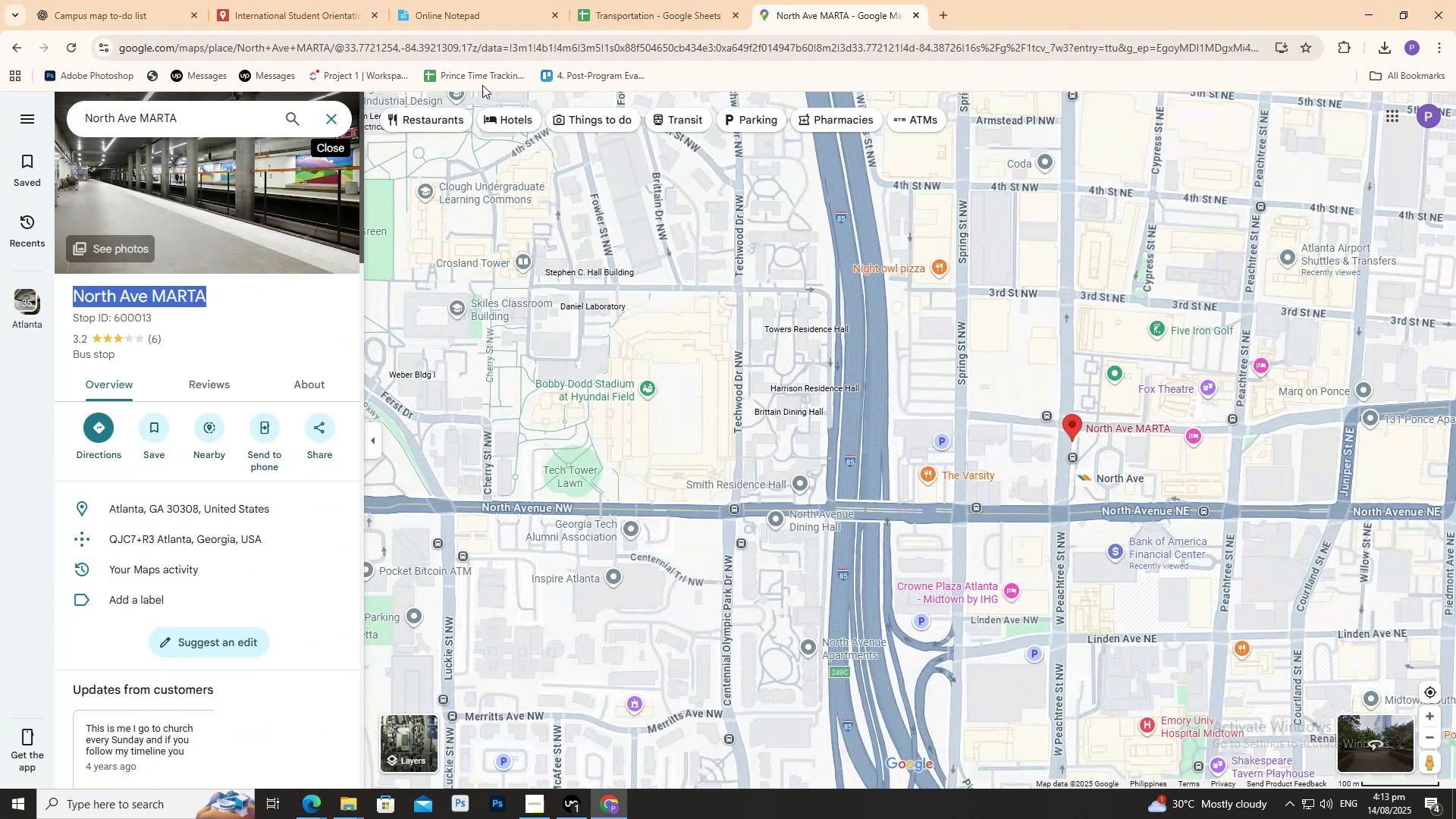 
key(Control+C)
 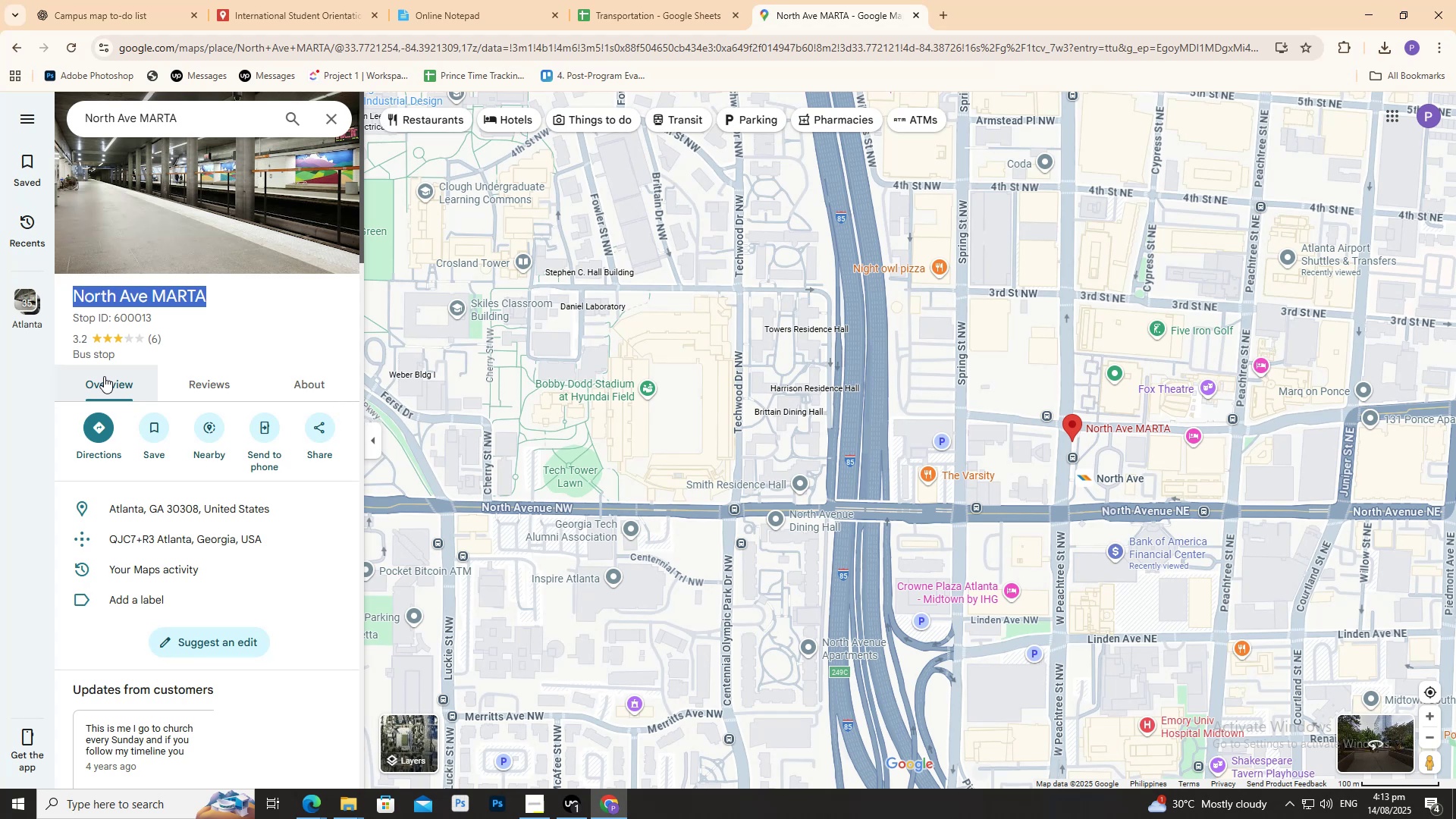 
scroll: coordinate [138, 293], scroll_direction: up, amount: 7.0
 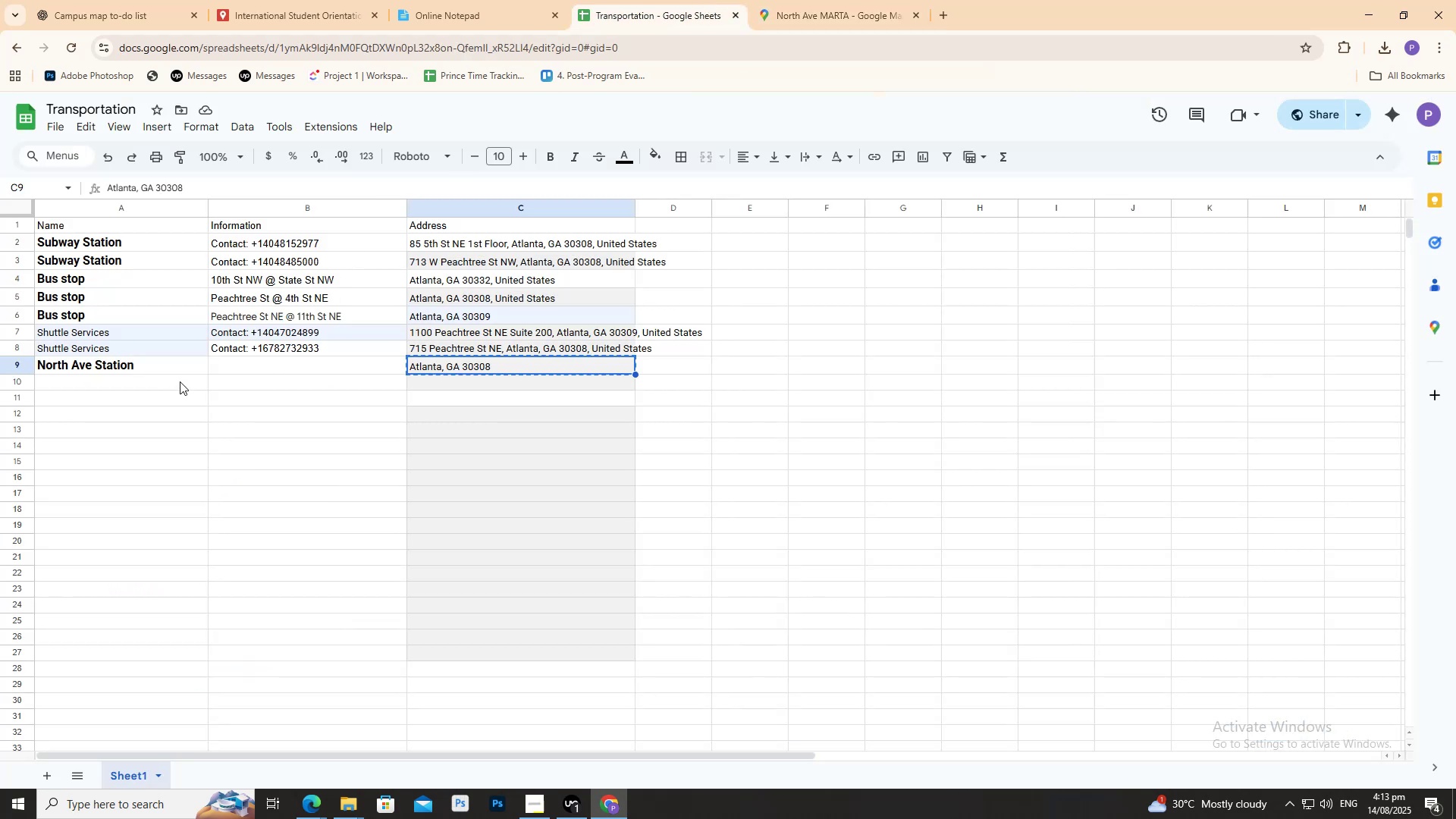 
double_click([157, 371])
 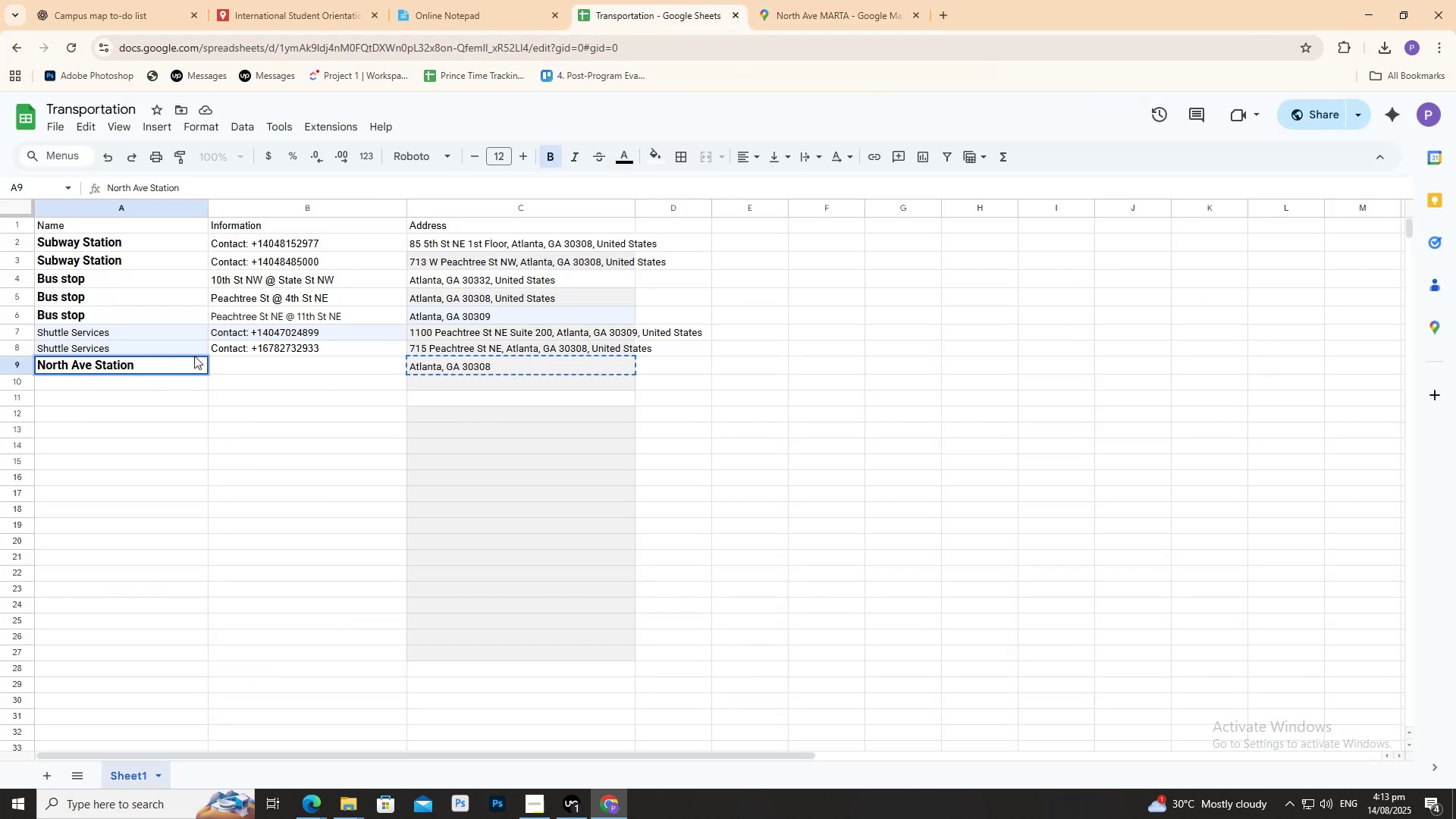 
key(Control+ControlLeft)
 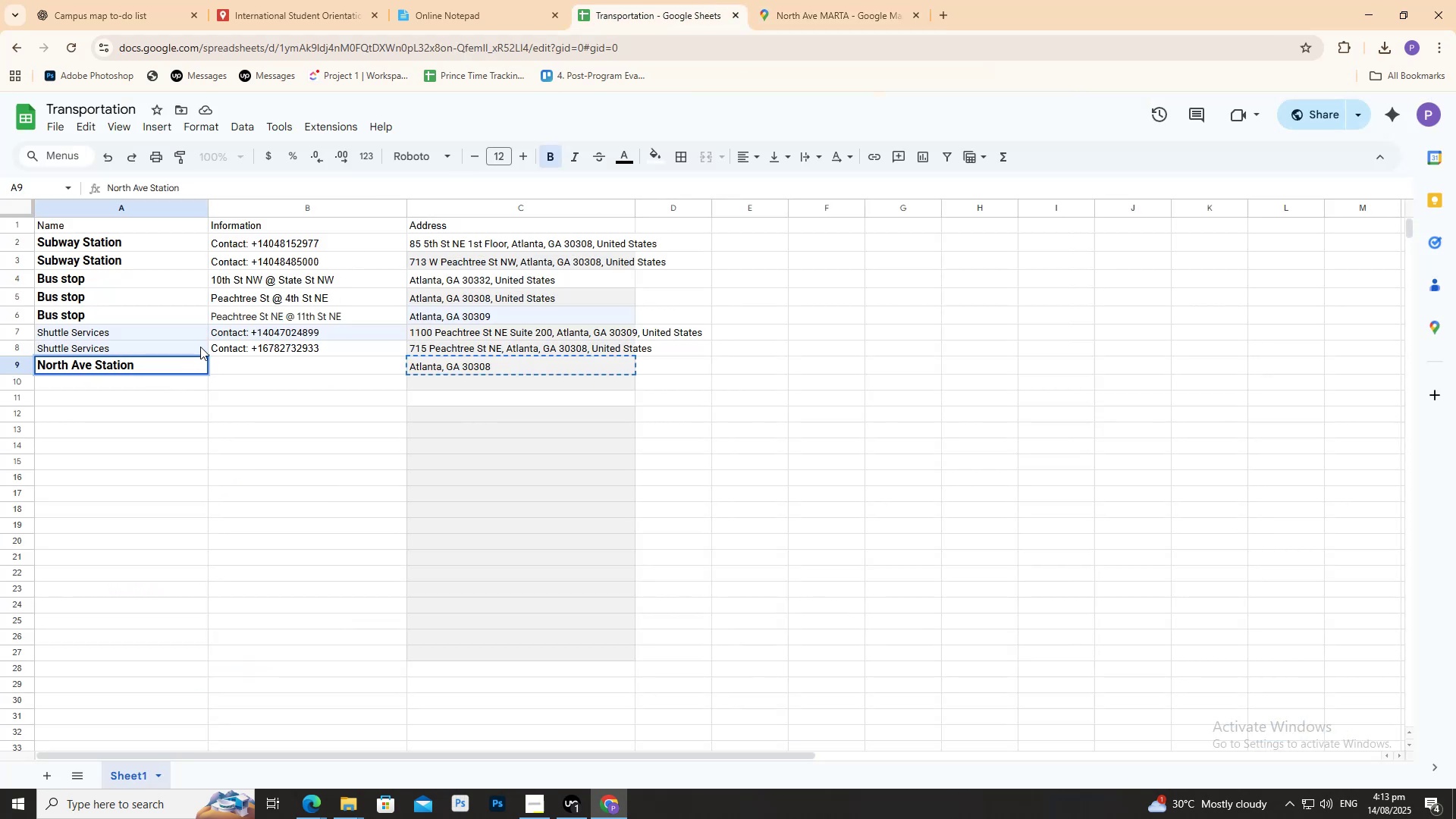 
key(Control+A)
 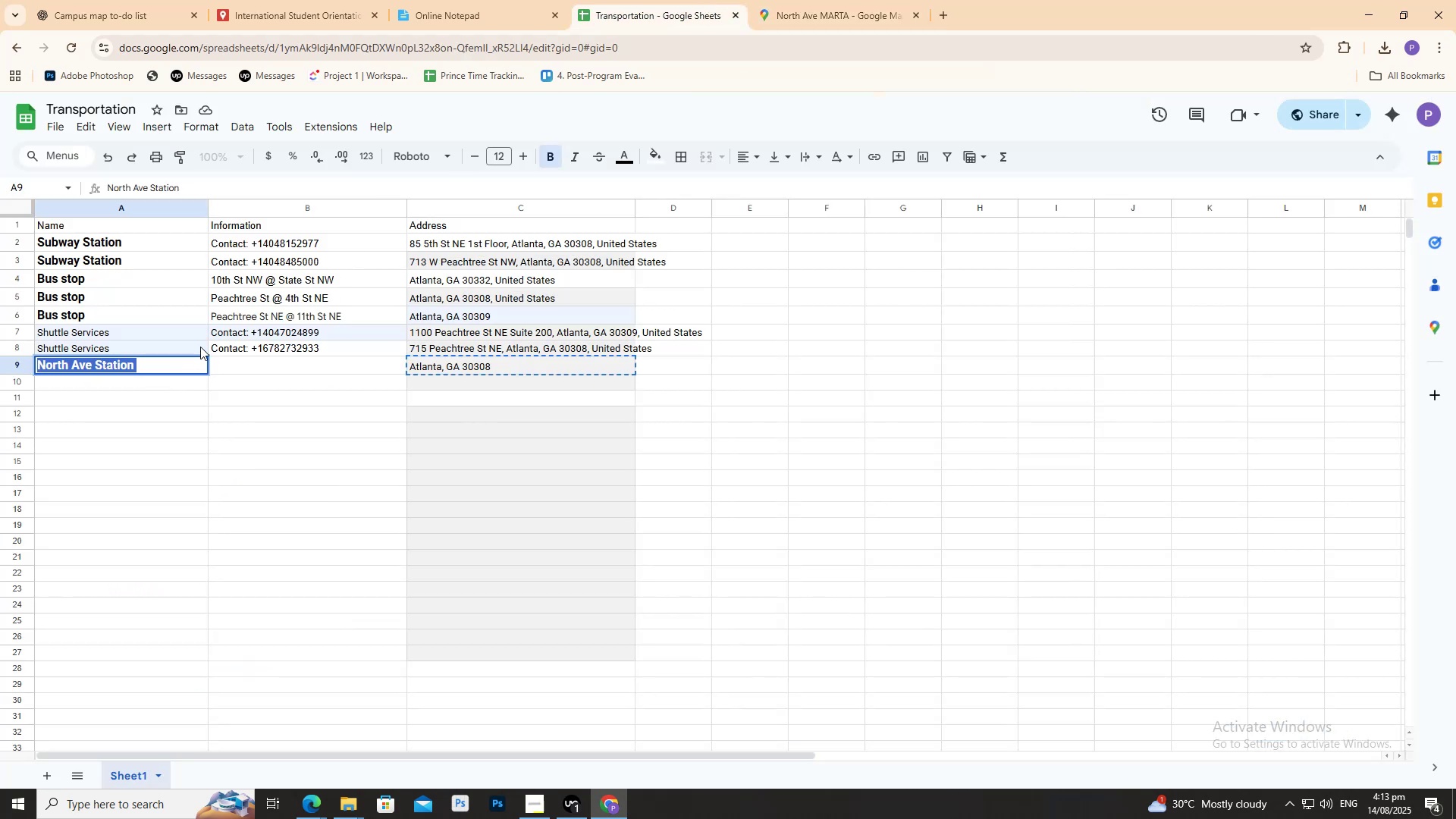 
key(Shift+ShiftRight)
 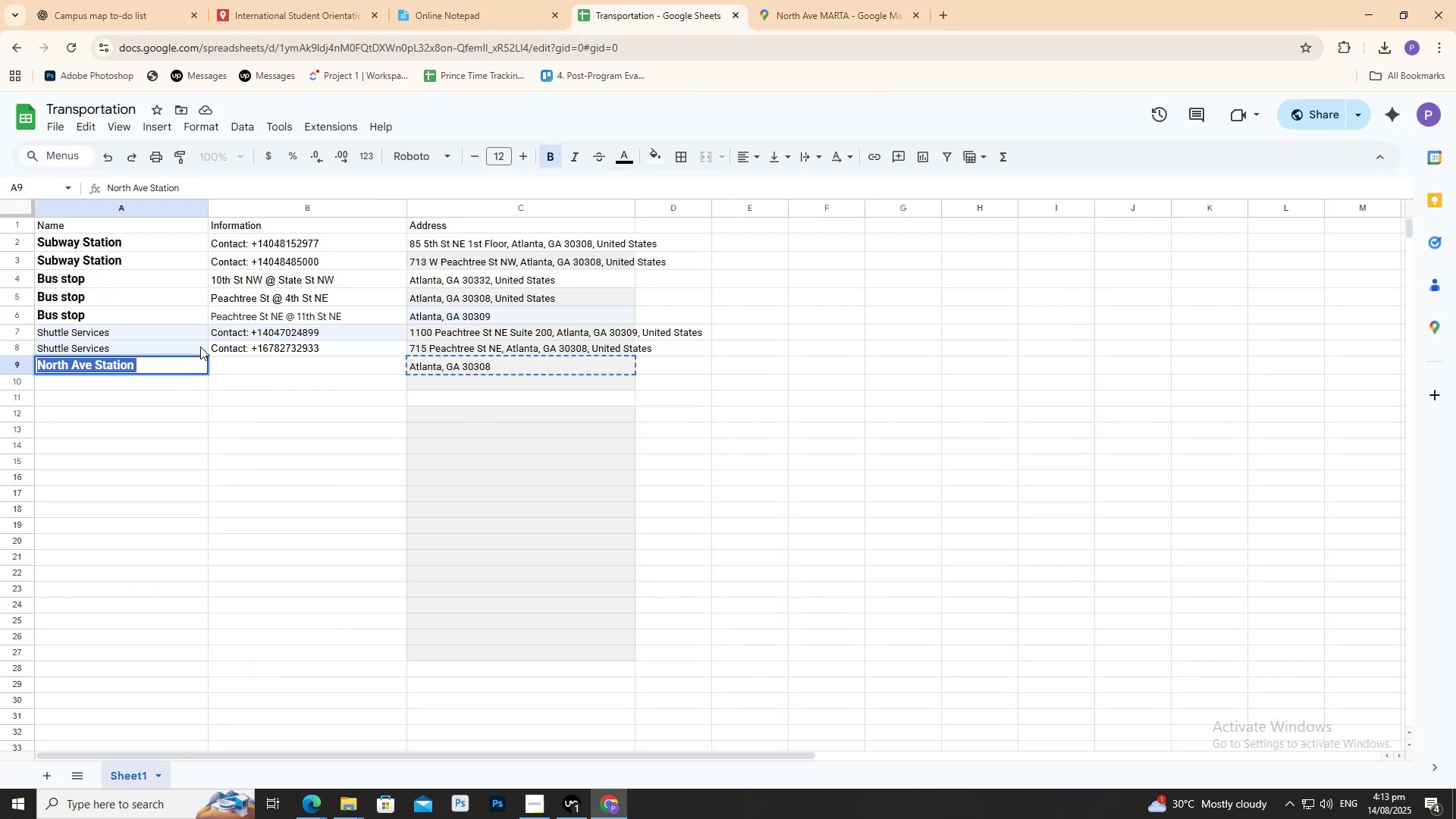 
key(Shift+B)
 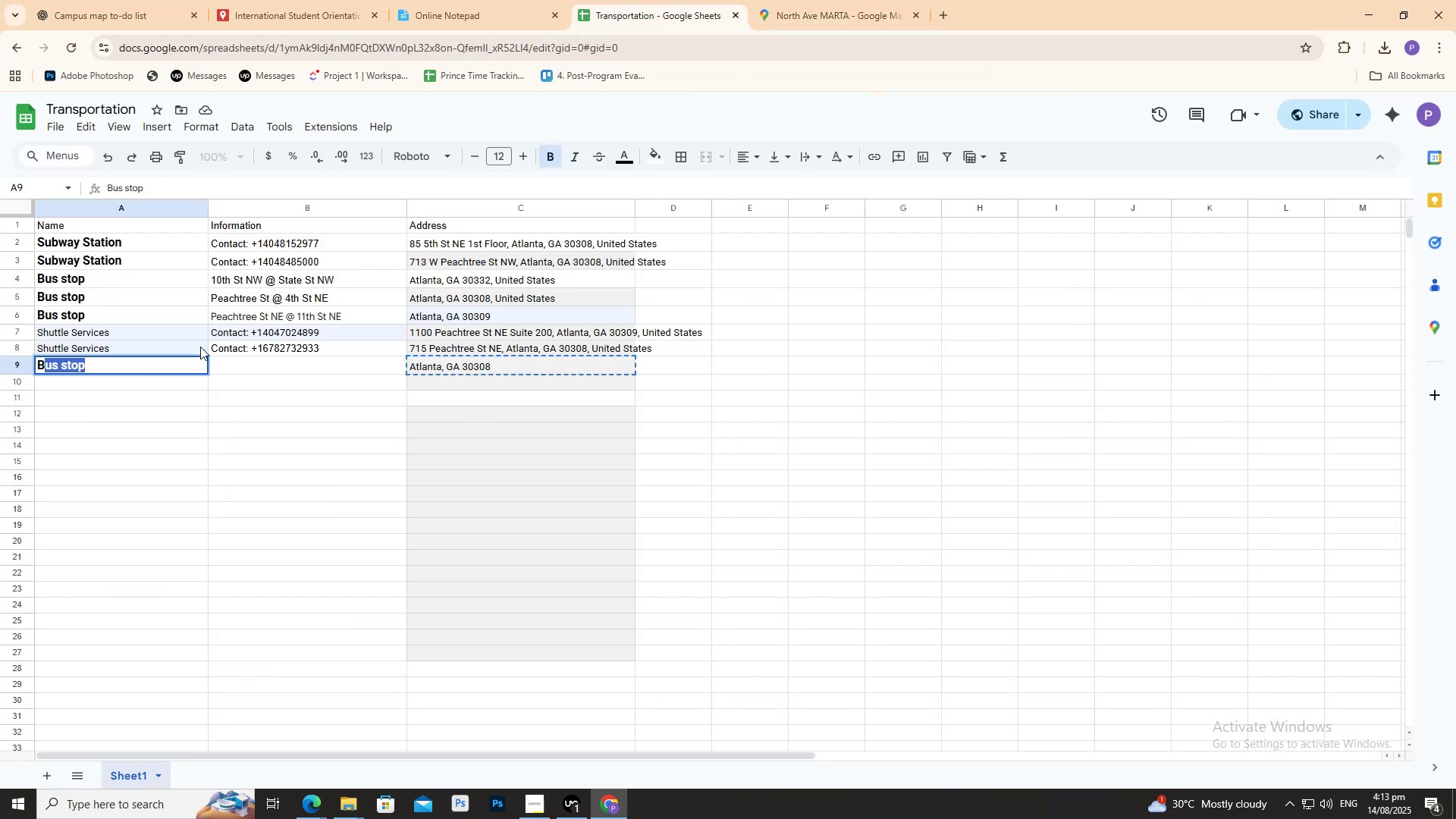 
key(Tab)
 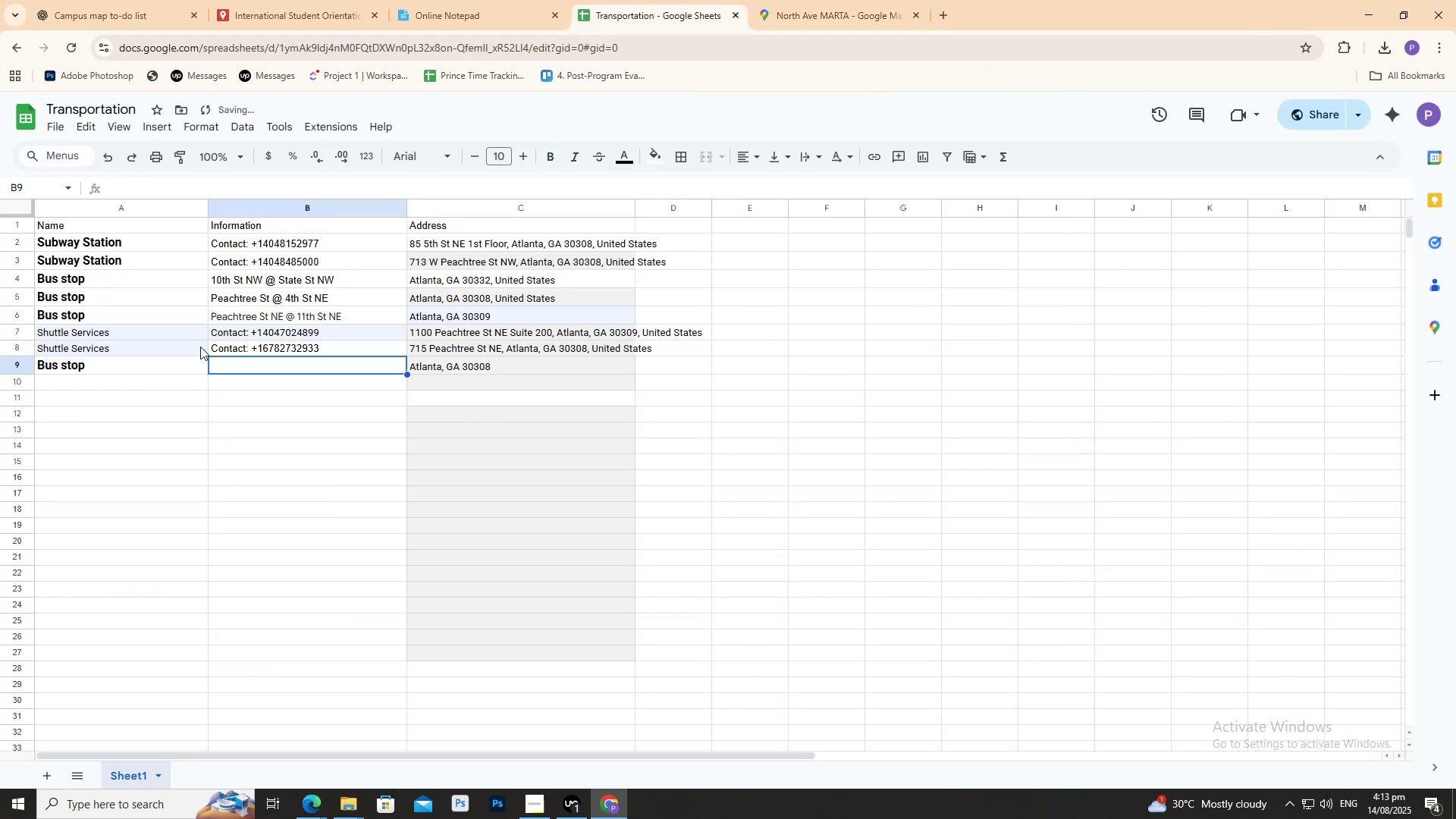 
key(Control+ControlLeft)
 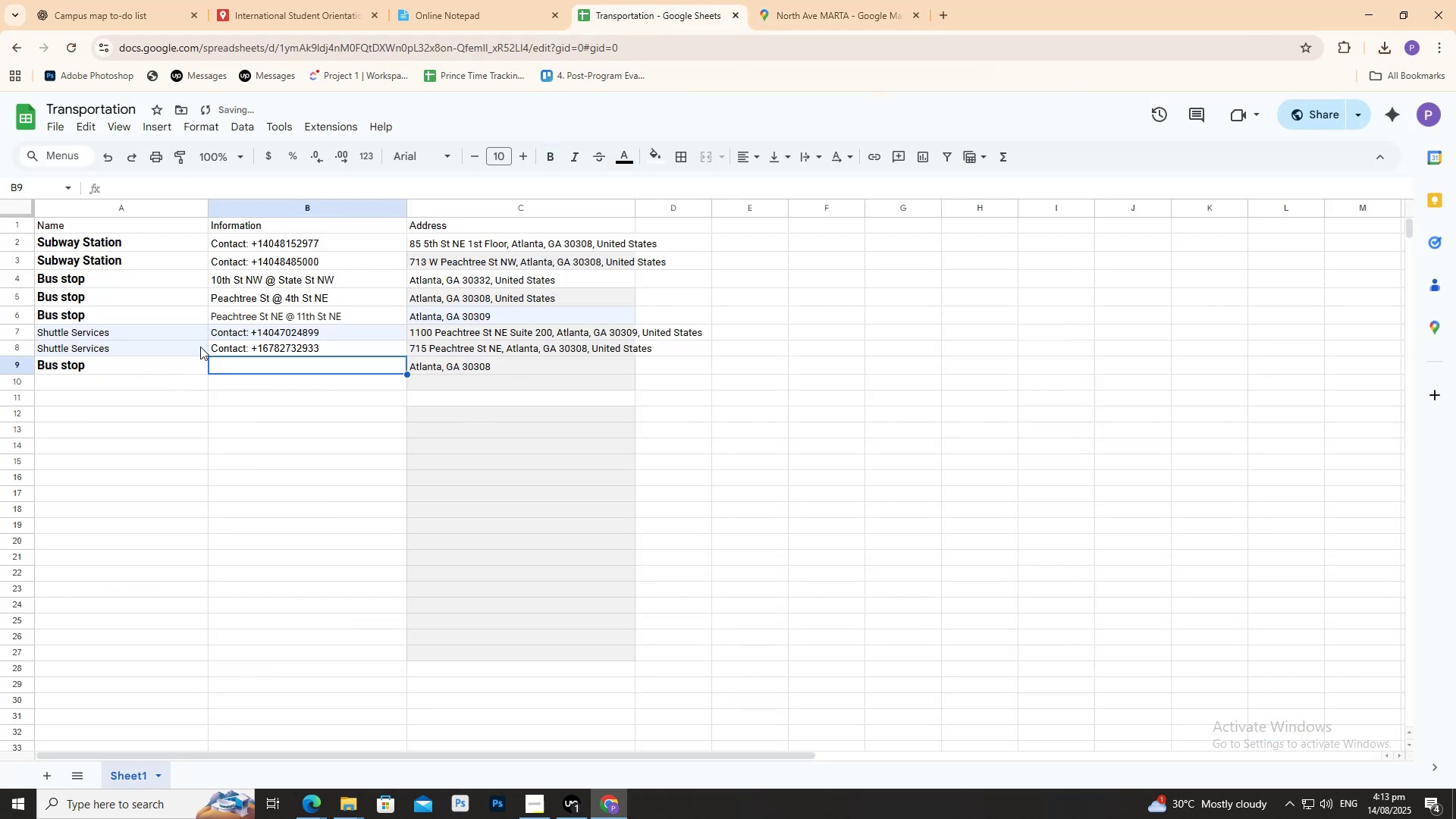 
key(Control+V)
 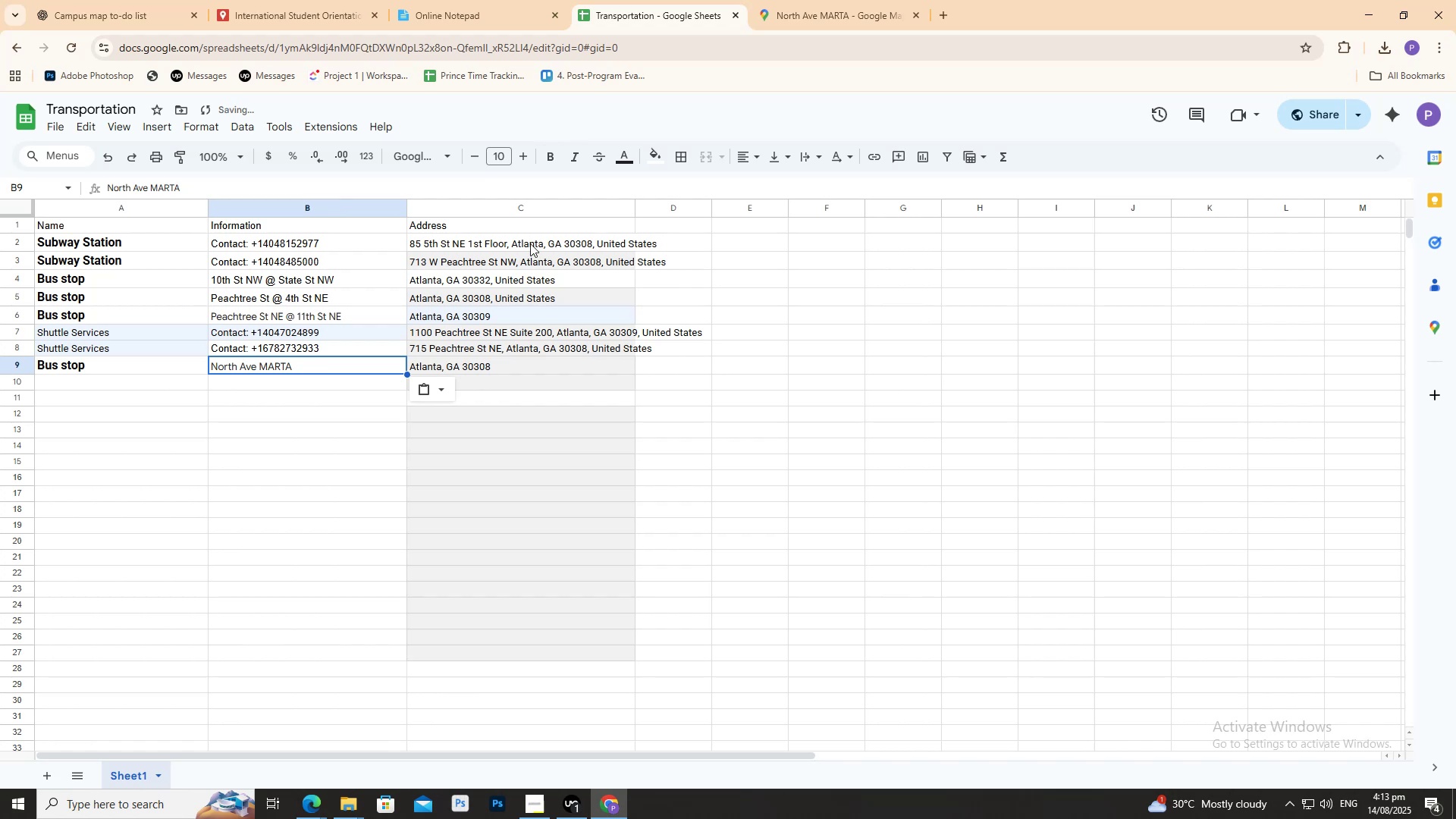 
left_click_drag(start_coordinate=[752, 8], to_coordinate=[755, 4])
 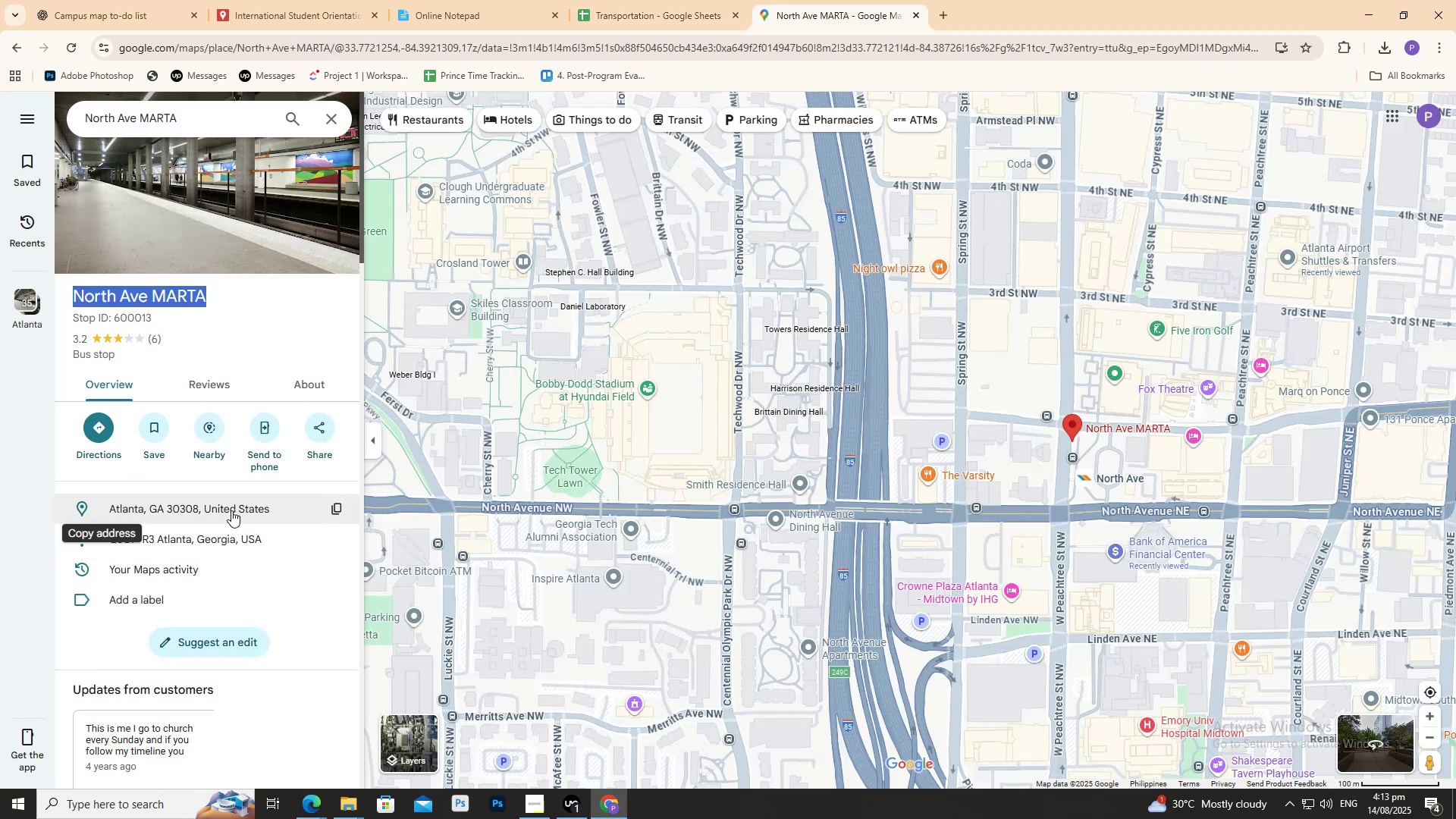 
left_click([676, 0])
 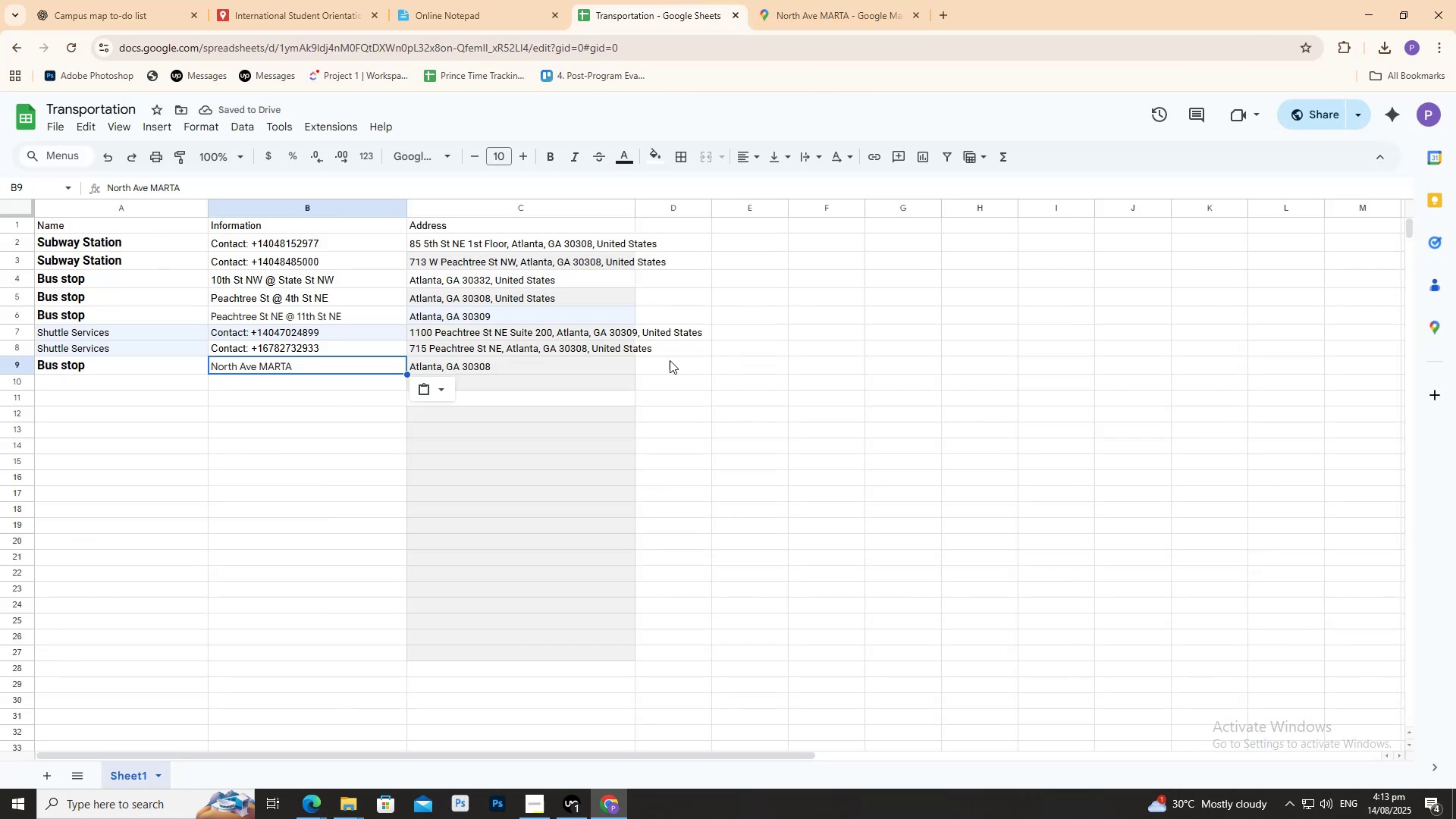 
left_click([682, 384])
 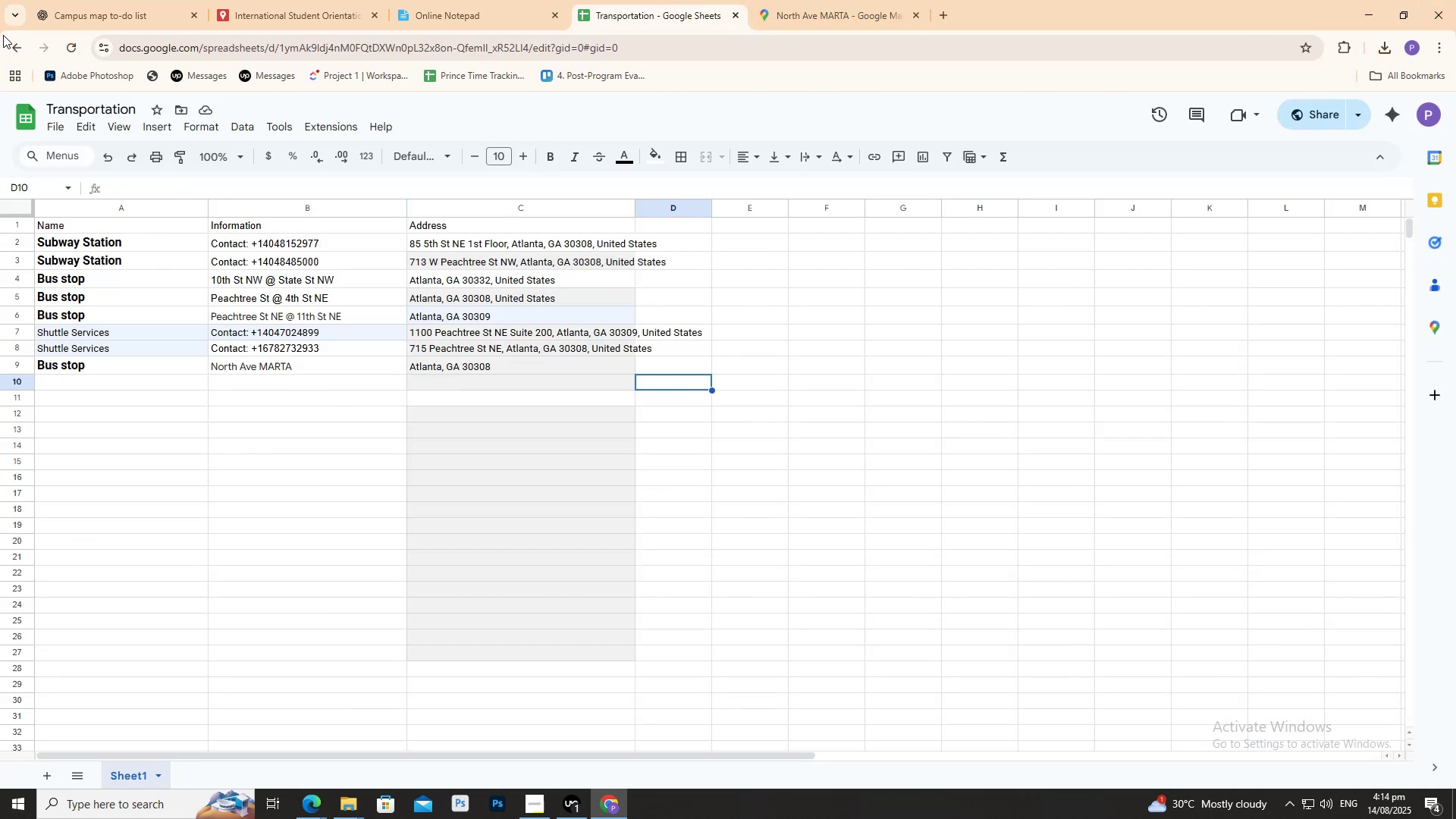 
wait(5.06)
 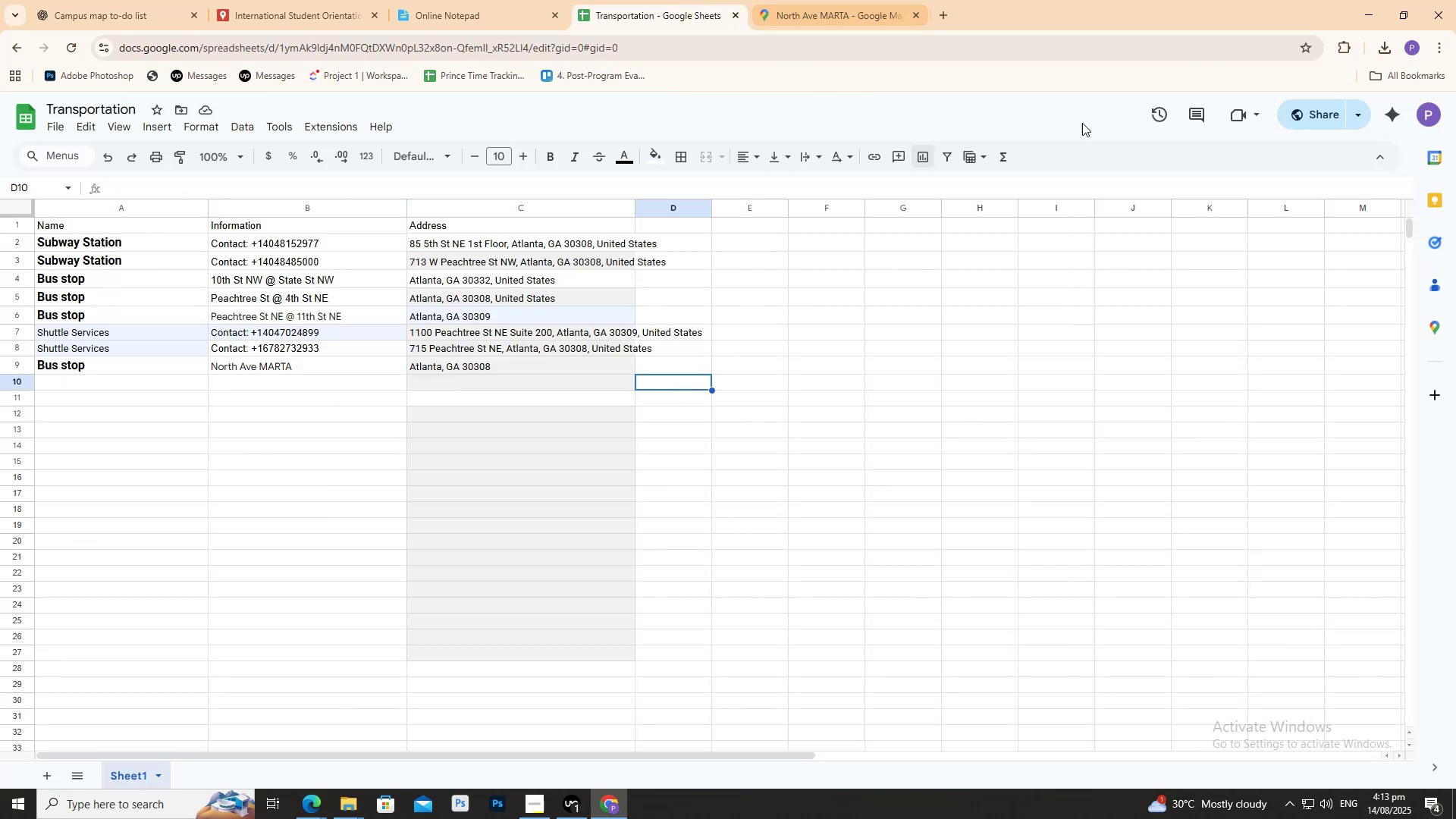 
double_click([53, 122])
 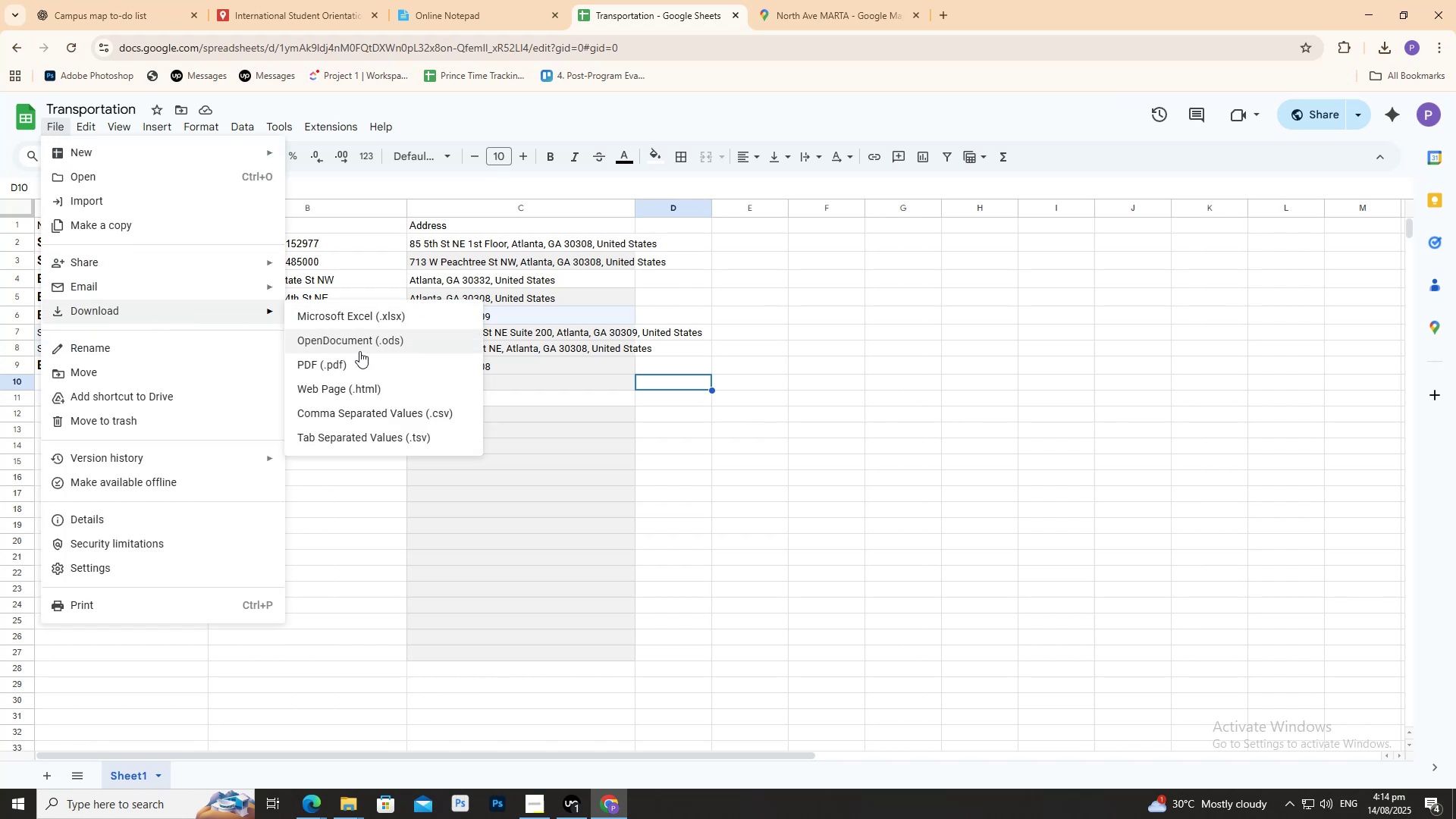 
left_click([344, 318])
 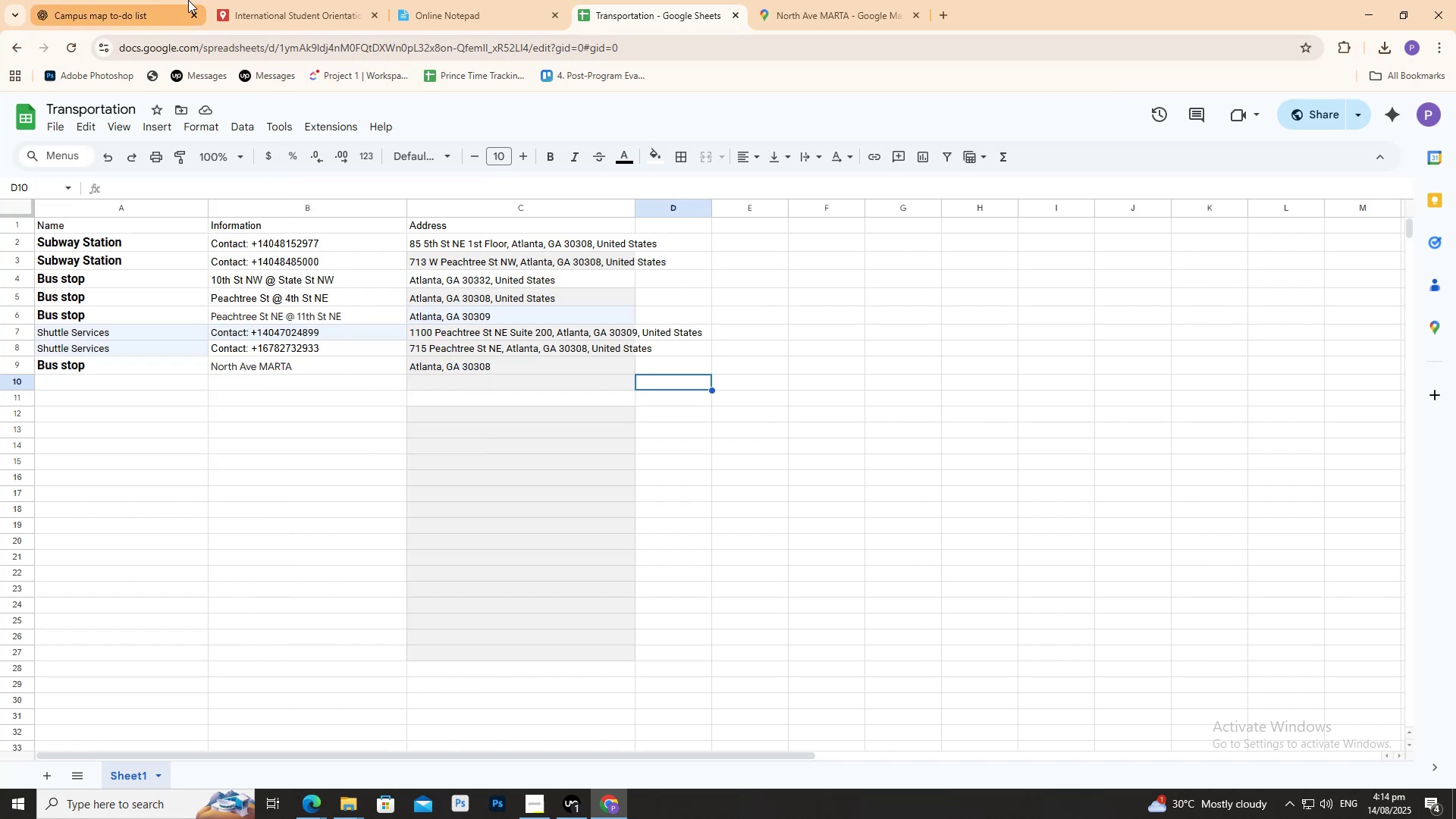 
left_click([290, 0])
 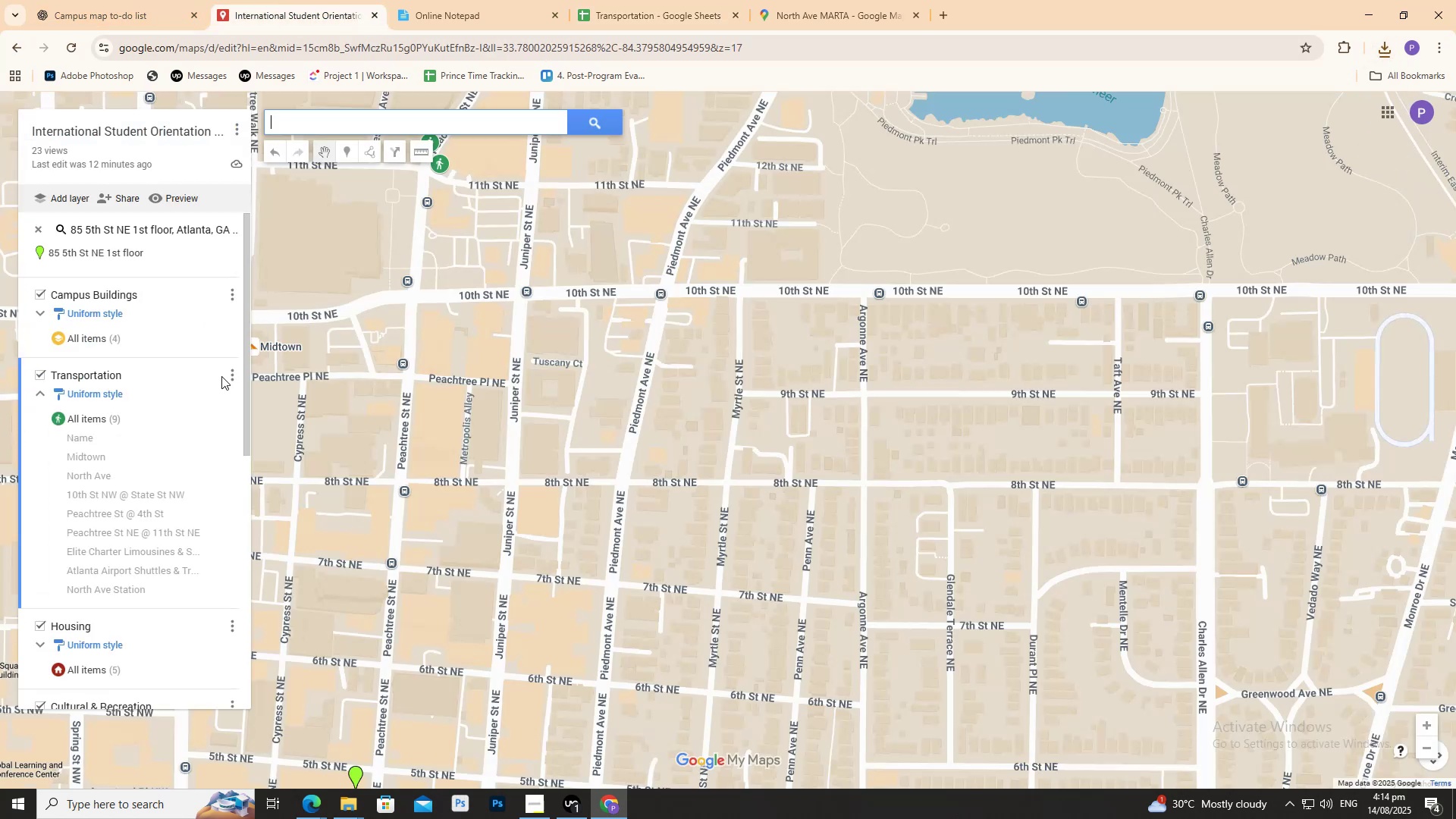 
left_click([232, 378])
 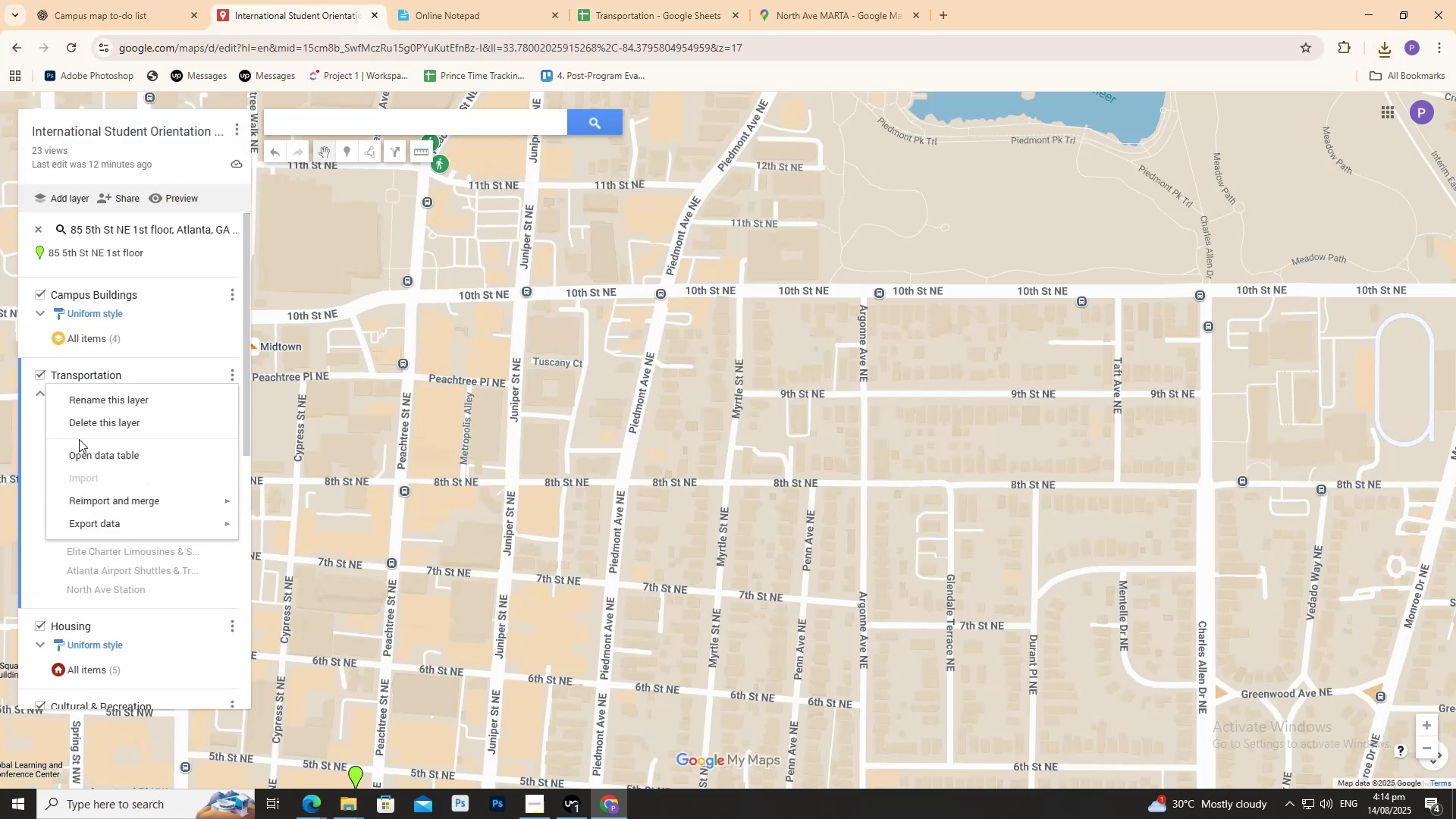 
left_click([84, 428])
 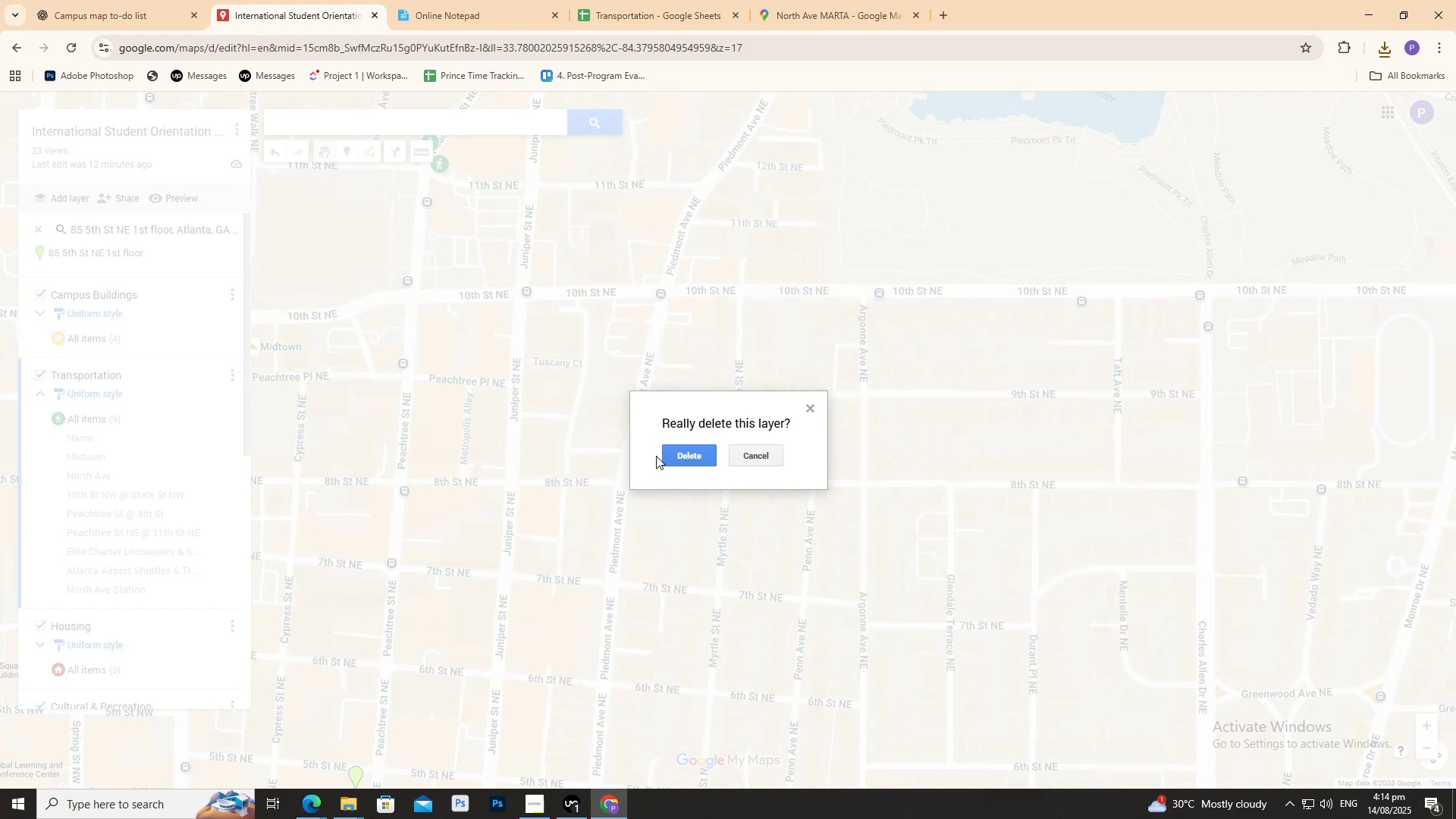 
left_click([667, 456])
 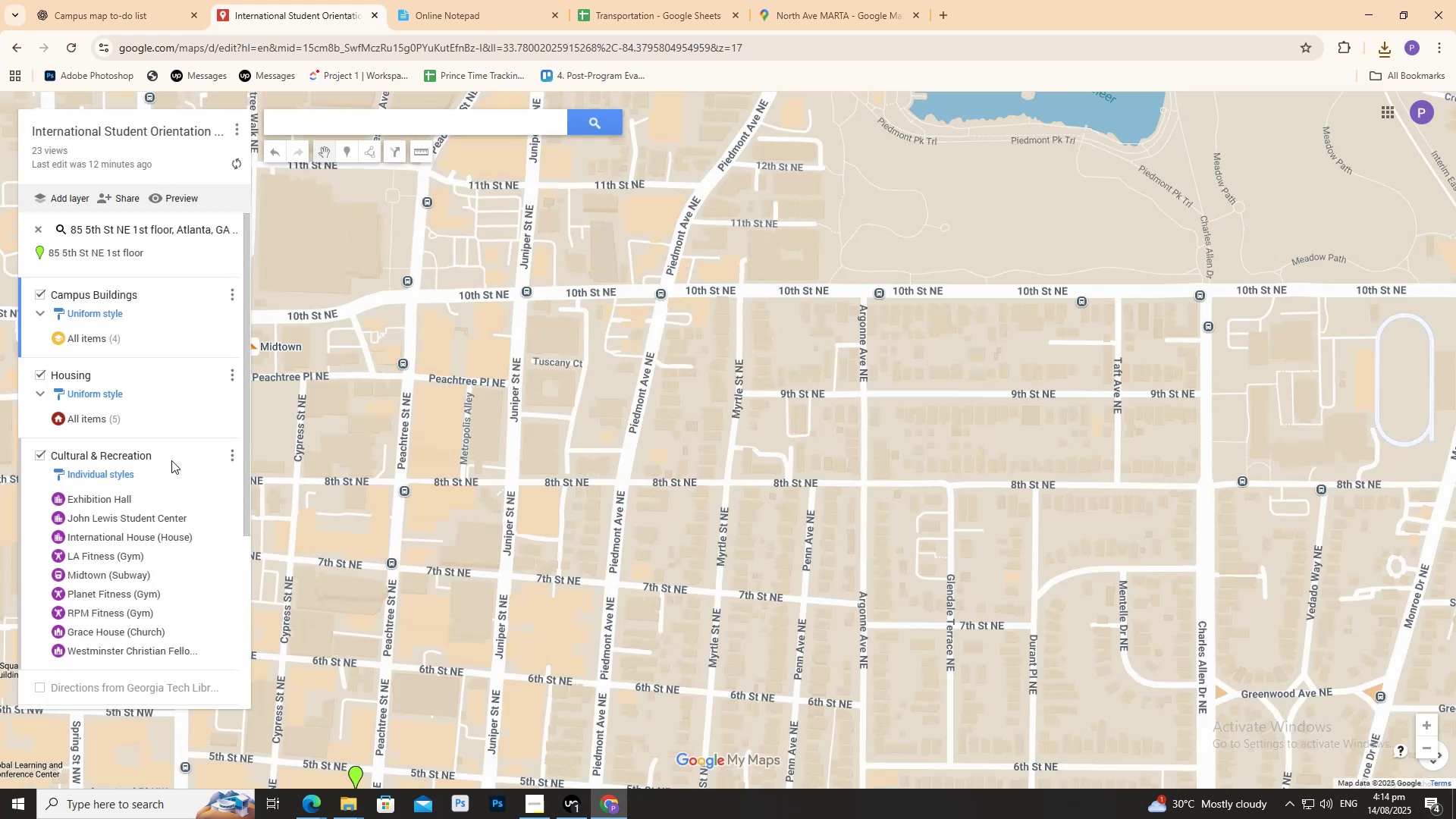 
scroll: coordinate [149, 460], scroll_direction: down, amount: 4.0
 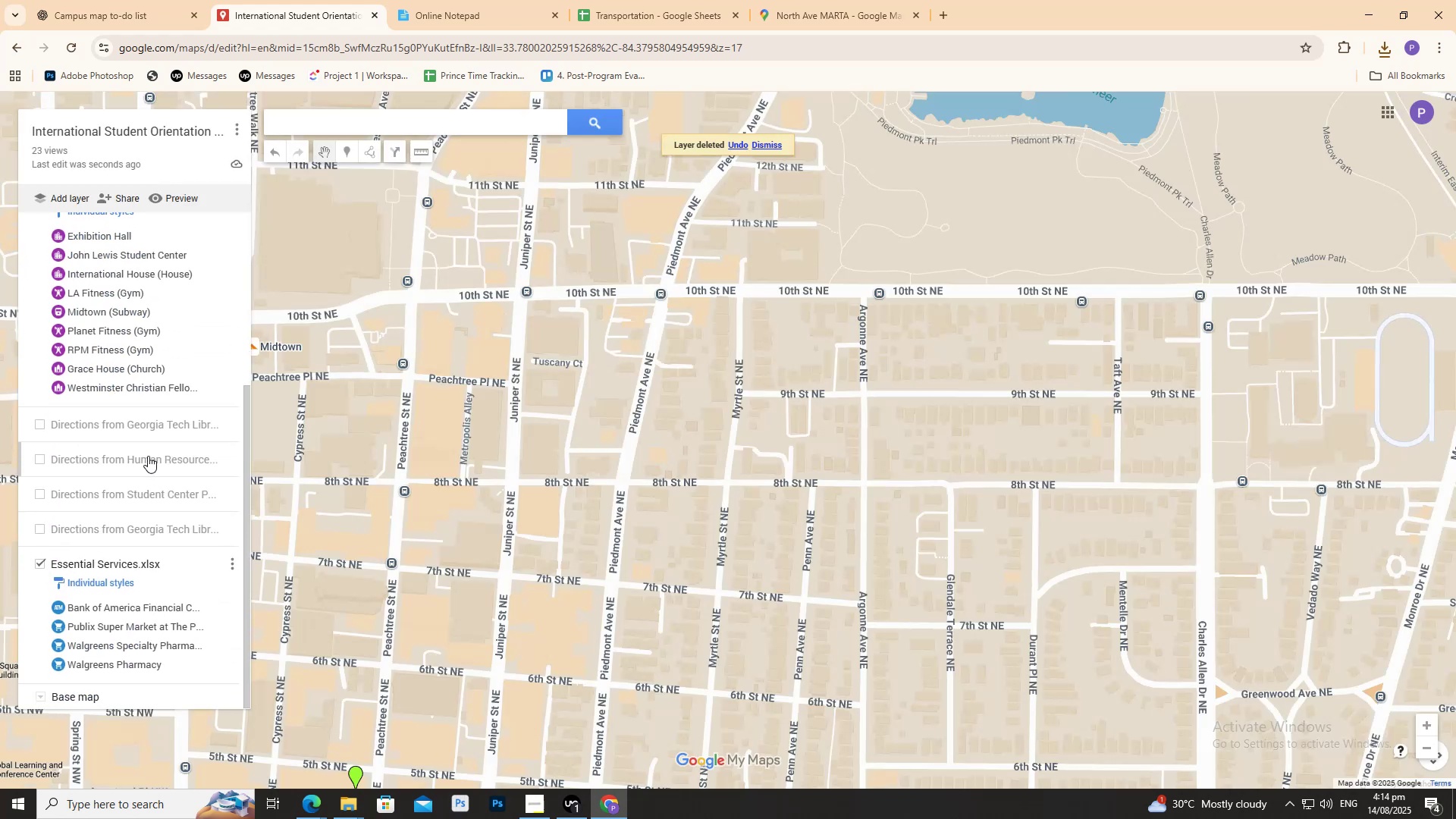 
scroll: coordinate [149, 452], scroll_direction: up, amount: 9.0
 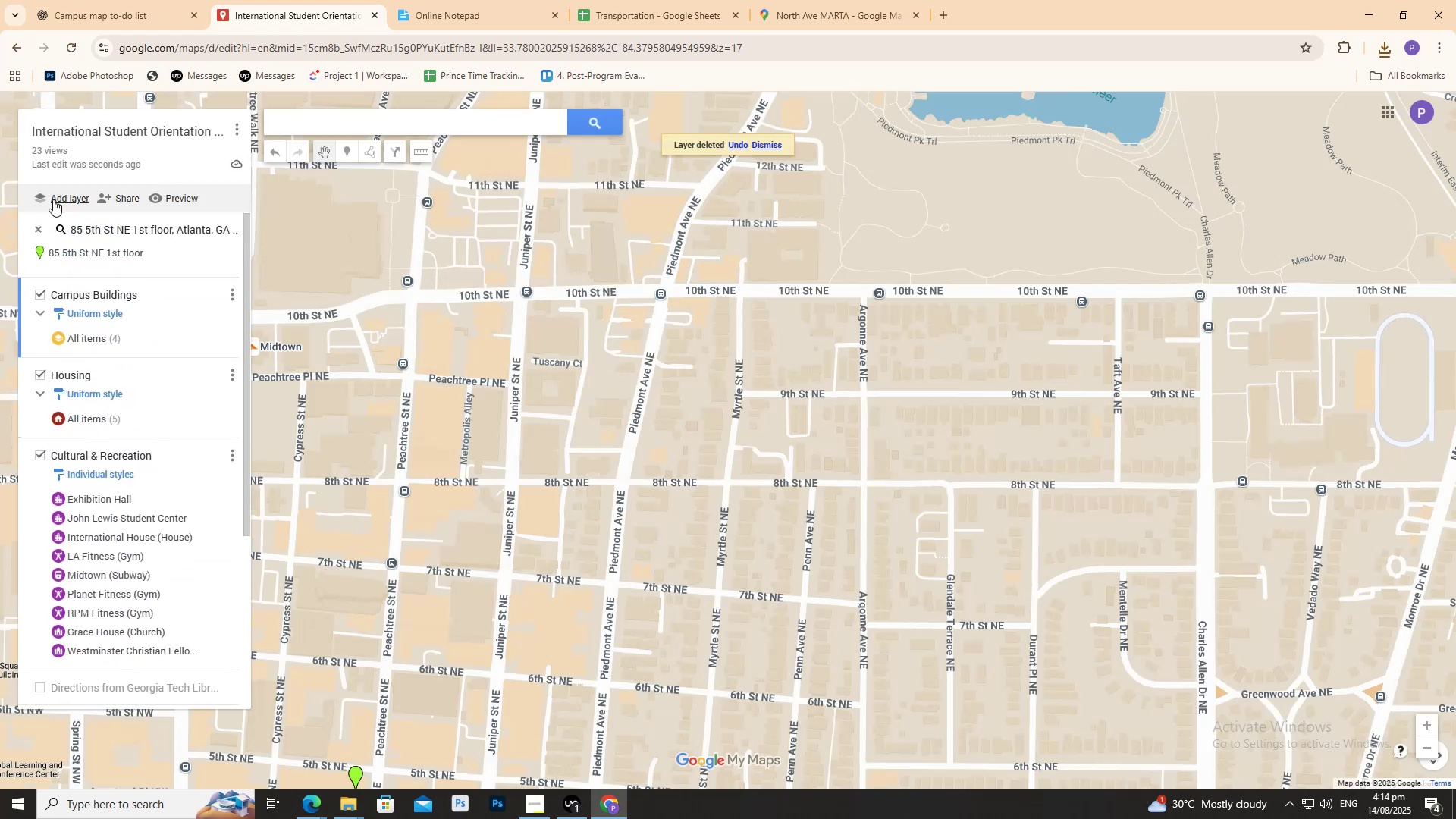 
left_click([52, 198])
 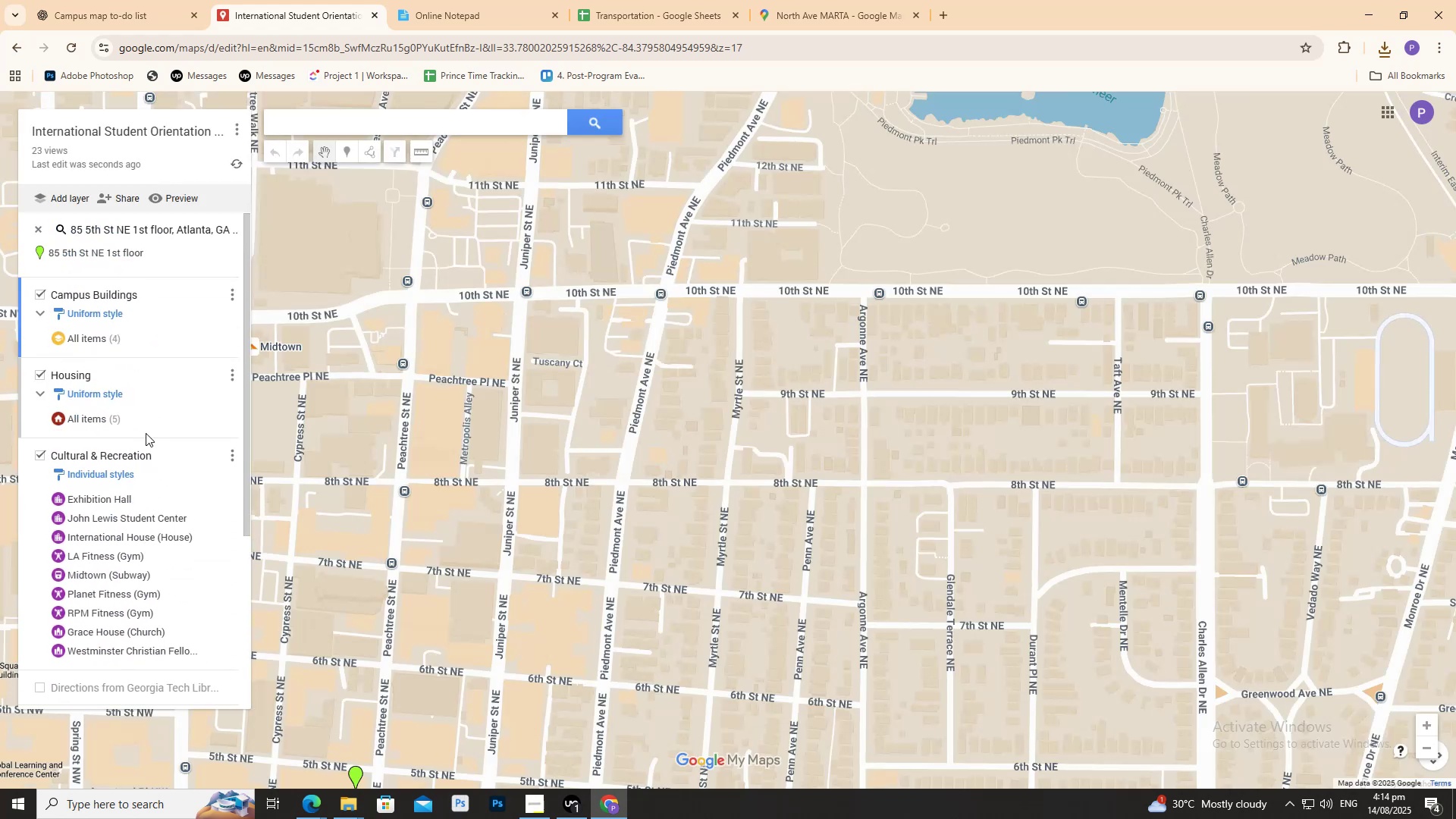 
scroll: coordinate [133, 460], scroll_direction: down, amount: 8.0
 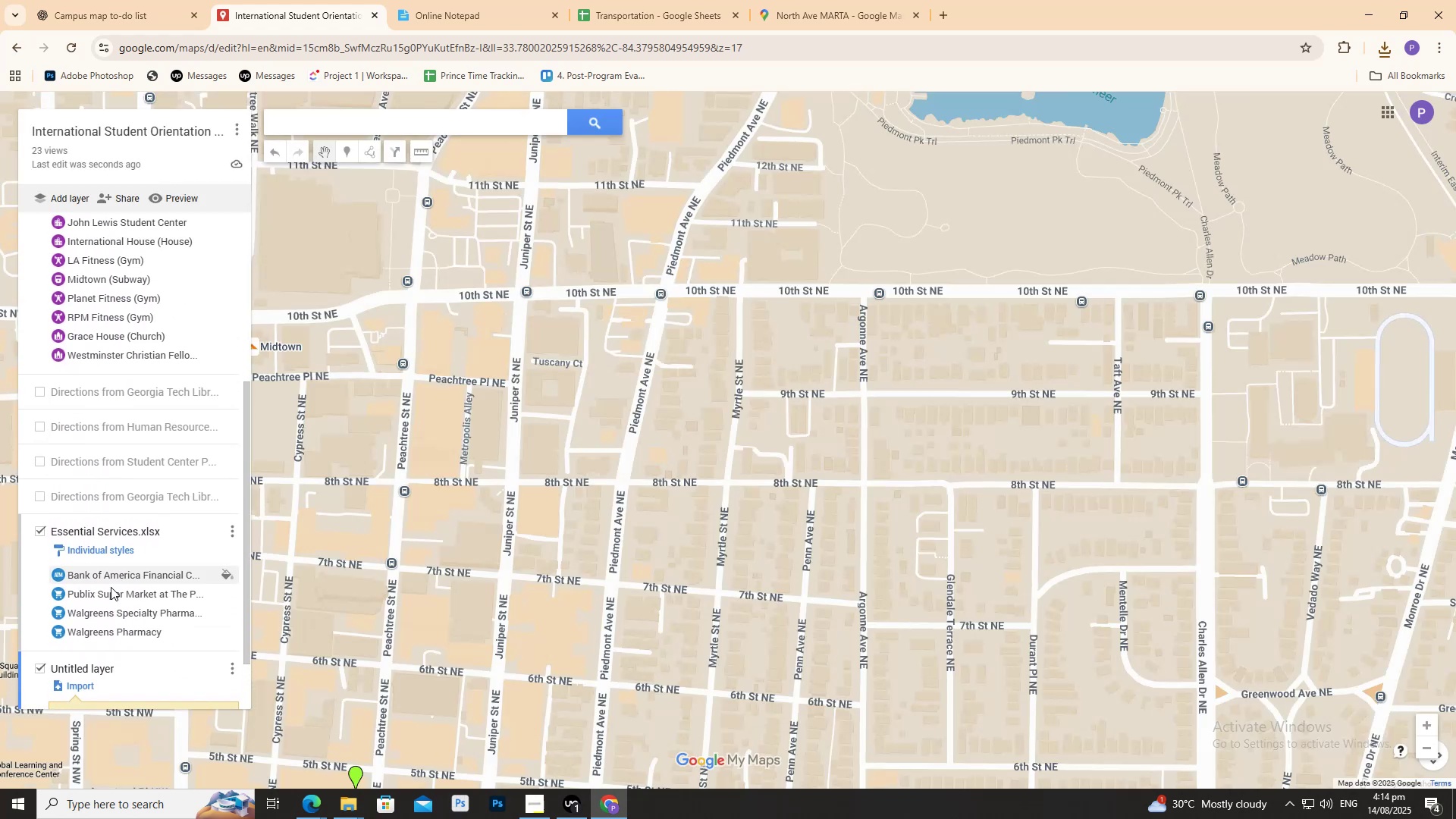 
scroll: coordinate [58, 623], scroll_direction: none, amount: 0.0
 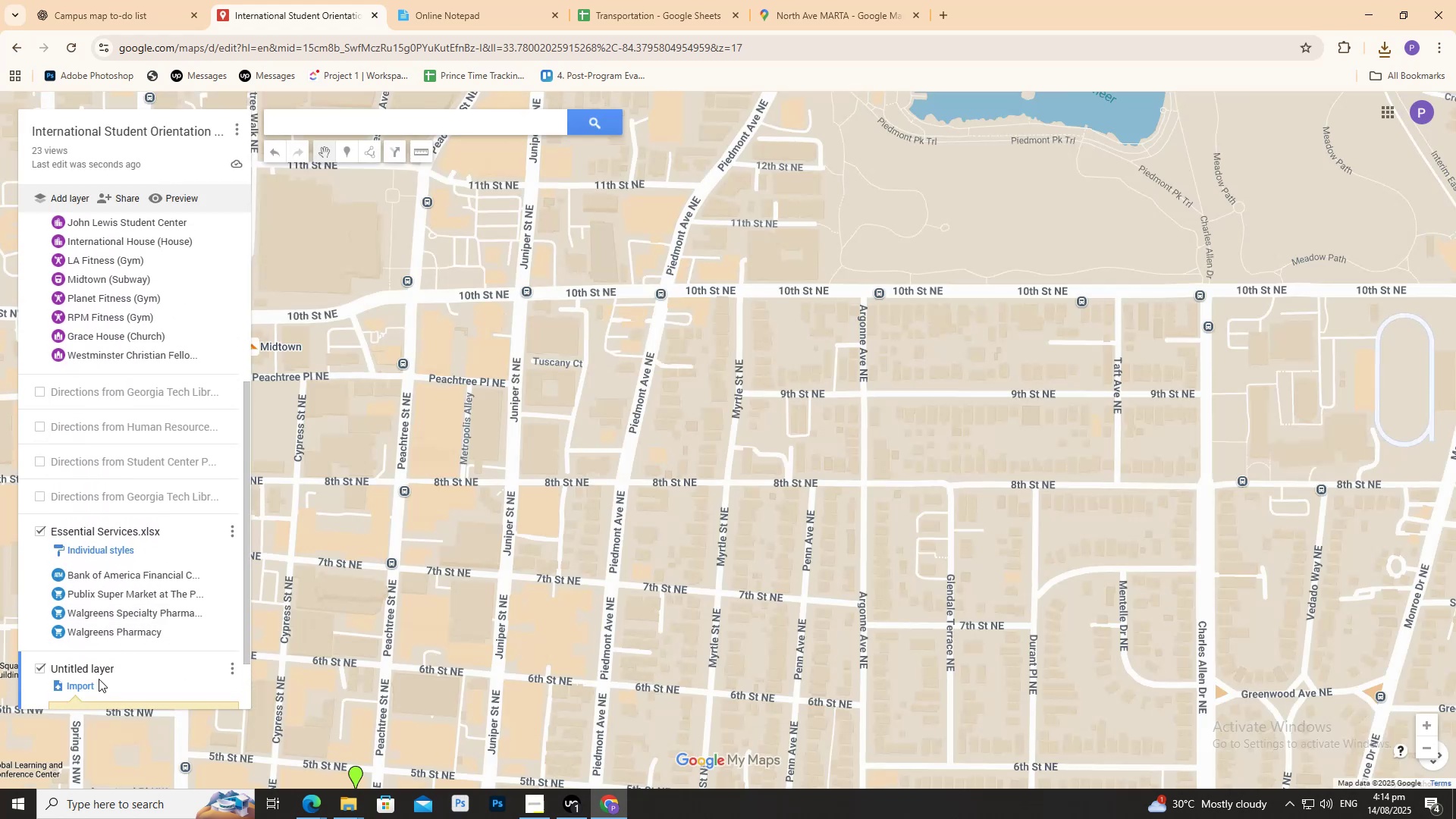 
left_click([89, 679])
 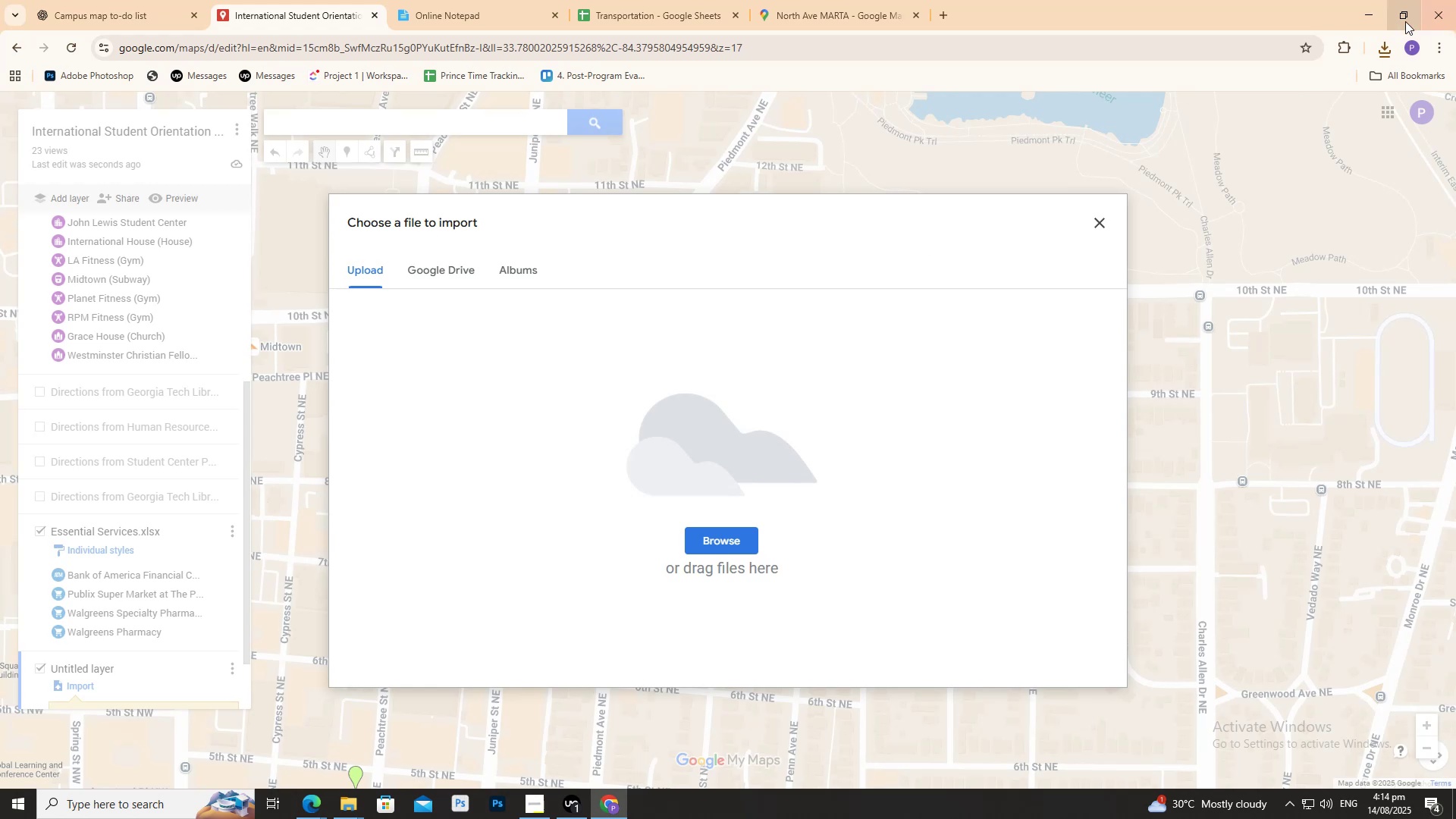 
left_click([1376, 46])
 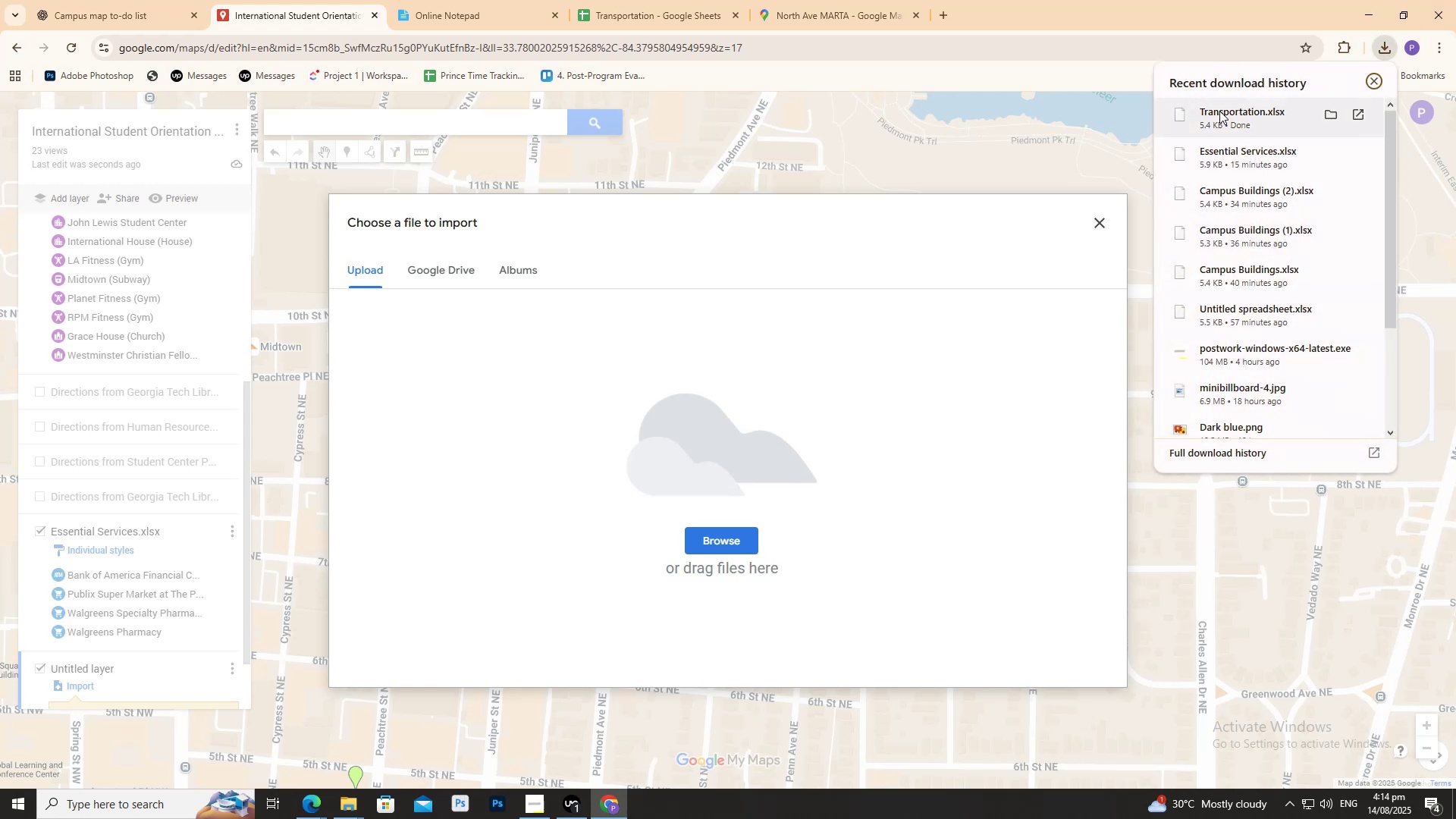 
left_click_drag(start_coordinate=[1216, 112], to_coordinate=[880, 369])
 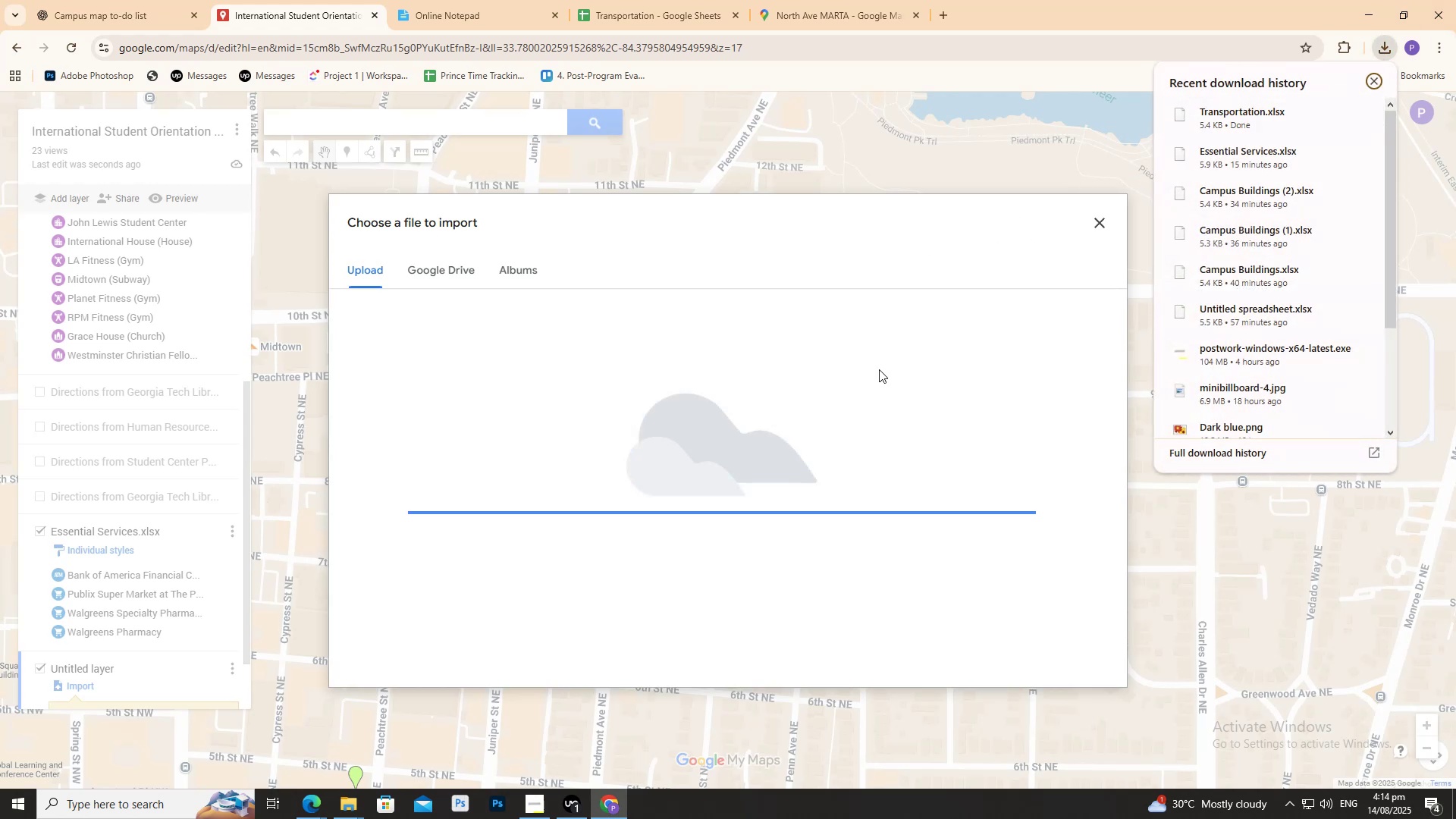 
mouse_move([855, 346])
 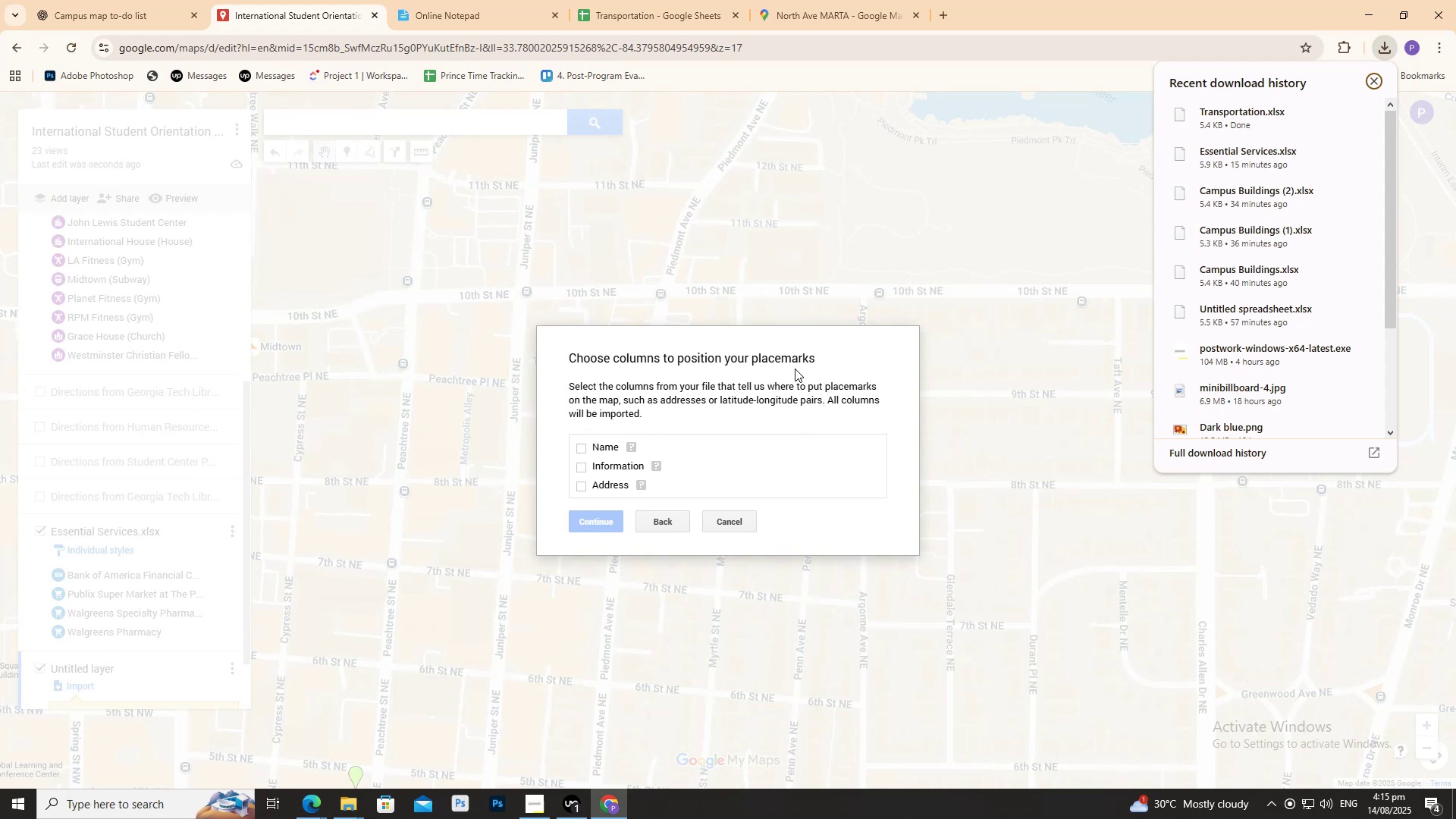 
wait(40.02)
 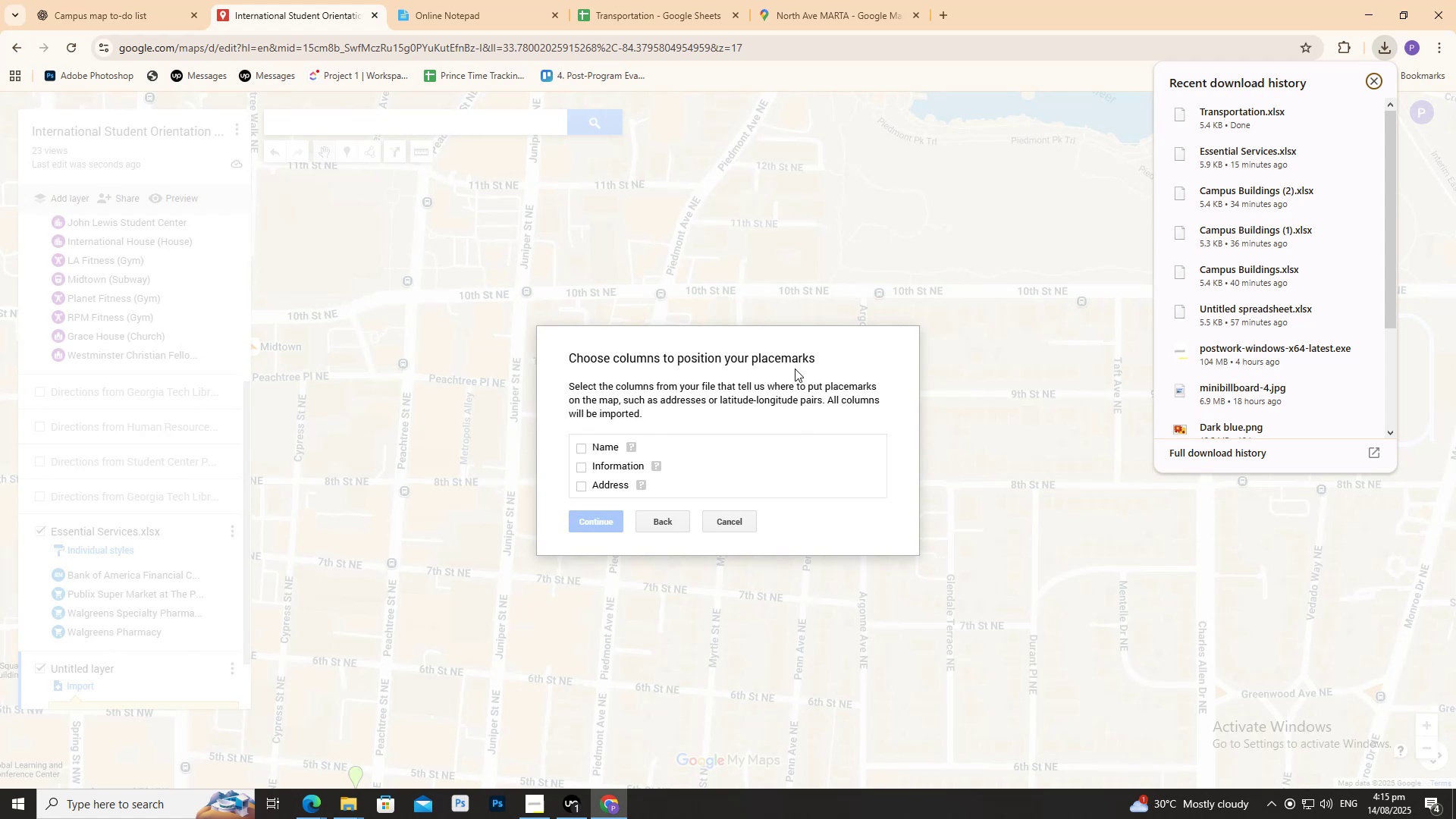 
double_click([579, 463])
 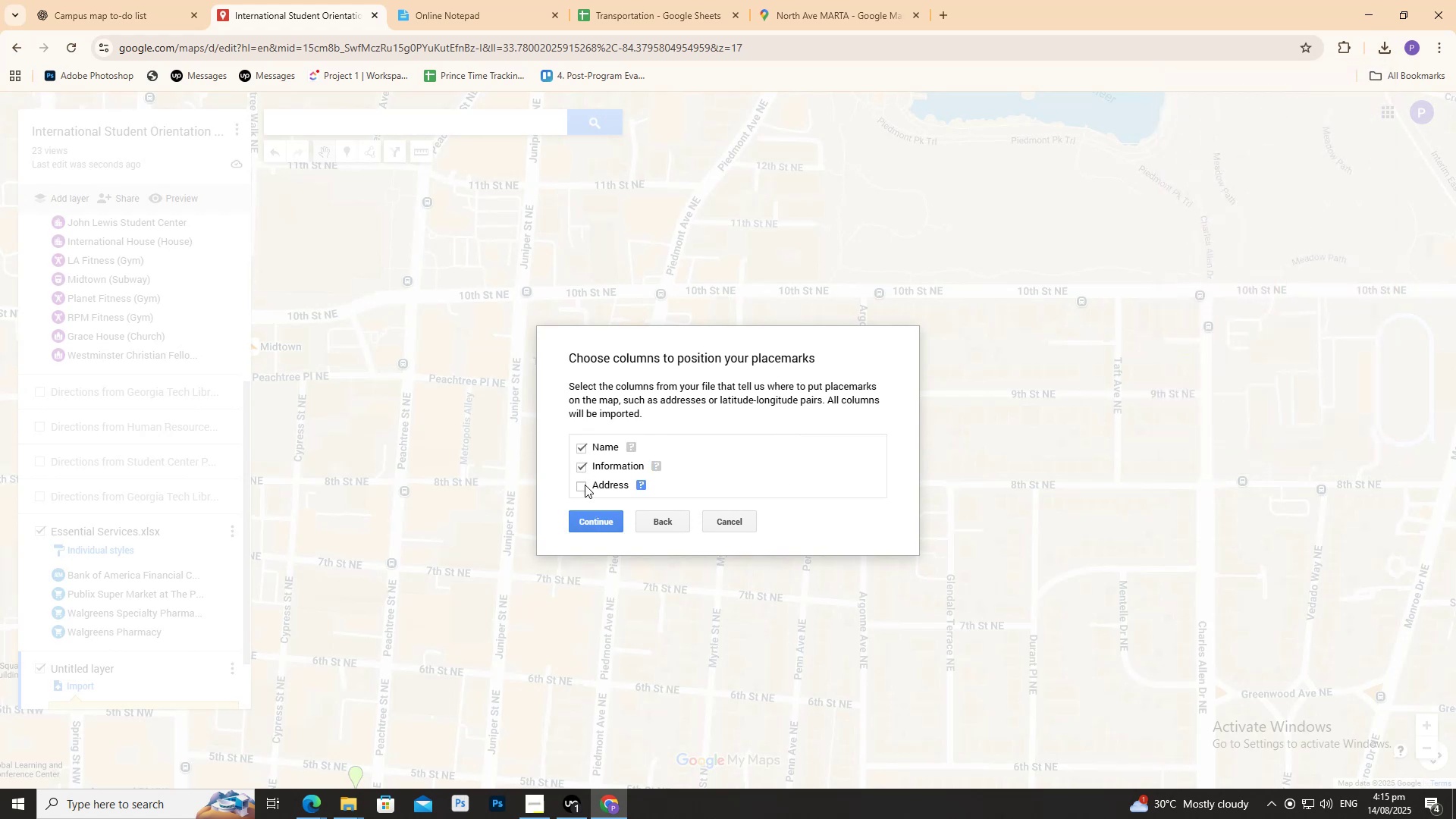 
triple_click([583, 485])
 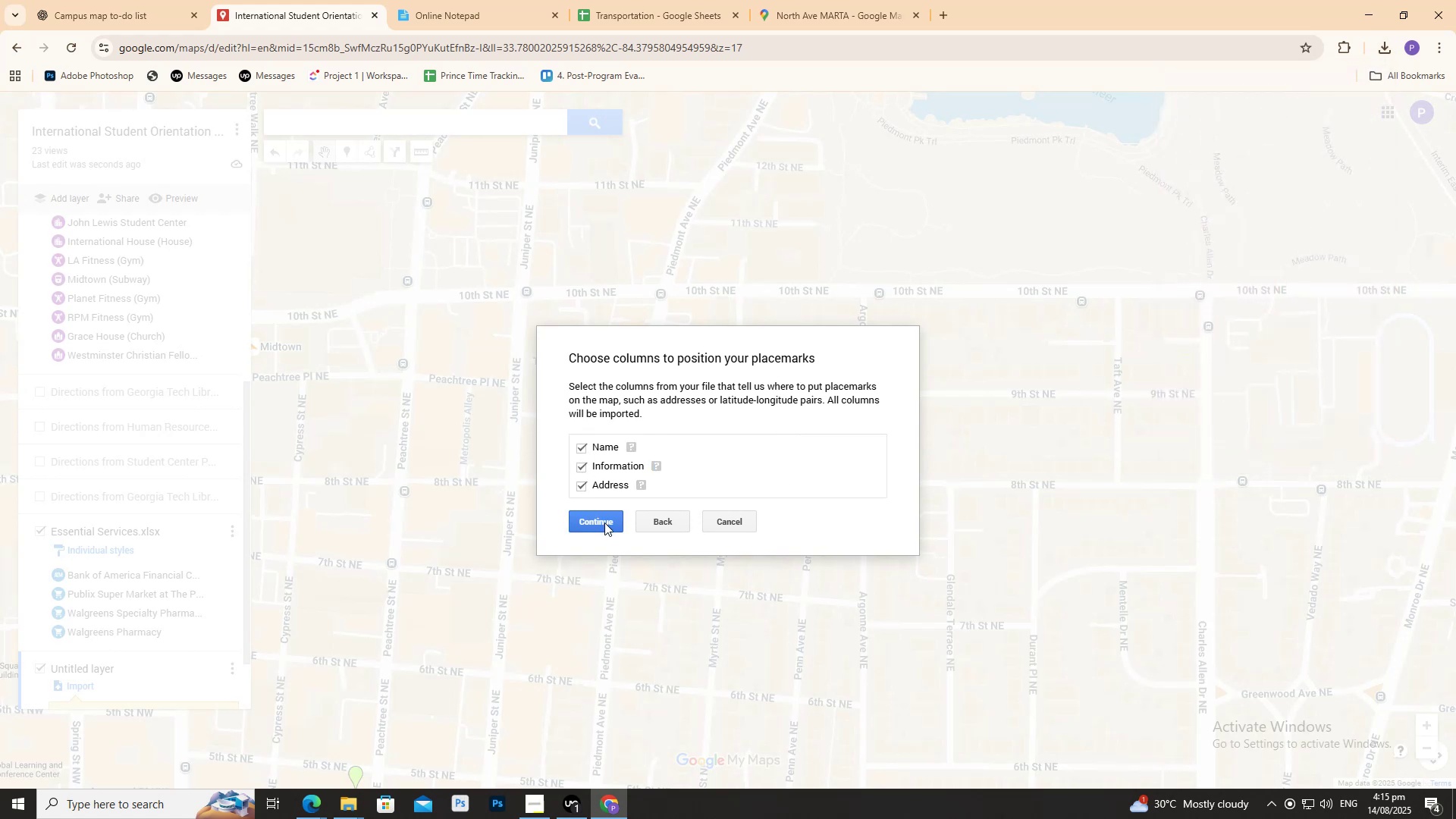 
left_click([604, 522])
 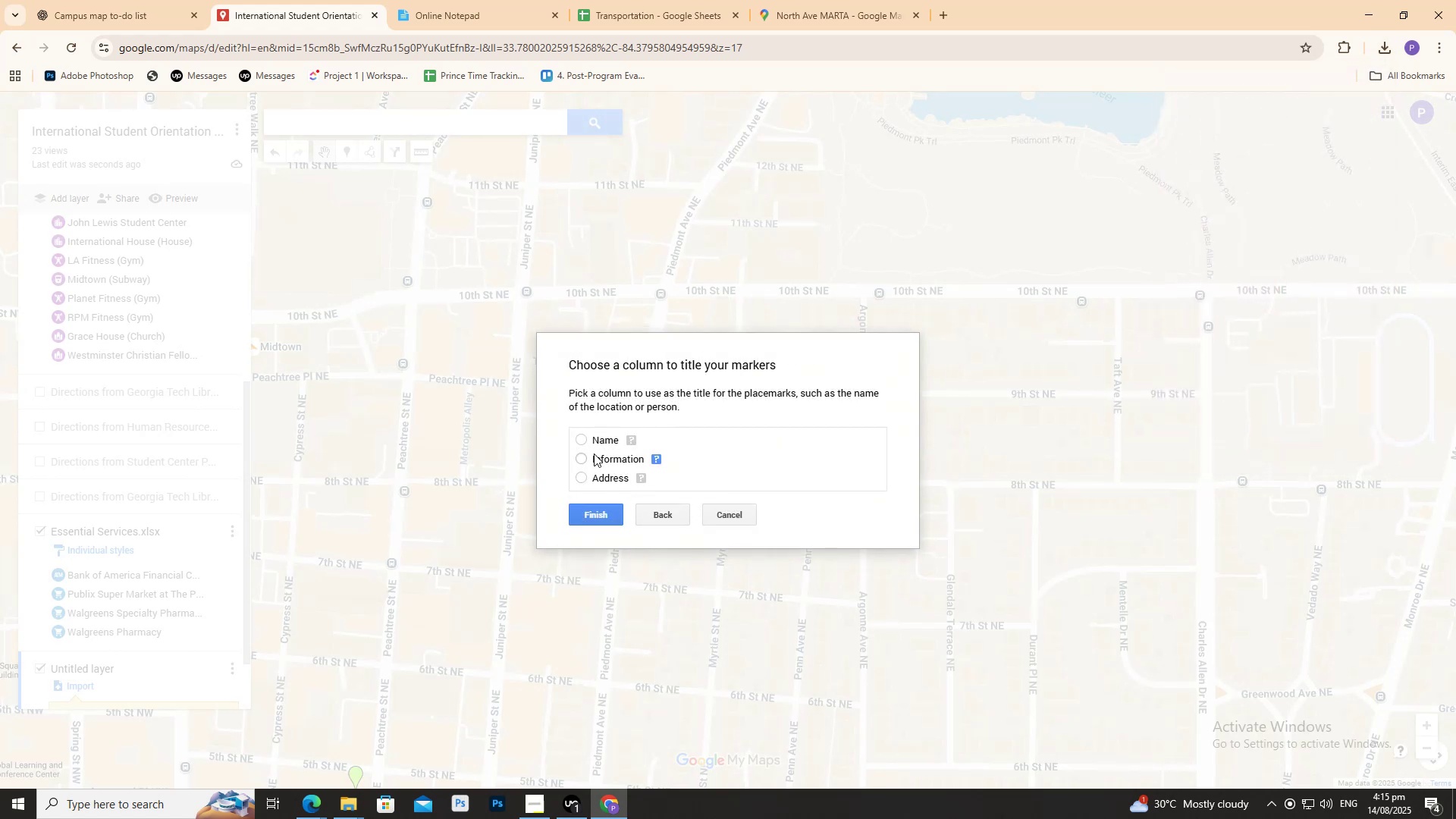 
left_click([587, 441])
 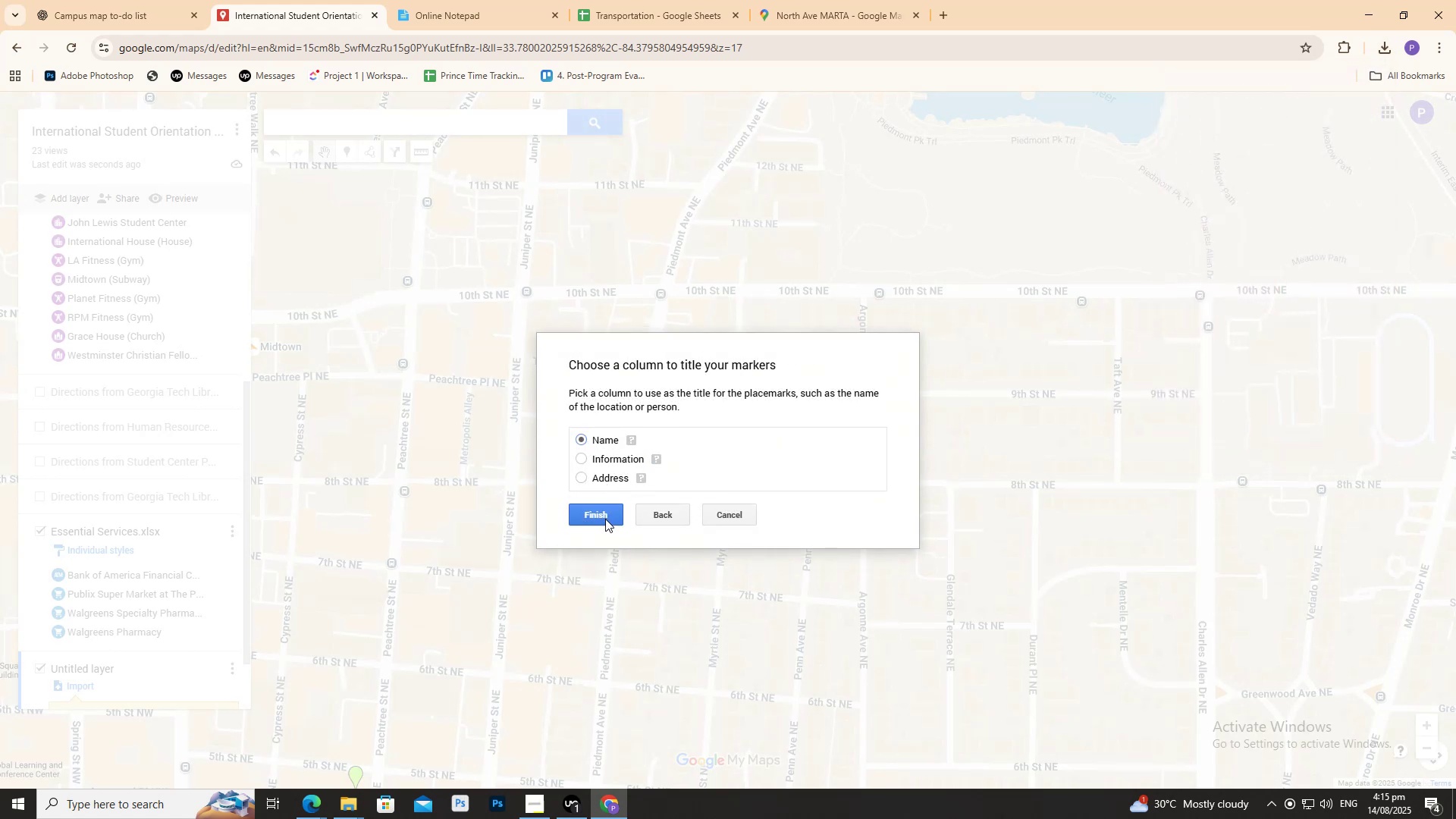 
left_click([604, 517])
 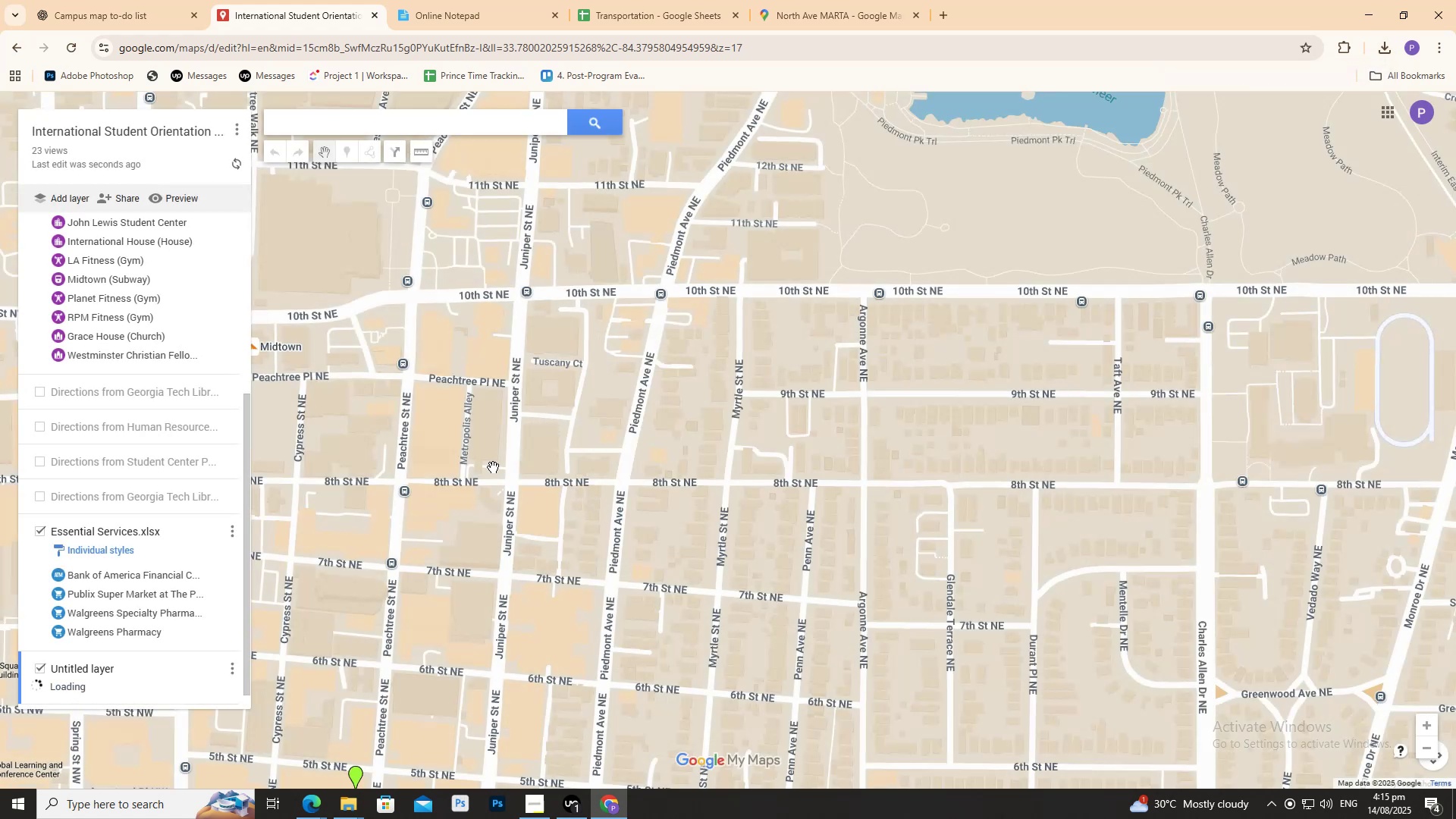 
scroll: coordinate [88, 481], scroll_direction: down, amount: 7.0
 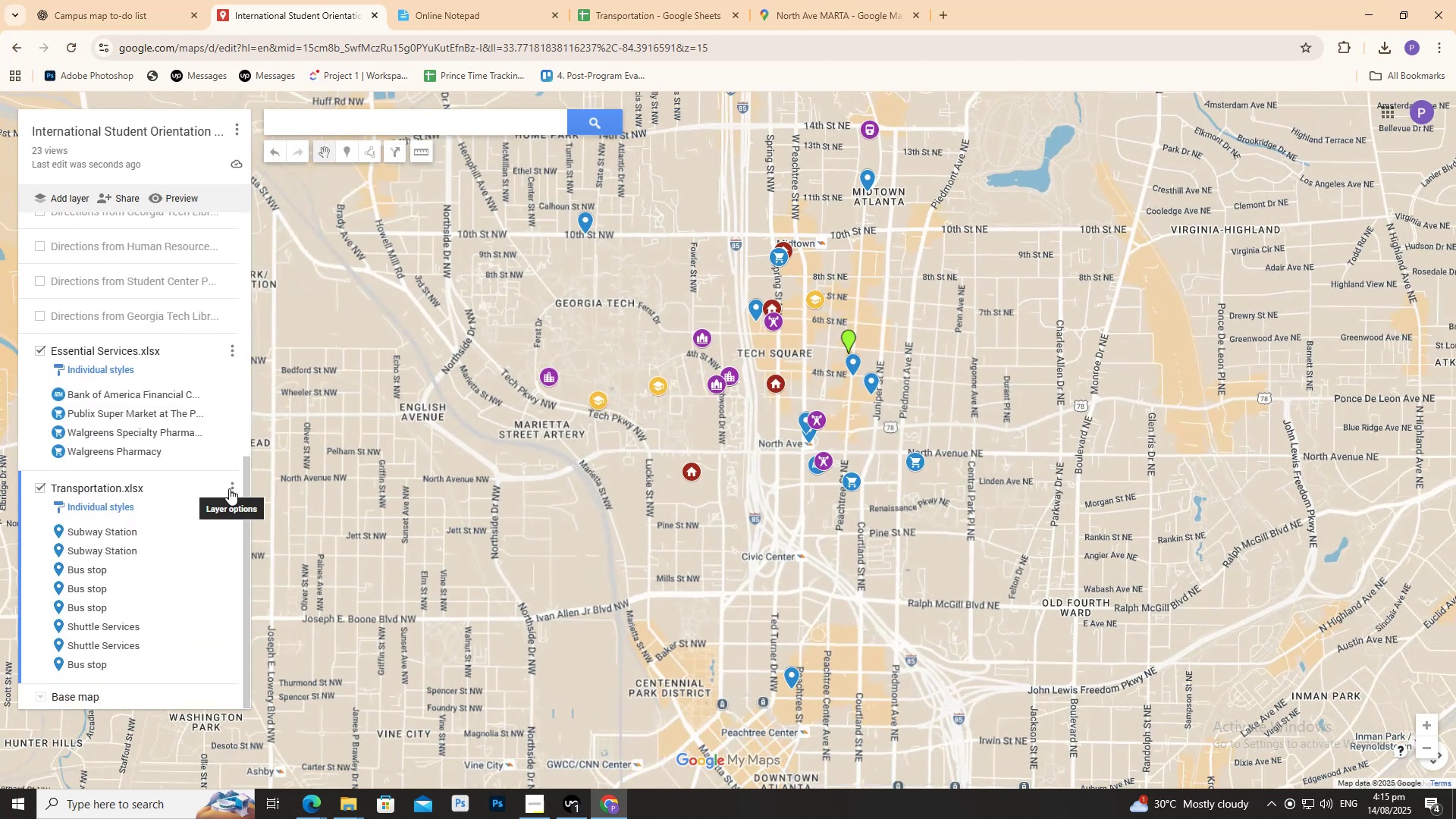 
left_click([229, 488])
 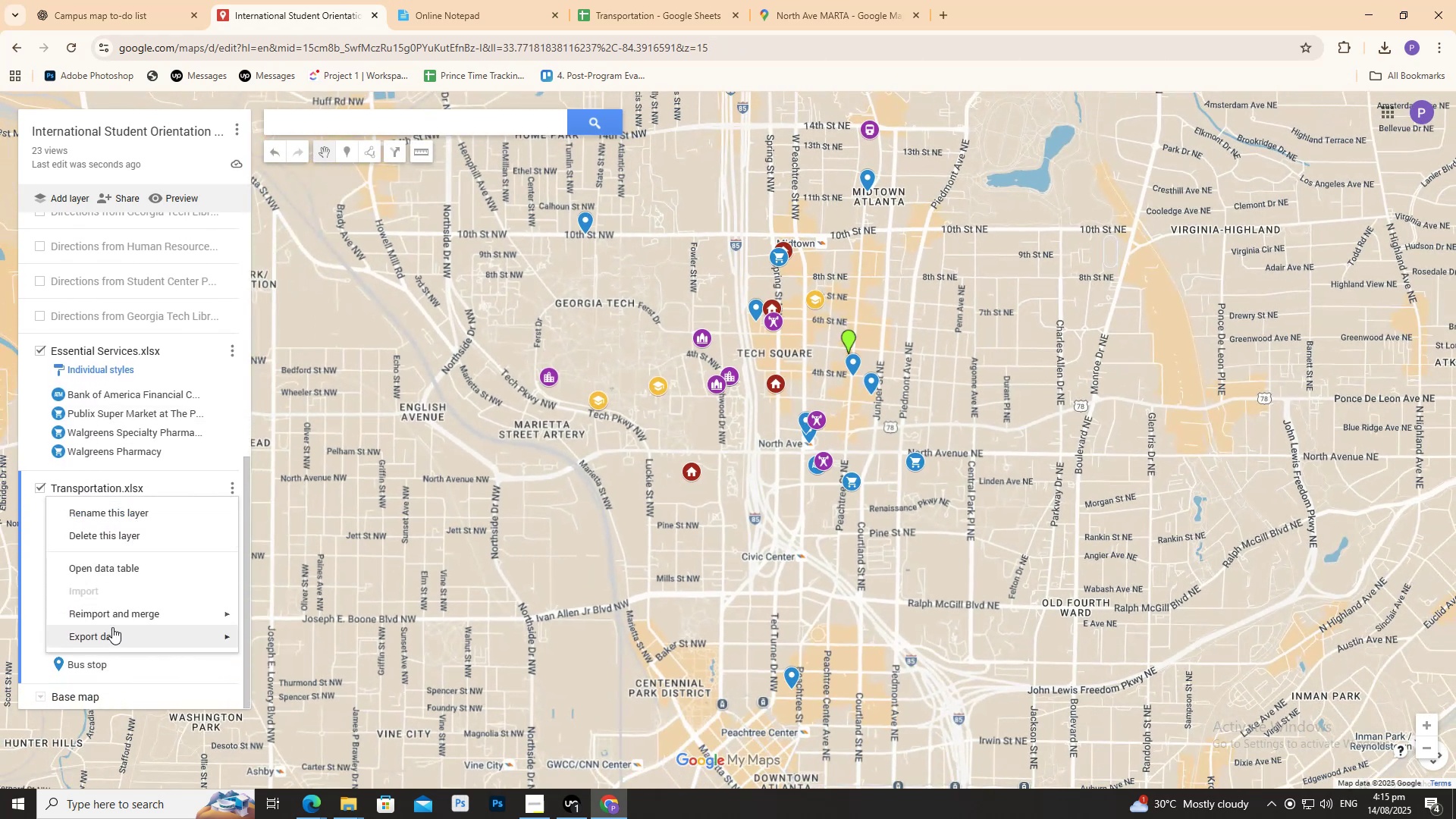 
left_click([35, 563])
 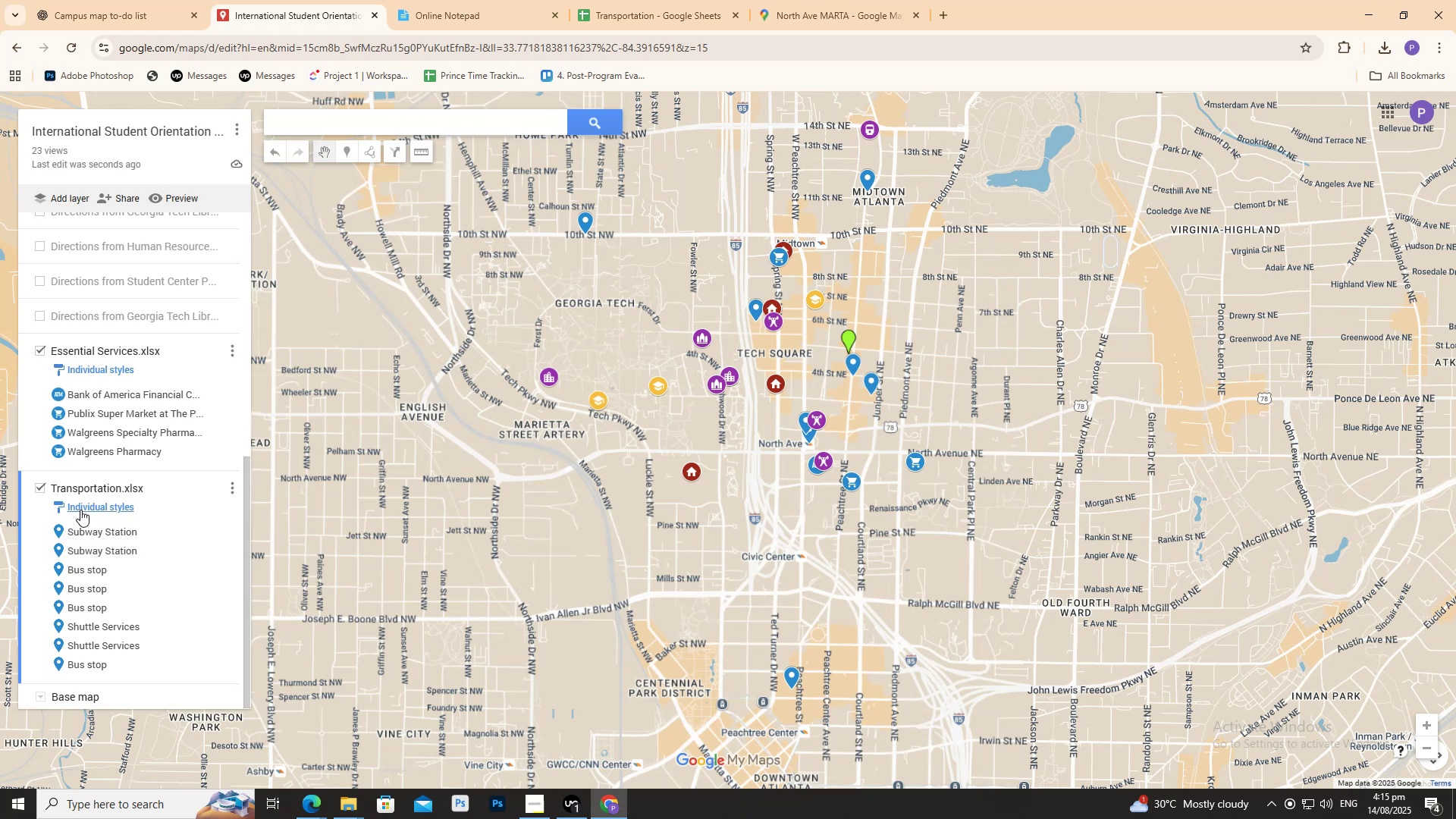 
left_click([80, 506])
 